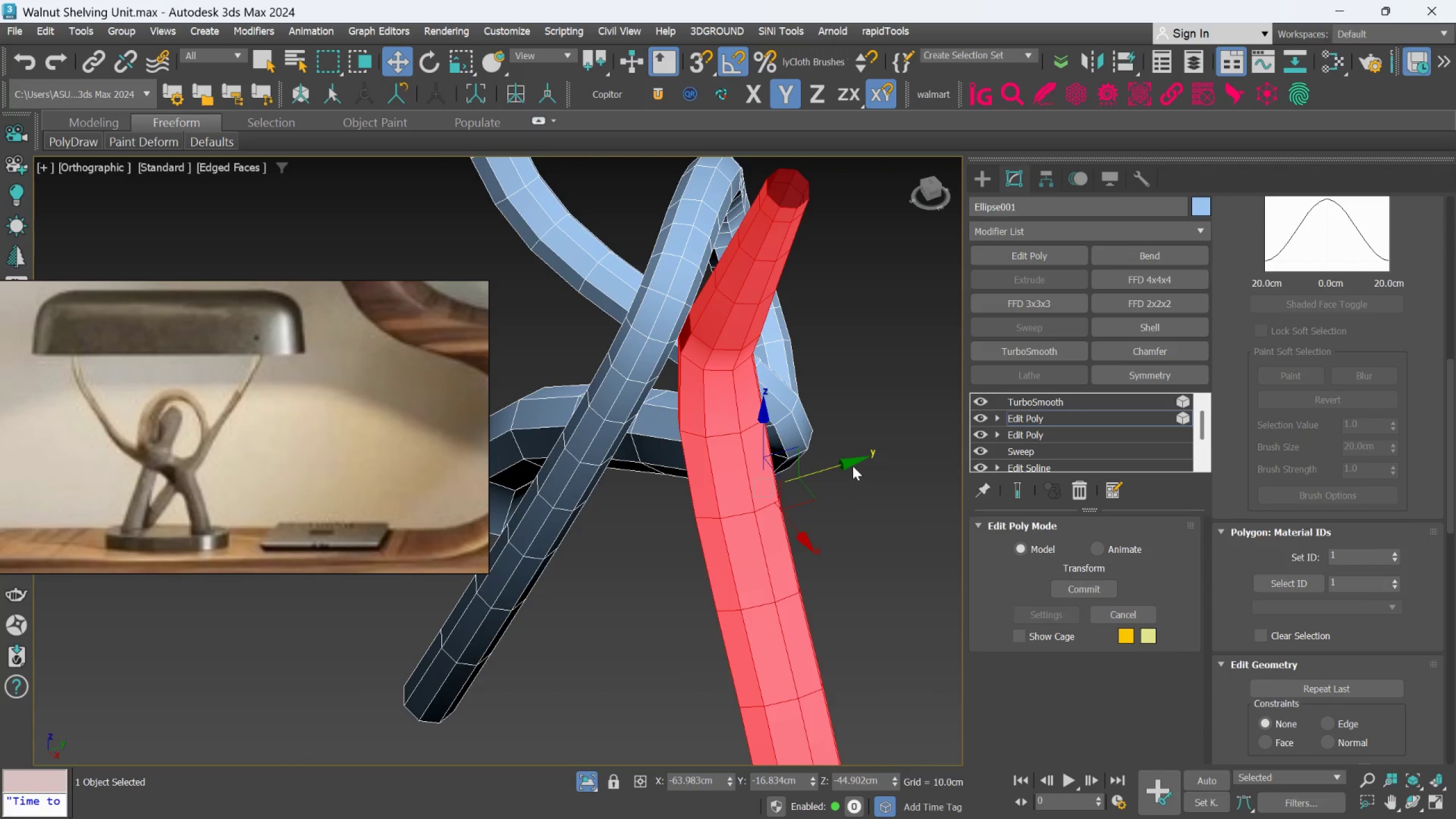 
left_click_drag(start_coordinate=[851, 461], to_coordinate=[846, 464])
 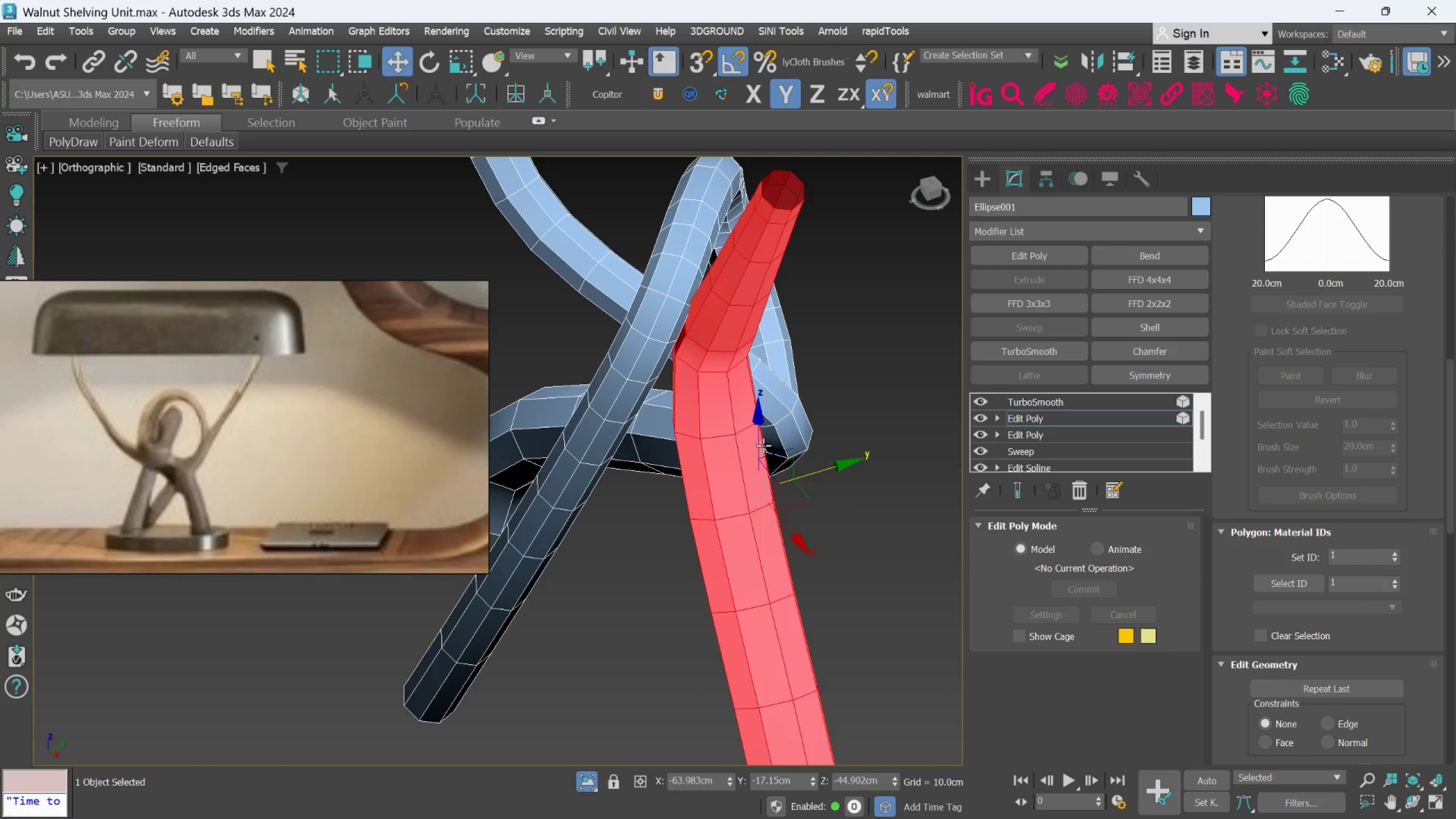 
hold_key(key=AltLeft, duration=0.54)
 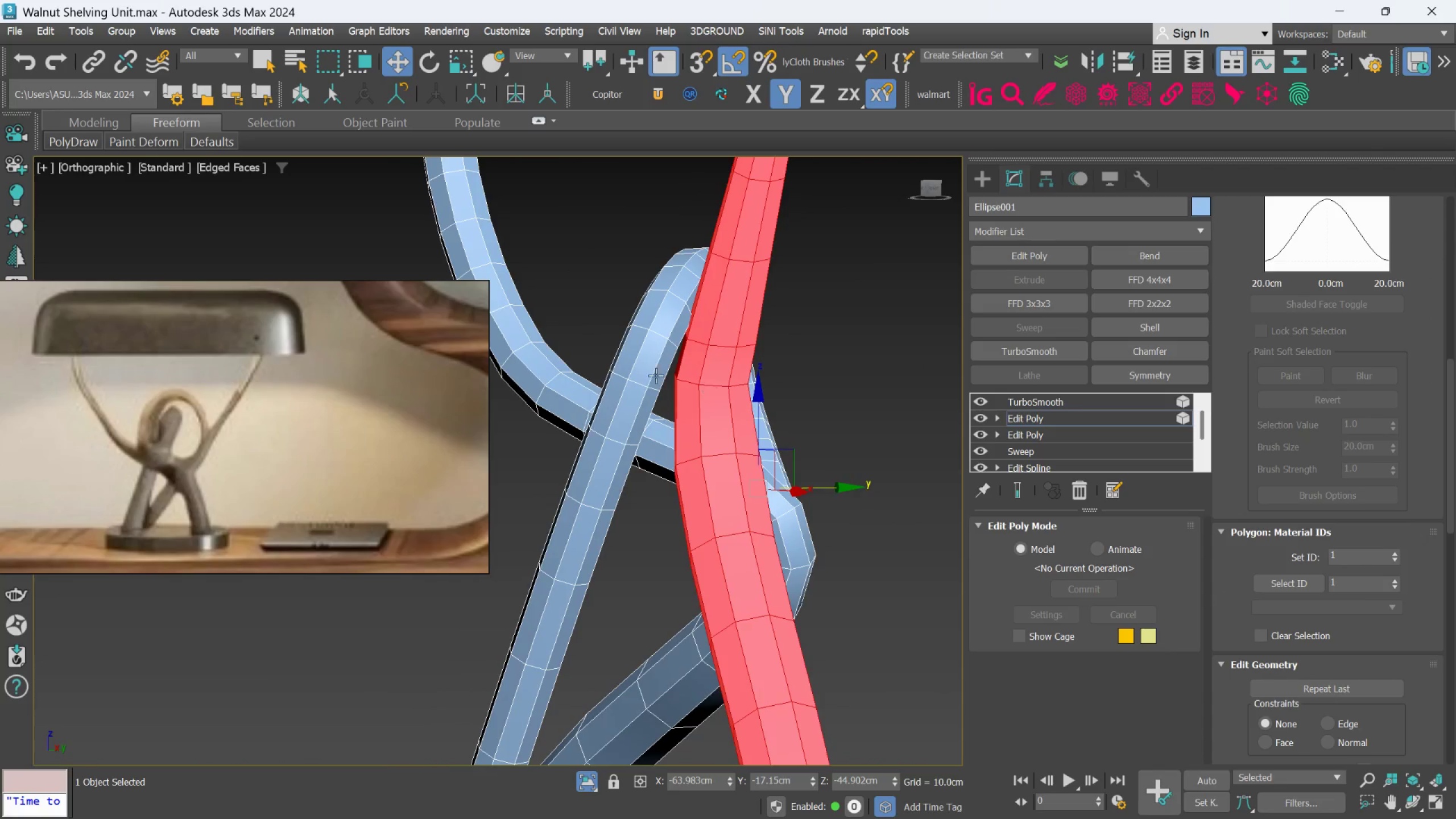 
scroll: coordinate [667, 350], scroll_direction: up, amount: 2.0
 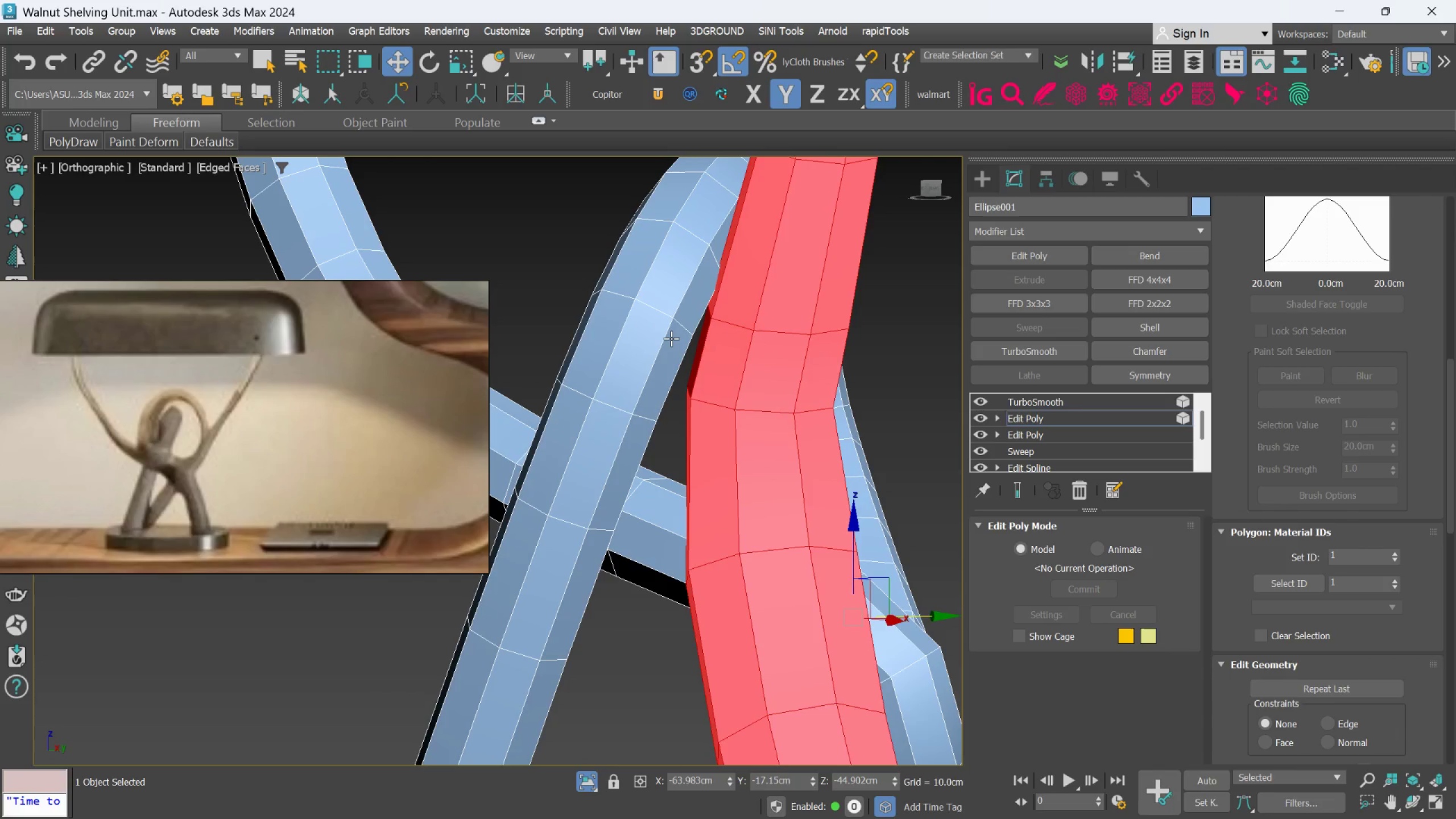 
hold_key(key=AltLeft, duration=0.47)
 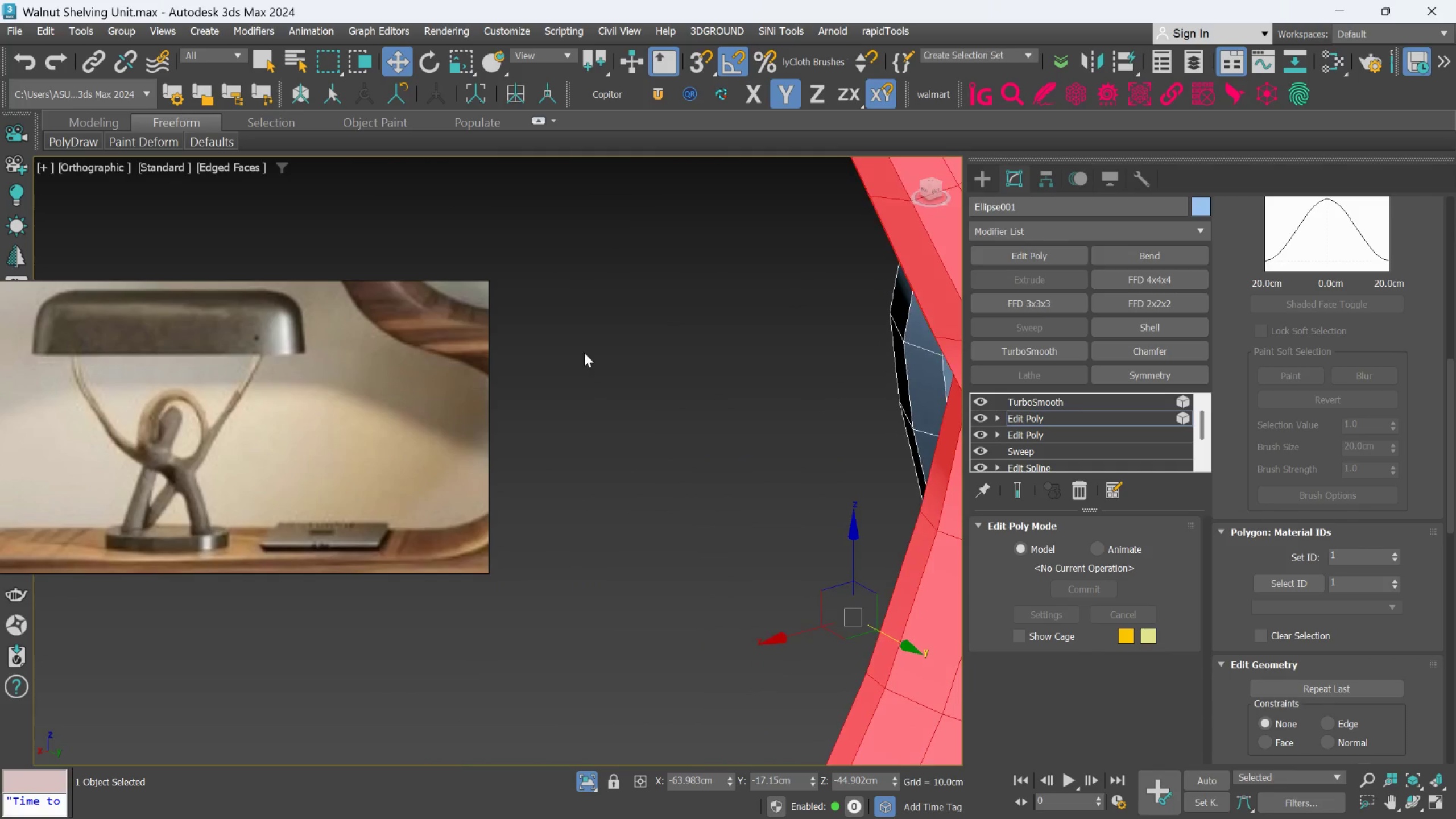 
hold_key(key=AltLeft, duration=0.77)
 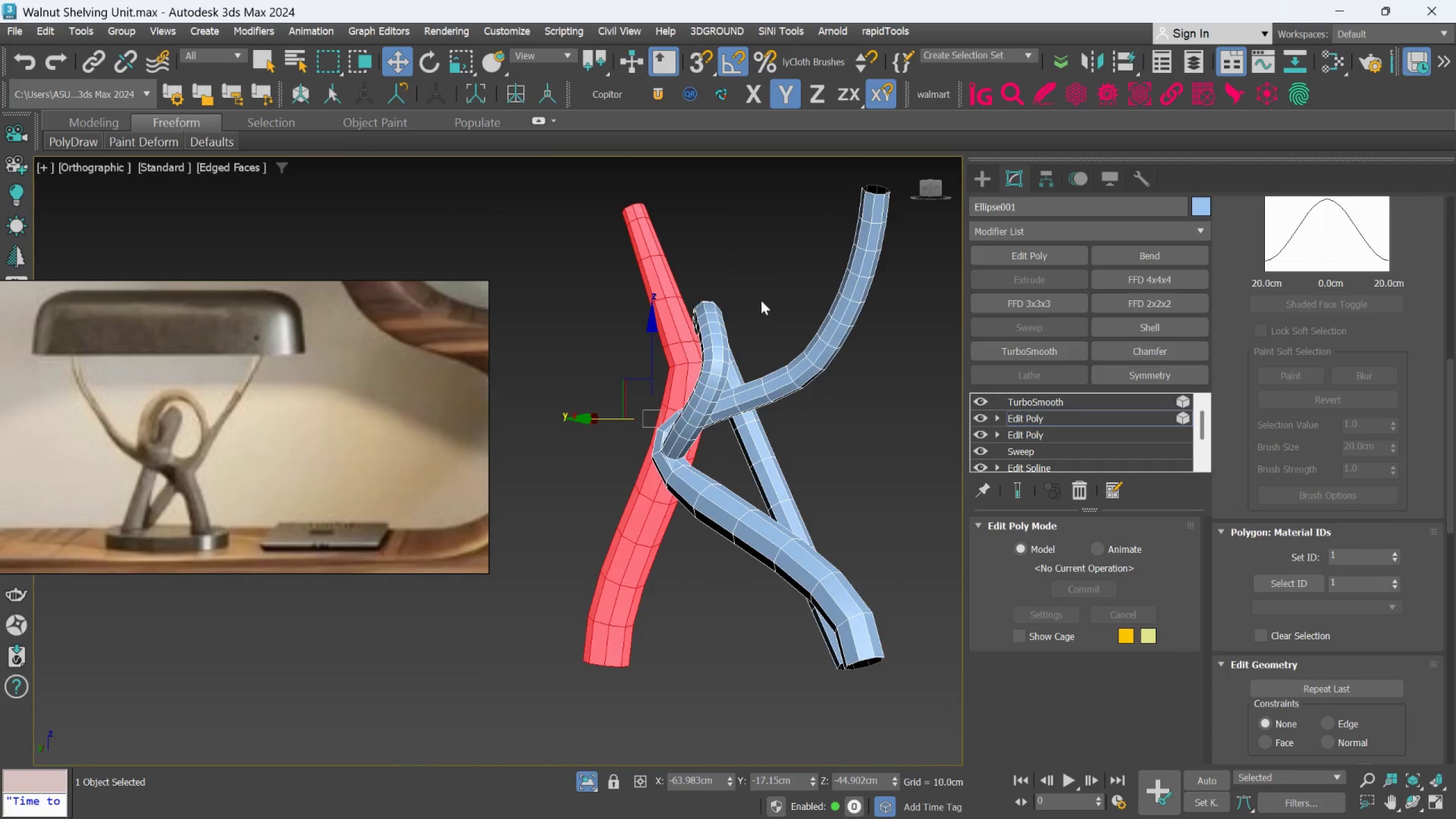 
scroll: coordinate [585, 352], scroll_direction: down, amount: 5.0
 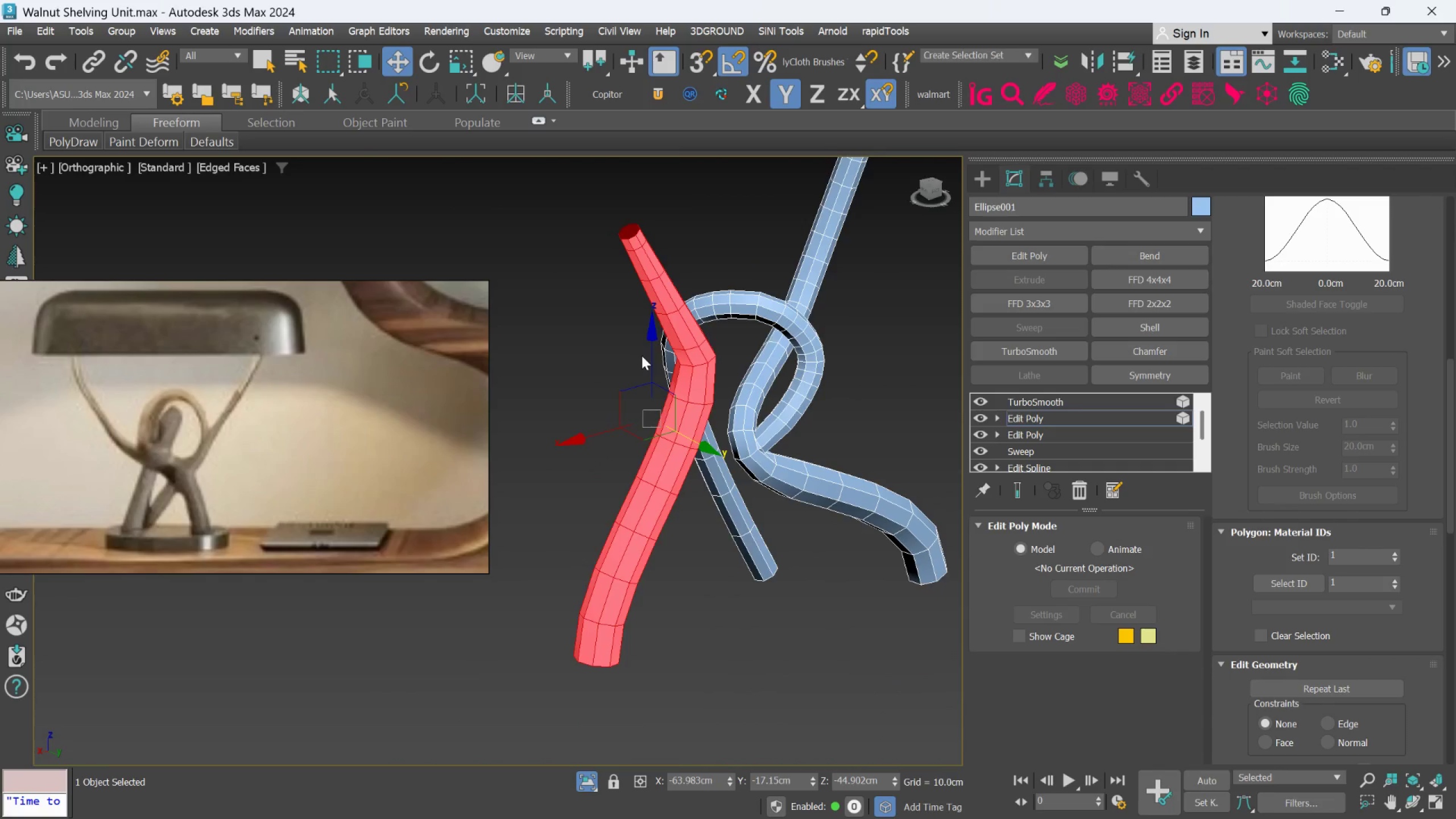 
hold_key(key=AltLeft, duration=1.27)
 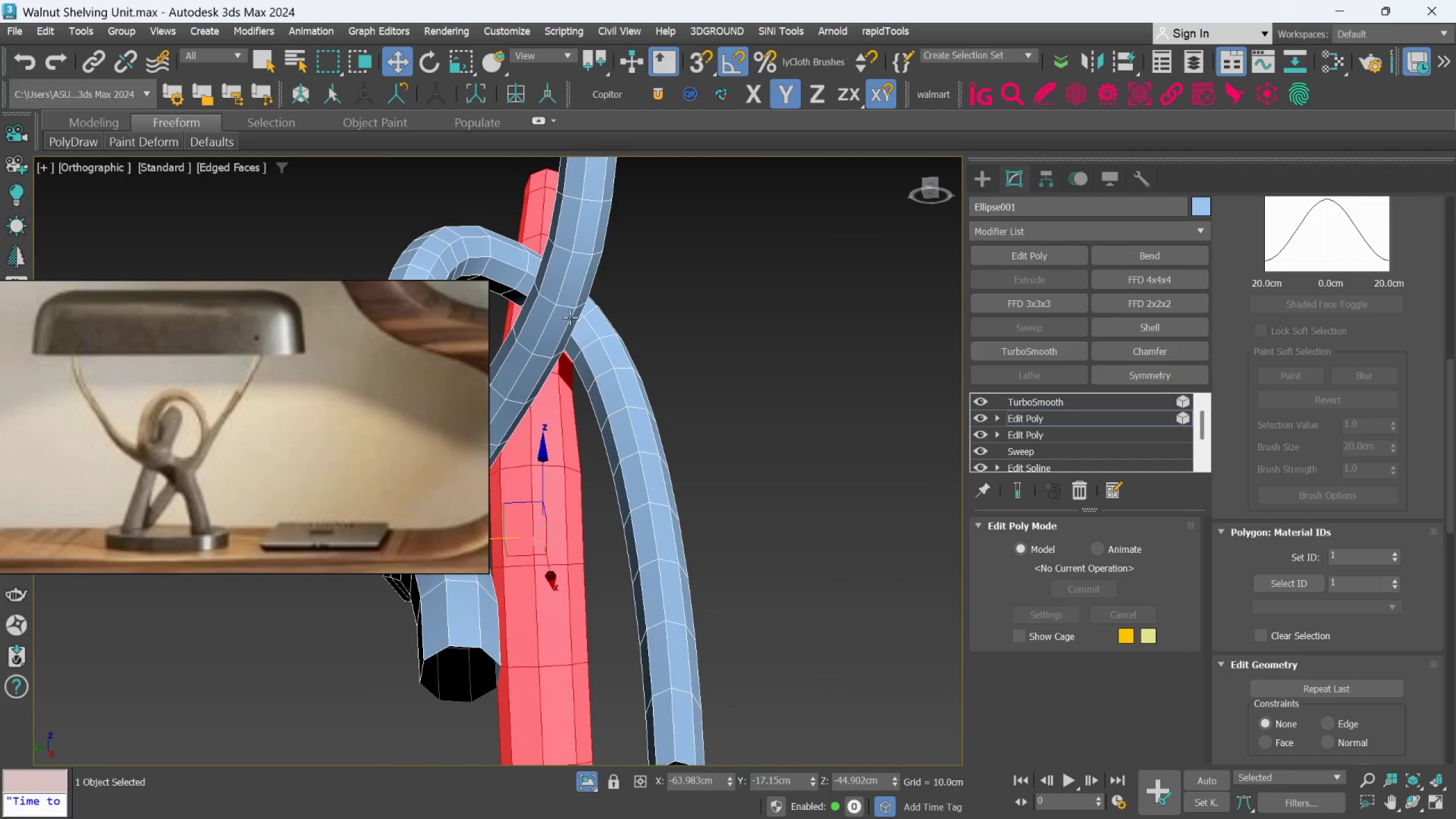 
scroll: coordinate [761, 300], scroll_direction: up, amount: 2.0
 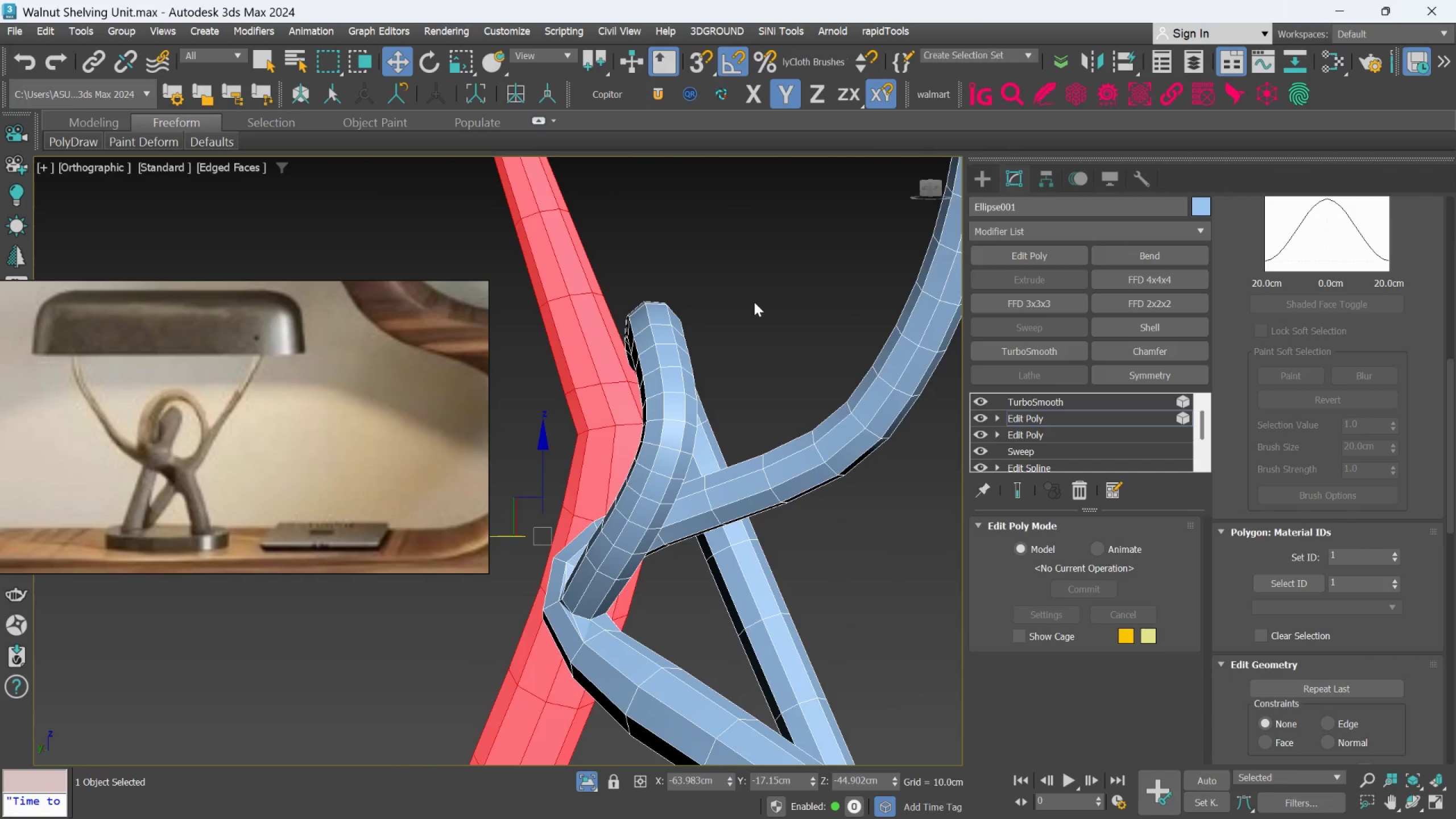 
hold_key(key=AltLeft, duration=1.2)
 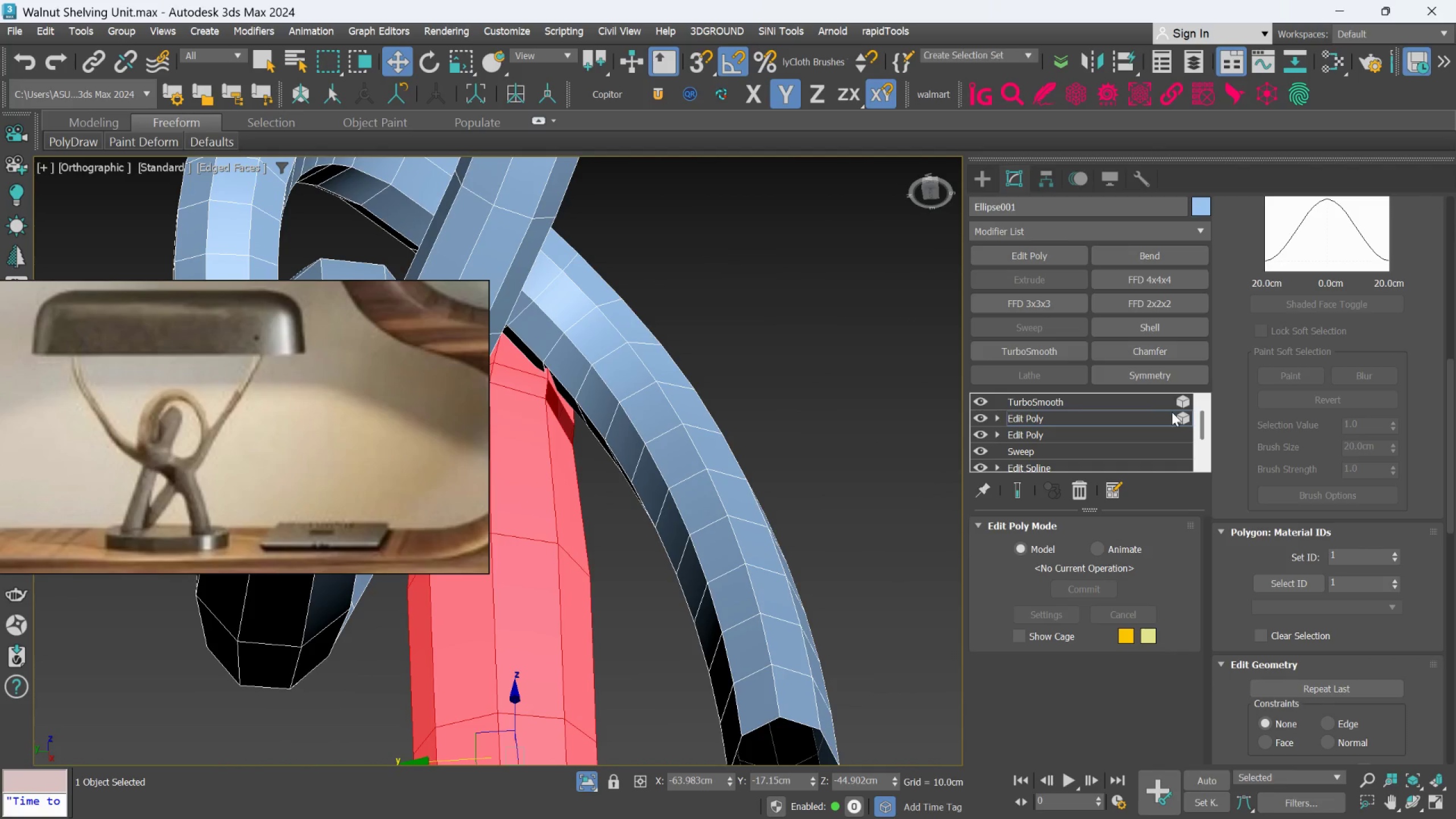 
scroll: coordinate [1358, 347], scroll_direction: up, amount: 39.0
 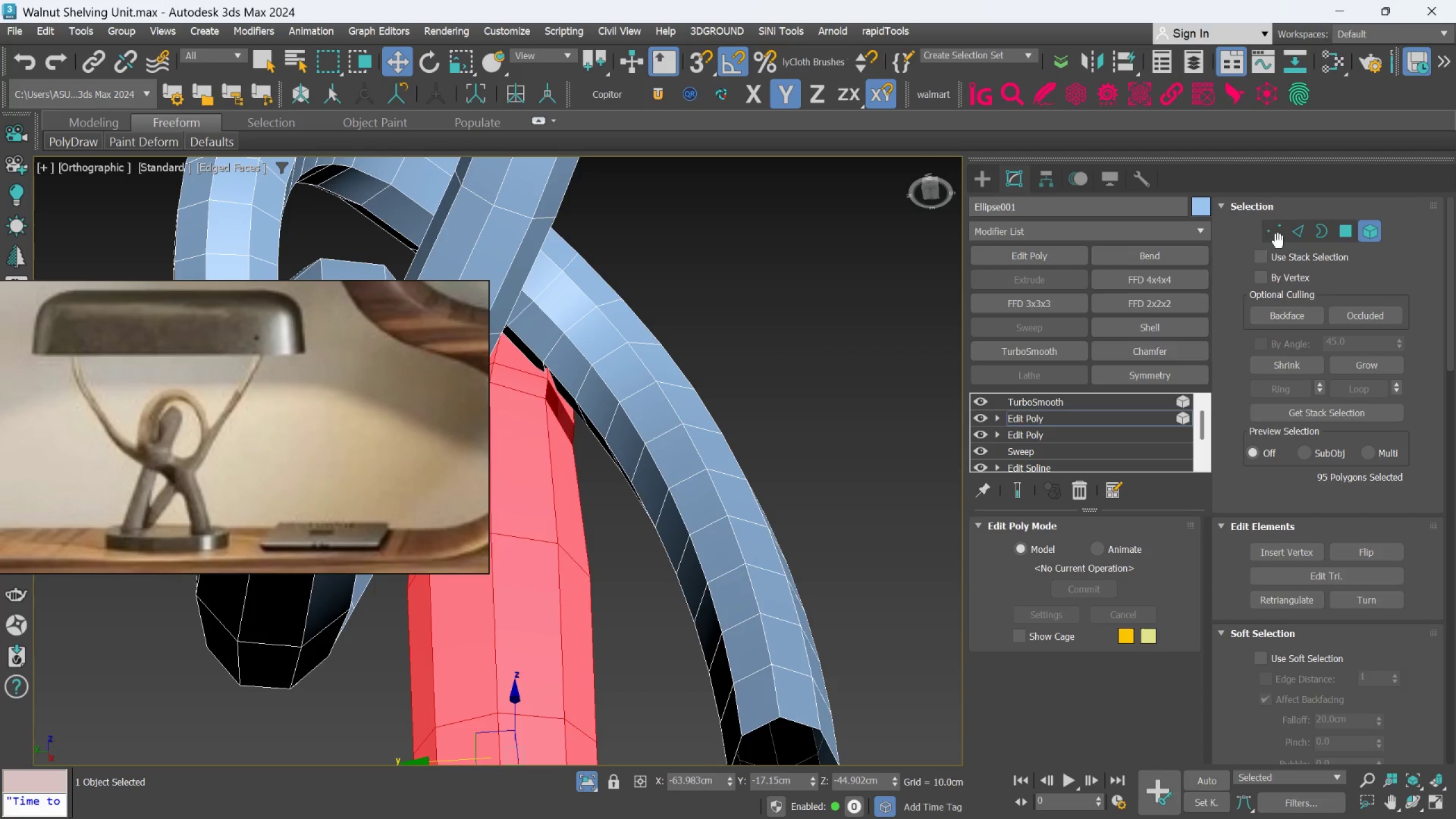 
left_click([1269, 228])
 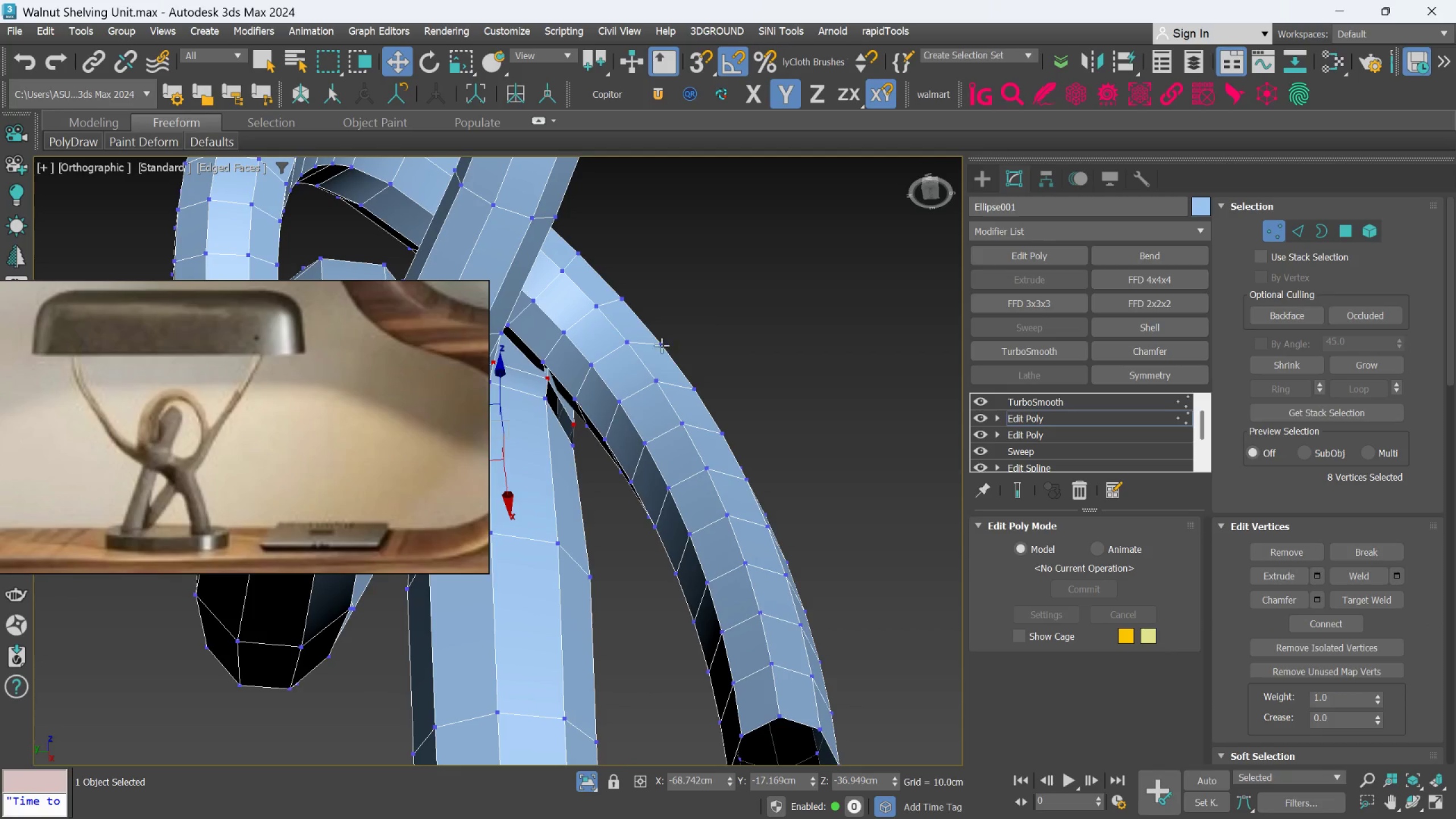 
scroll: coordinate [582, 371], scroll_direction: up, amount: 4.0
 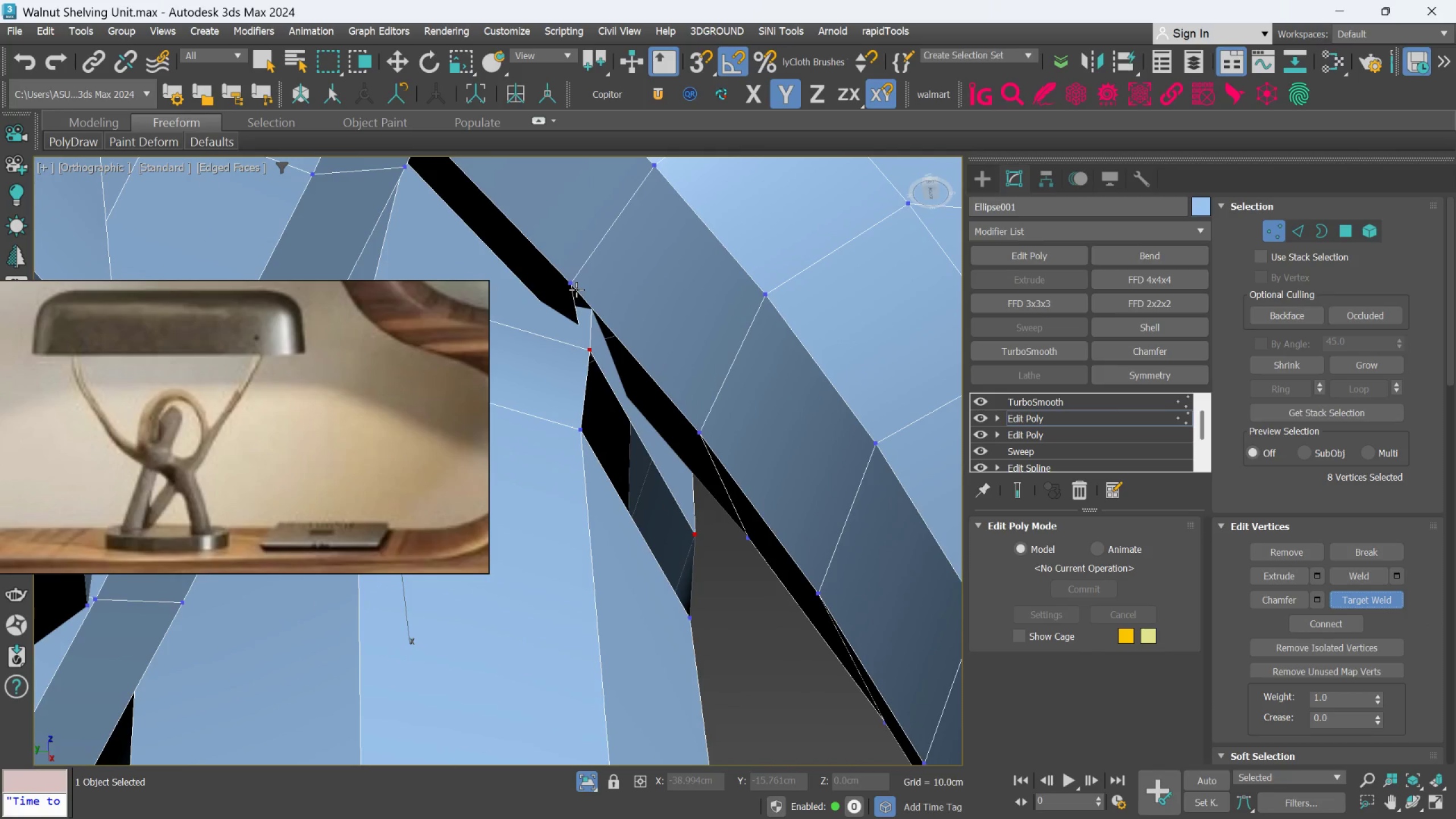 
wait(5.2)
 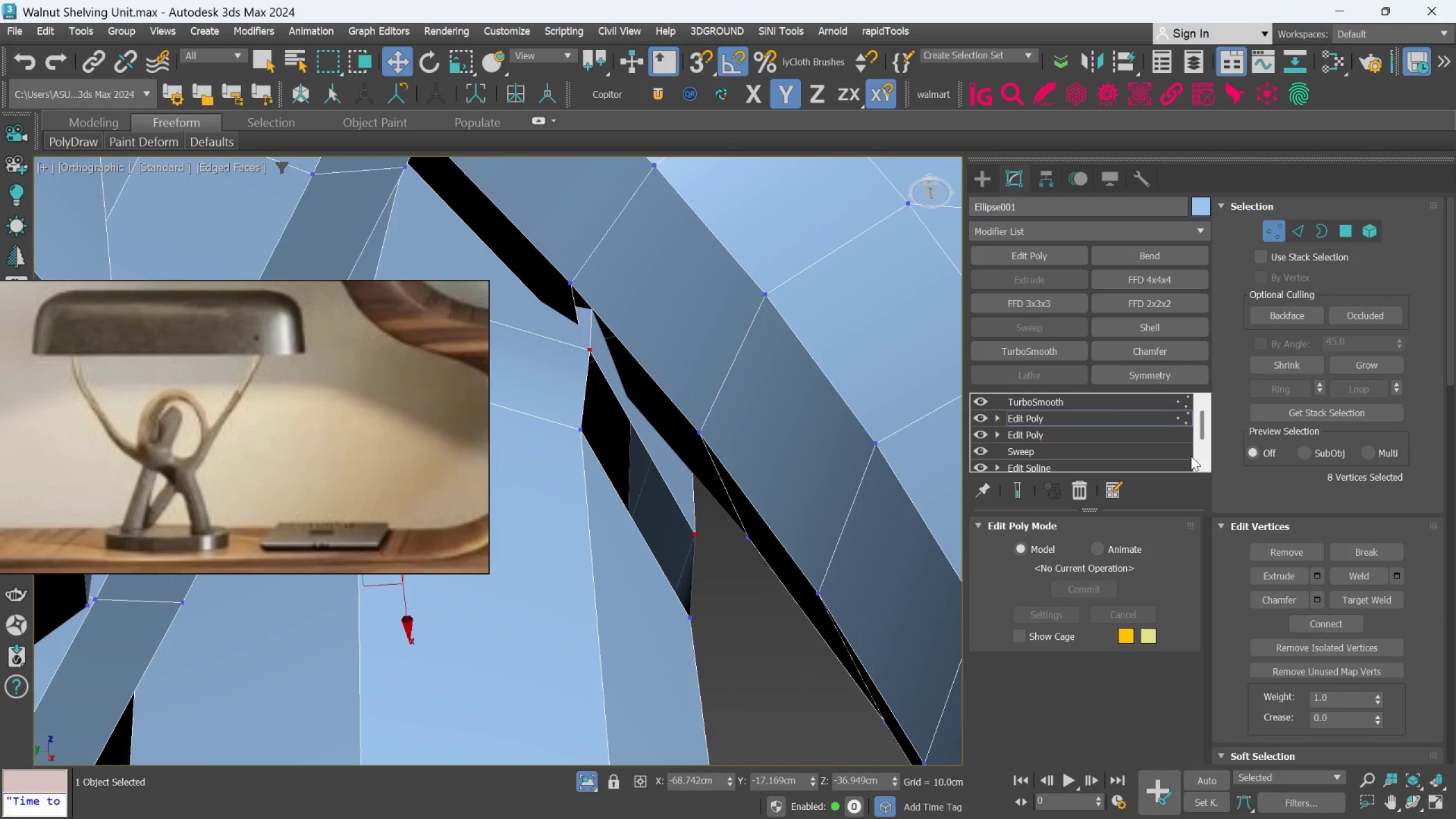 
left_click([590, 348])
 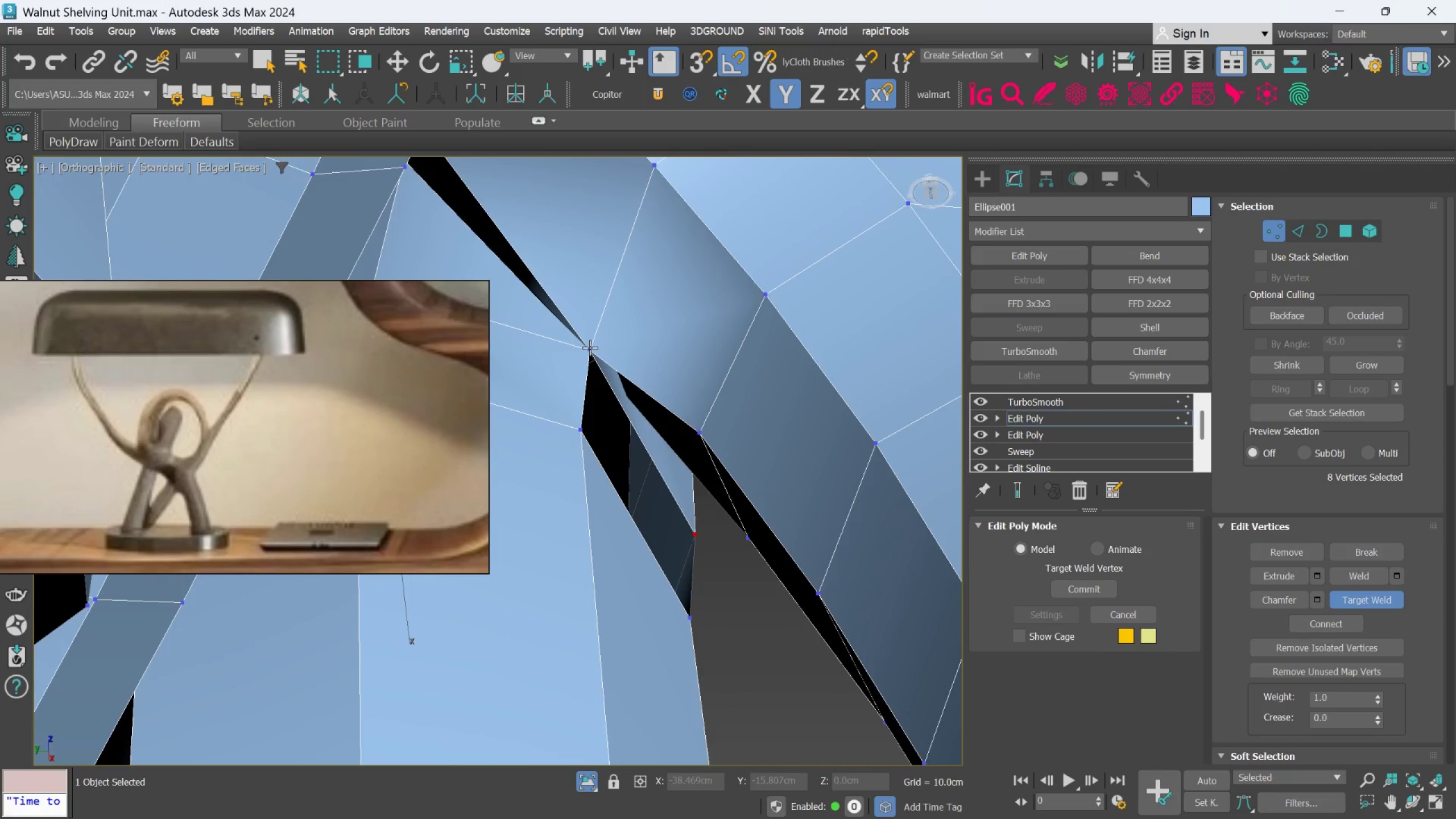 
hold_key(key=AltLeft, duration=1.73)
 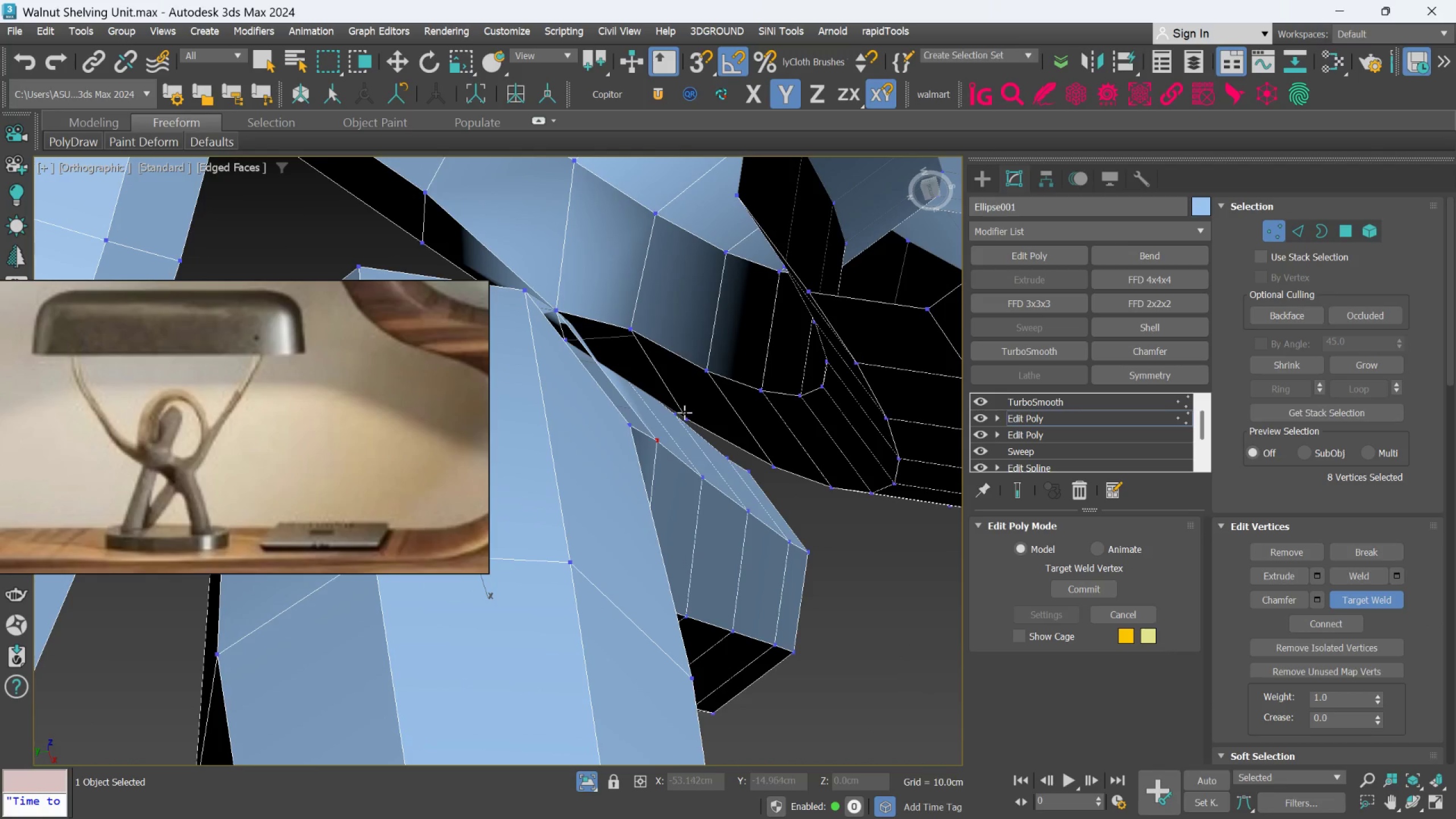 
scroll: coordinate [590, 348], scroll_direction: down, amount: 1.0
 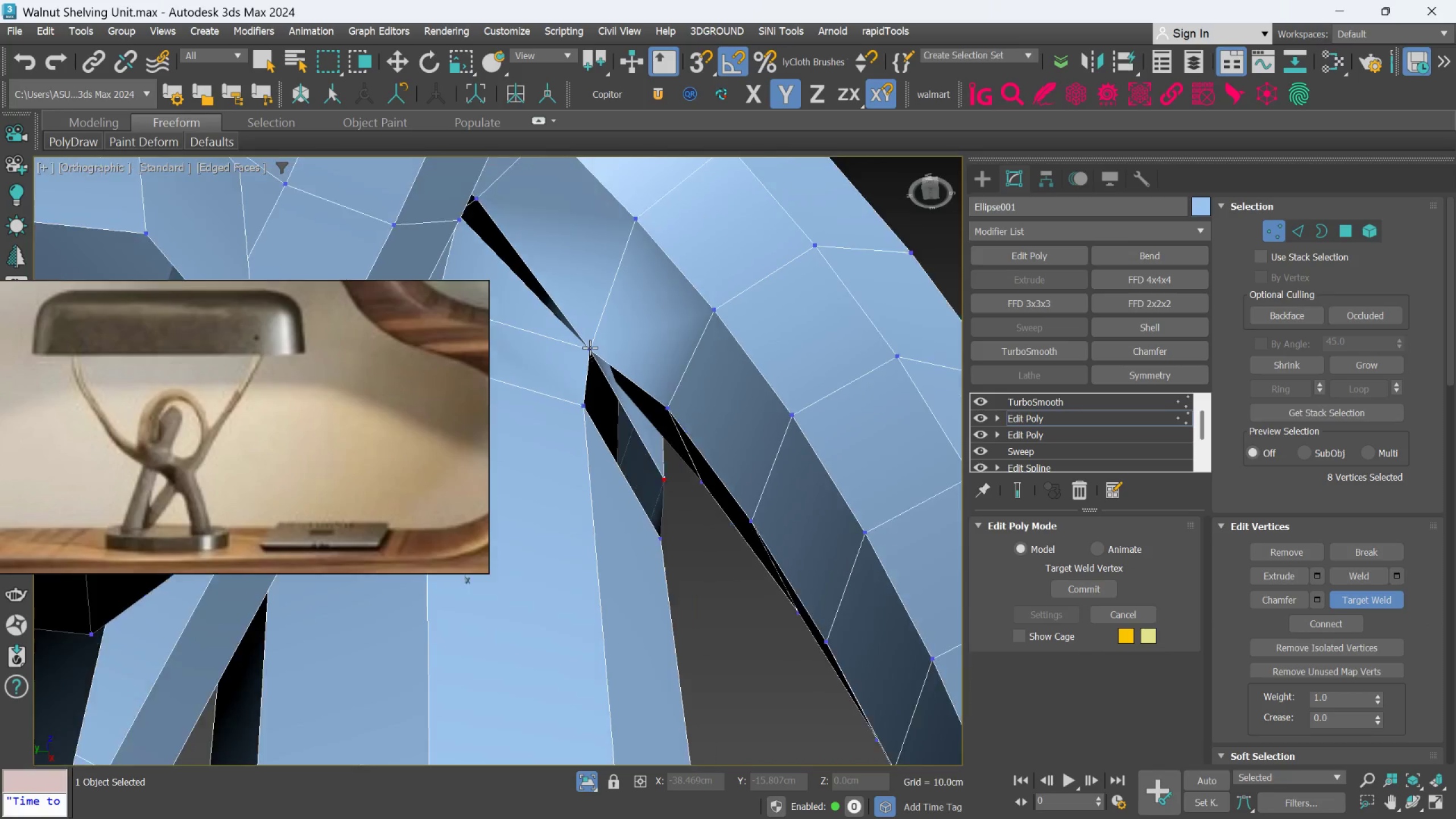 
left_click([685, 414])
 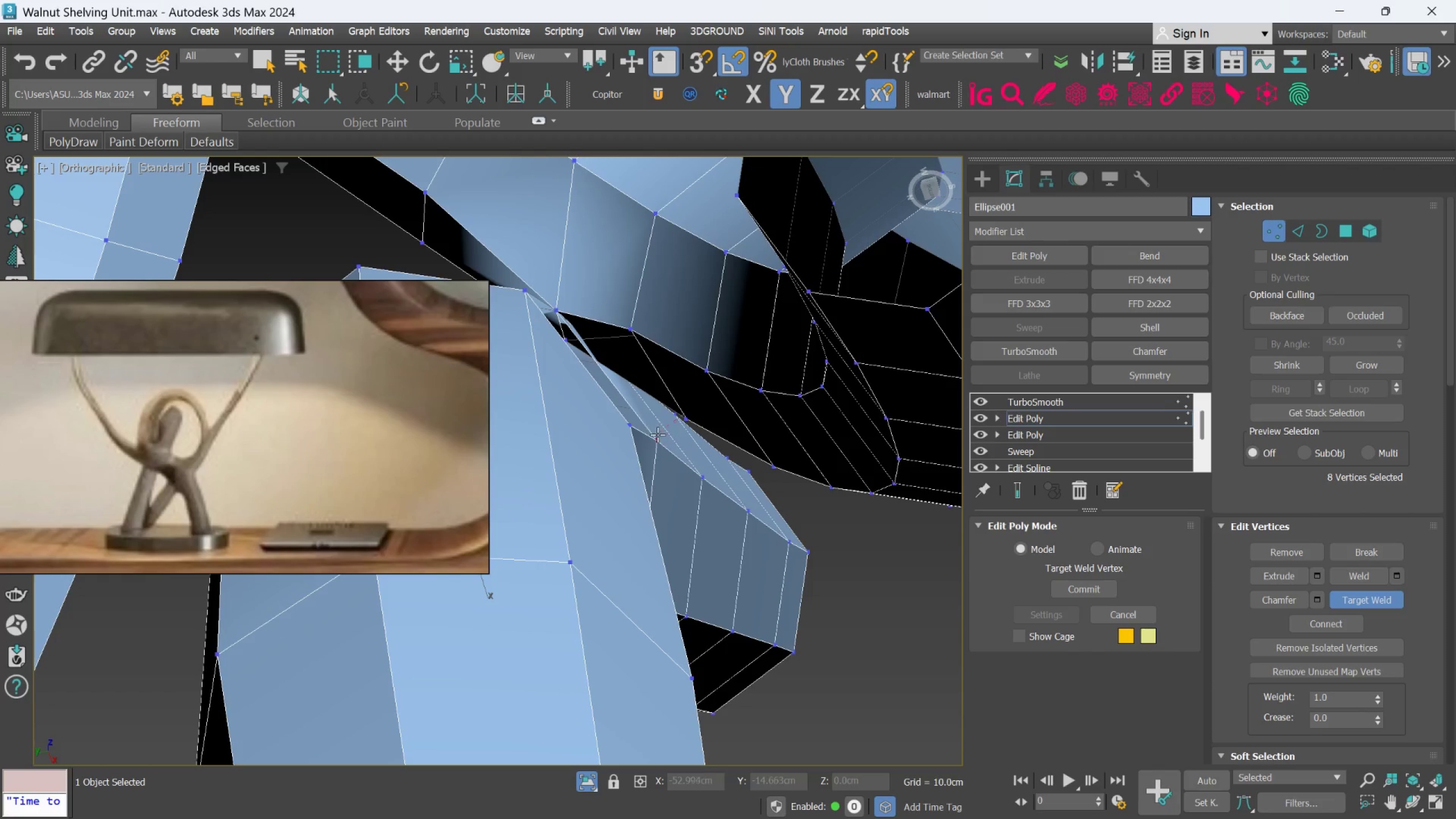 
left_click([656, 436])
 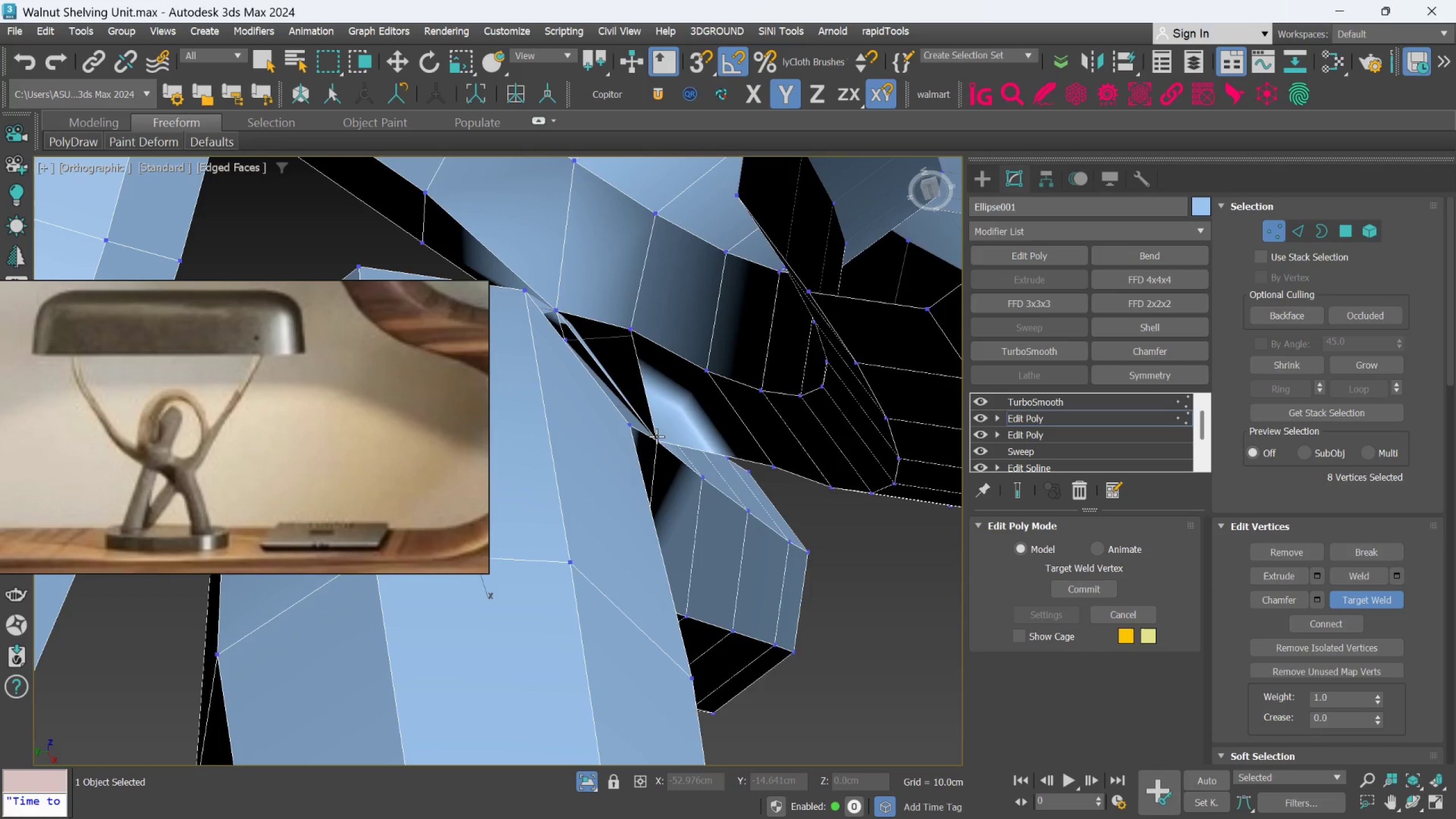 
hold_key(key=AltLeft, duration=1.29)
 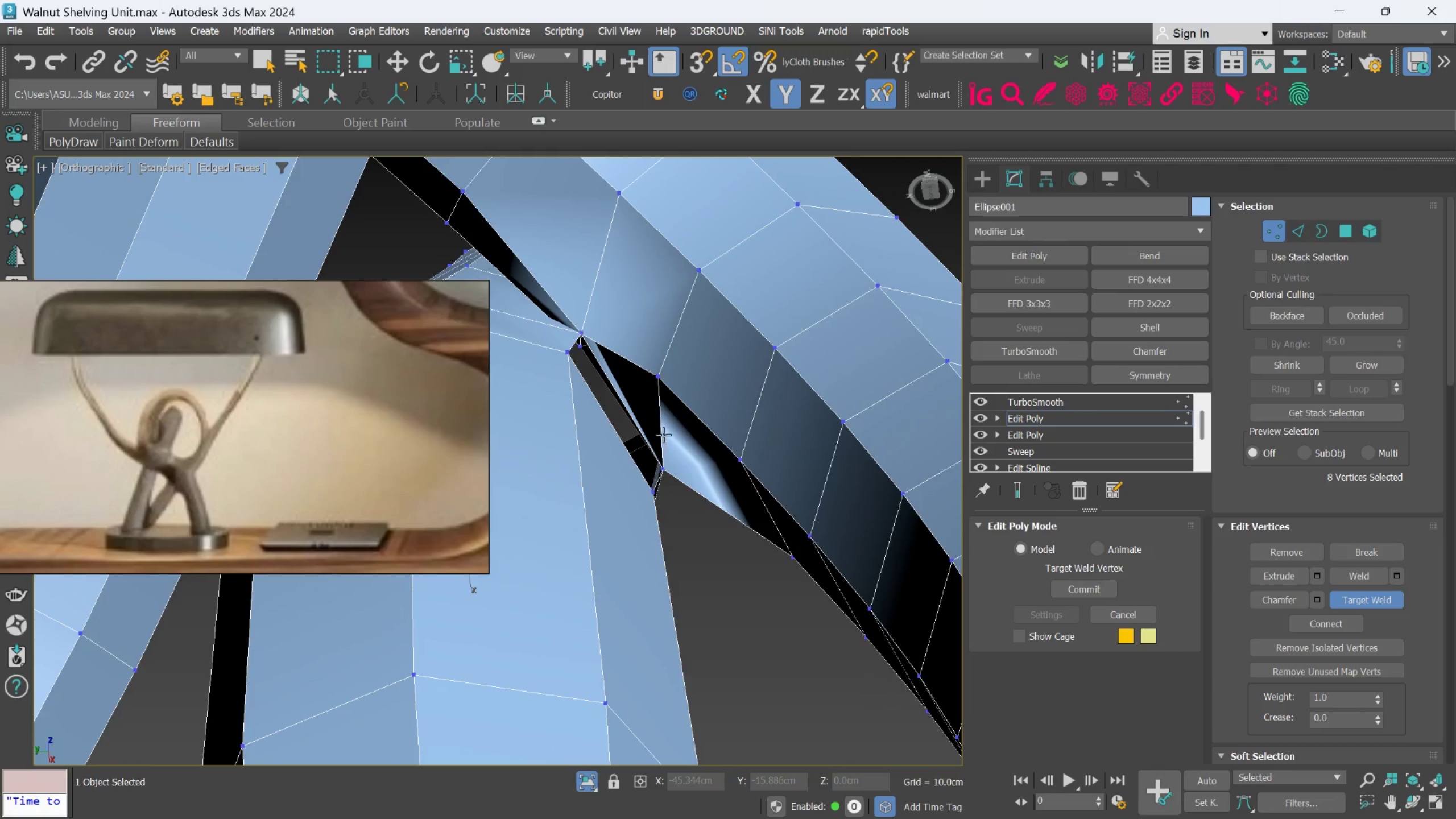 
hold_key(key=AltLeft, duration=1.25)
 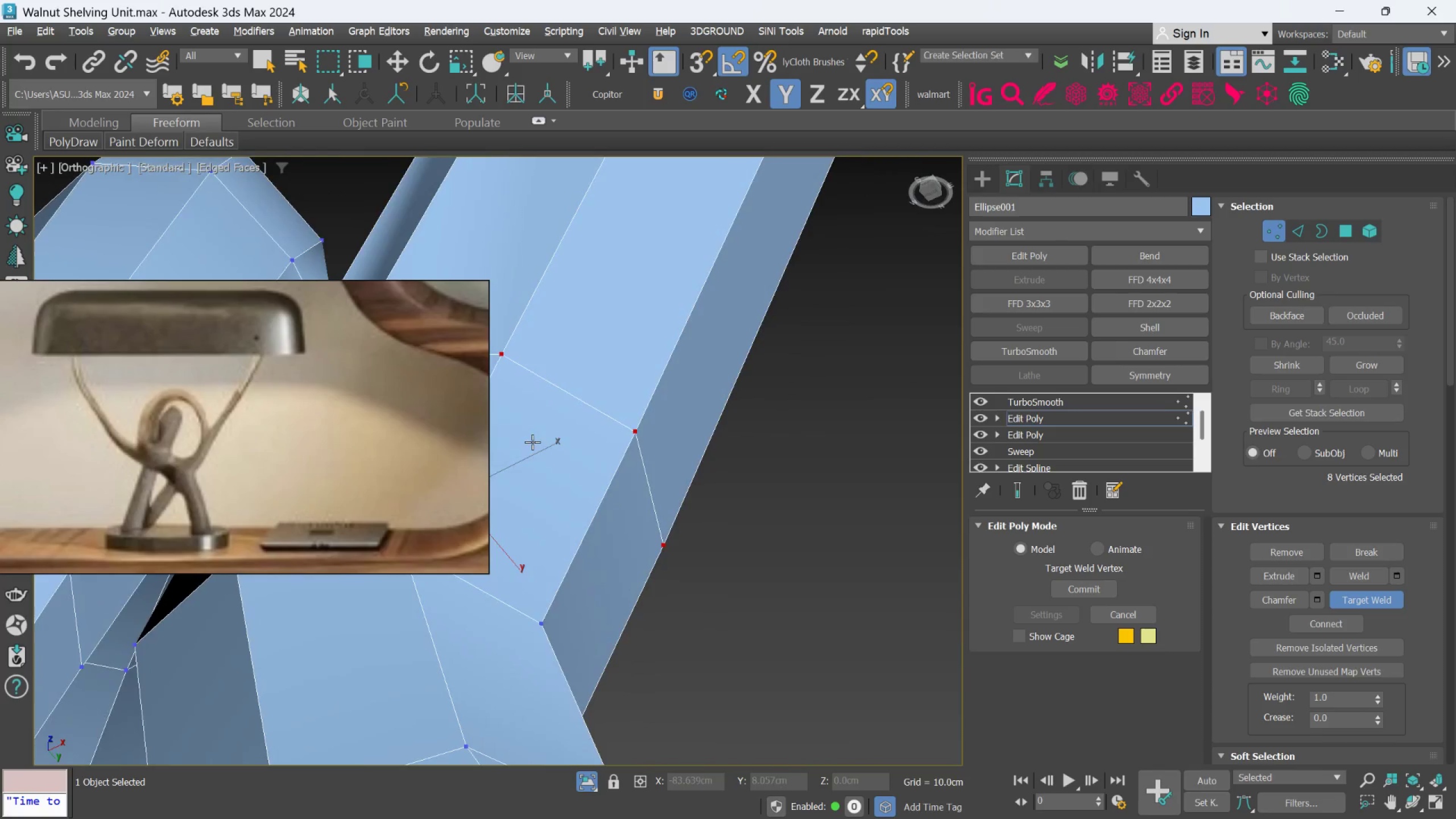 
scroll: coordinate [533, 442], scroll_direction: down, amount: 1.0
 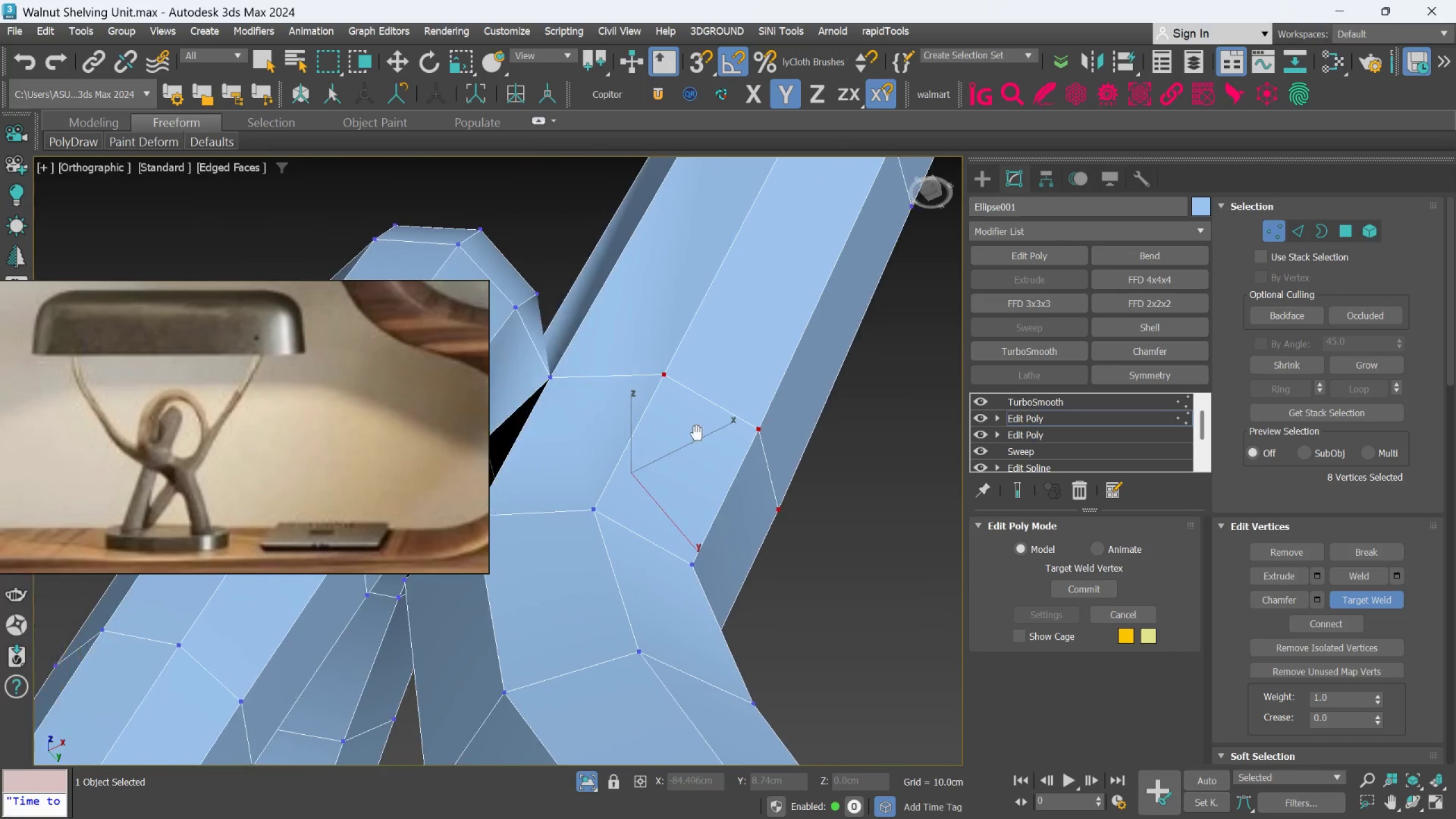 
key(Alt+AltLeft)
 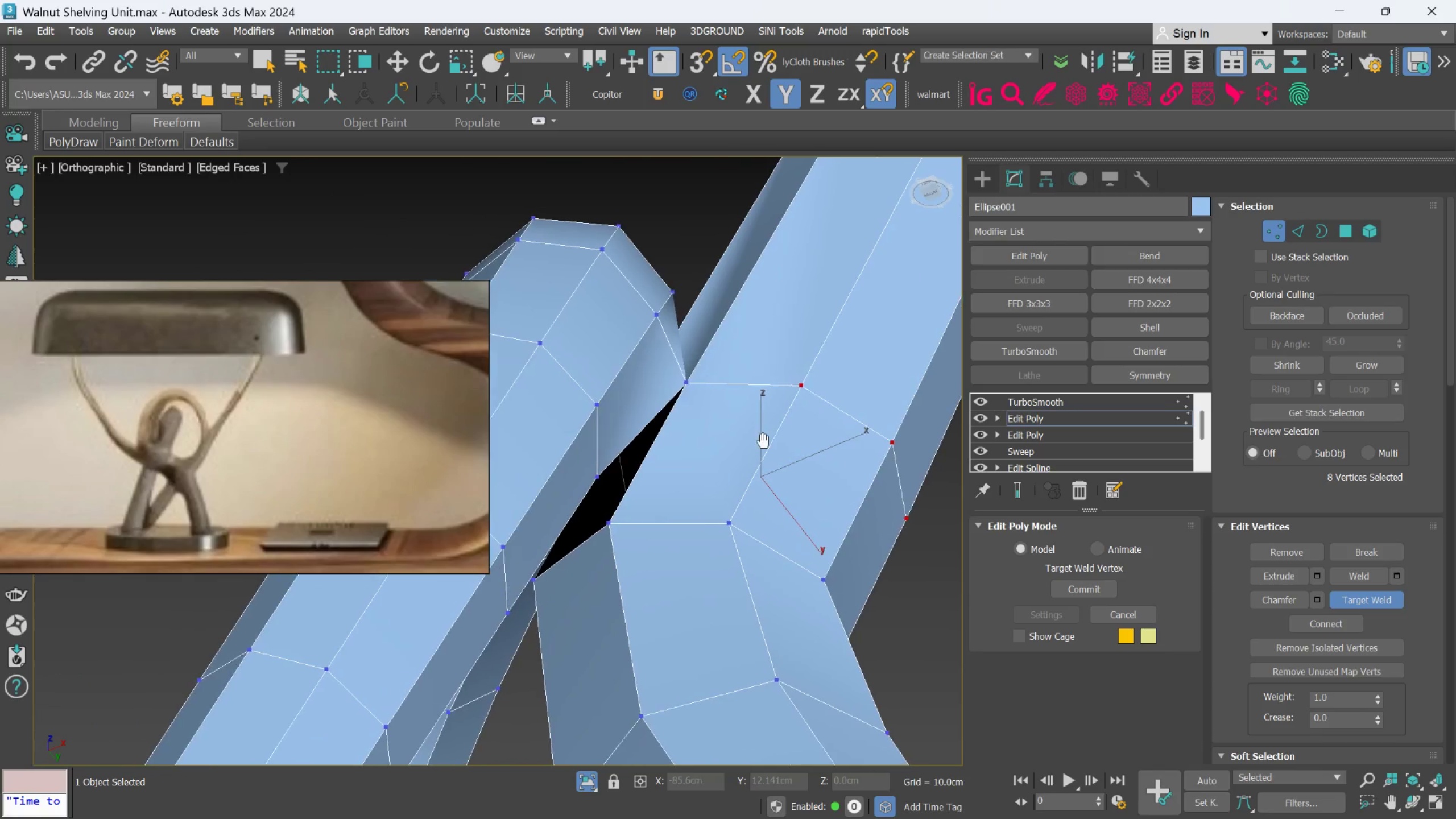 
key(Control+Z)
 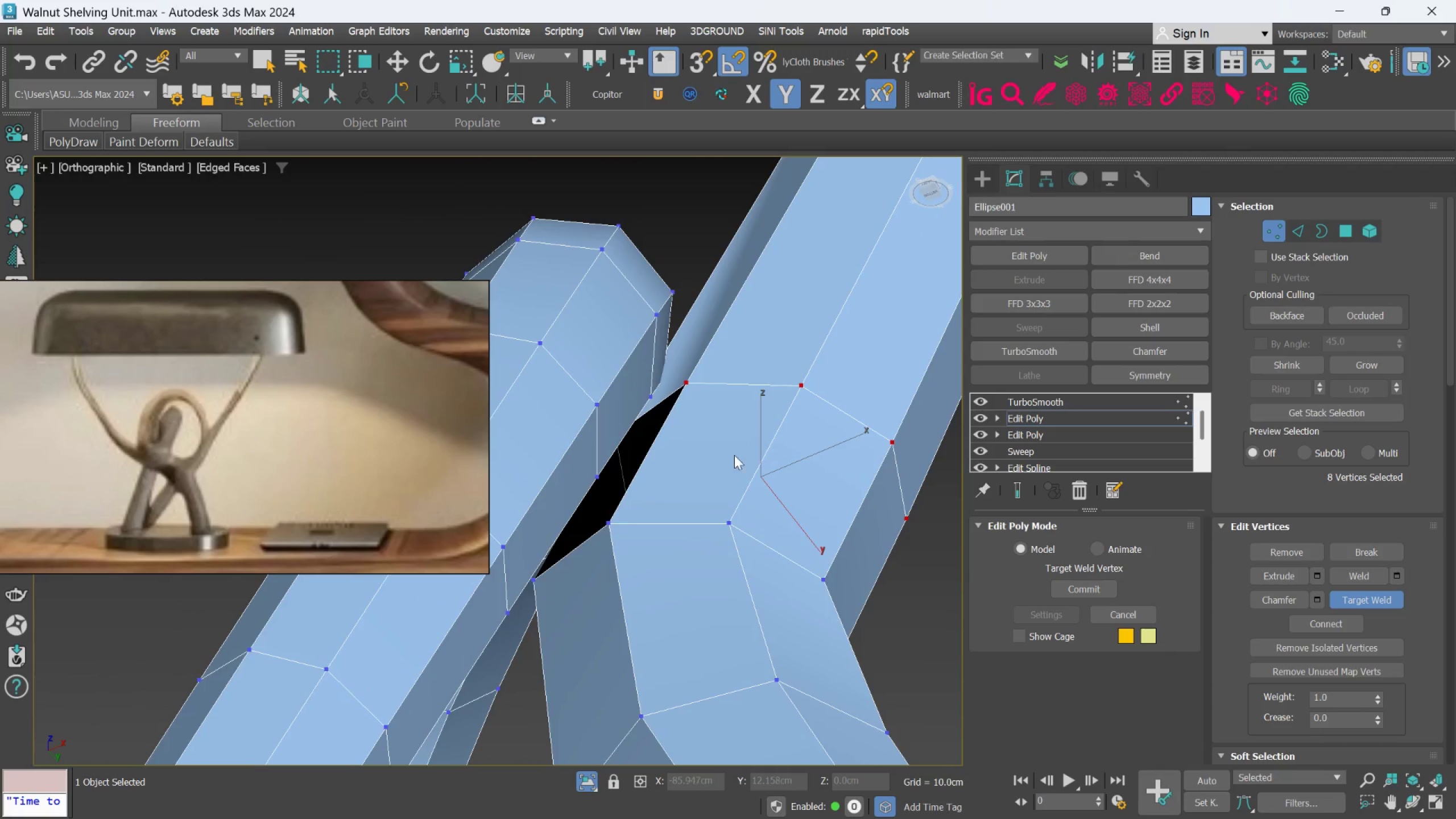 
hold_key(key=AltLeft, duration=2.61)
 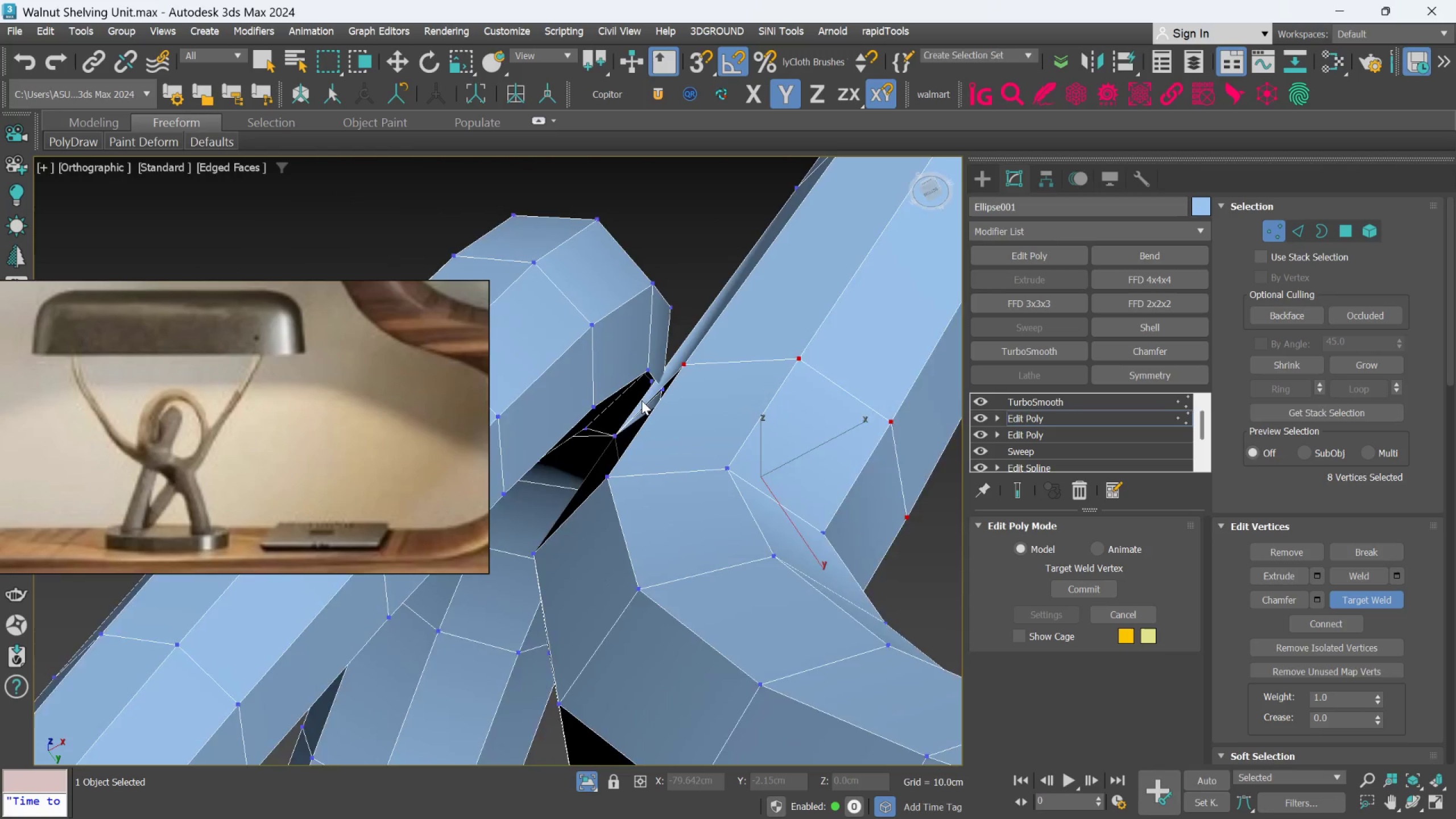 
scroll: coordinate [643, 398], scroll_direction: up, amount: 2.0
 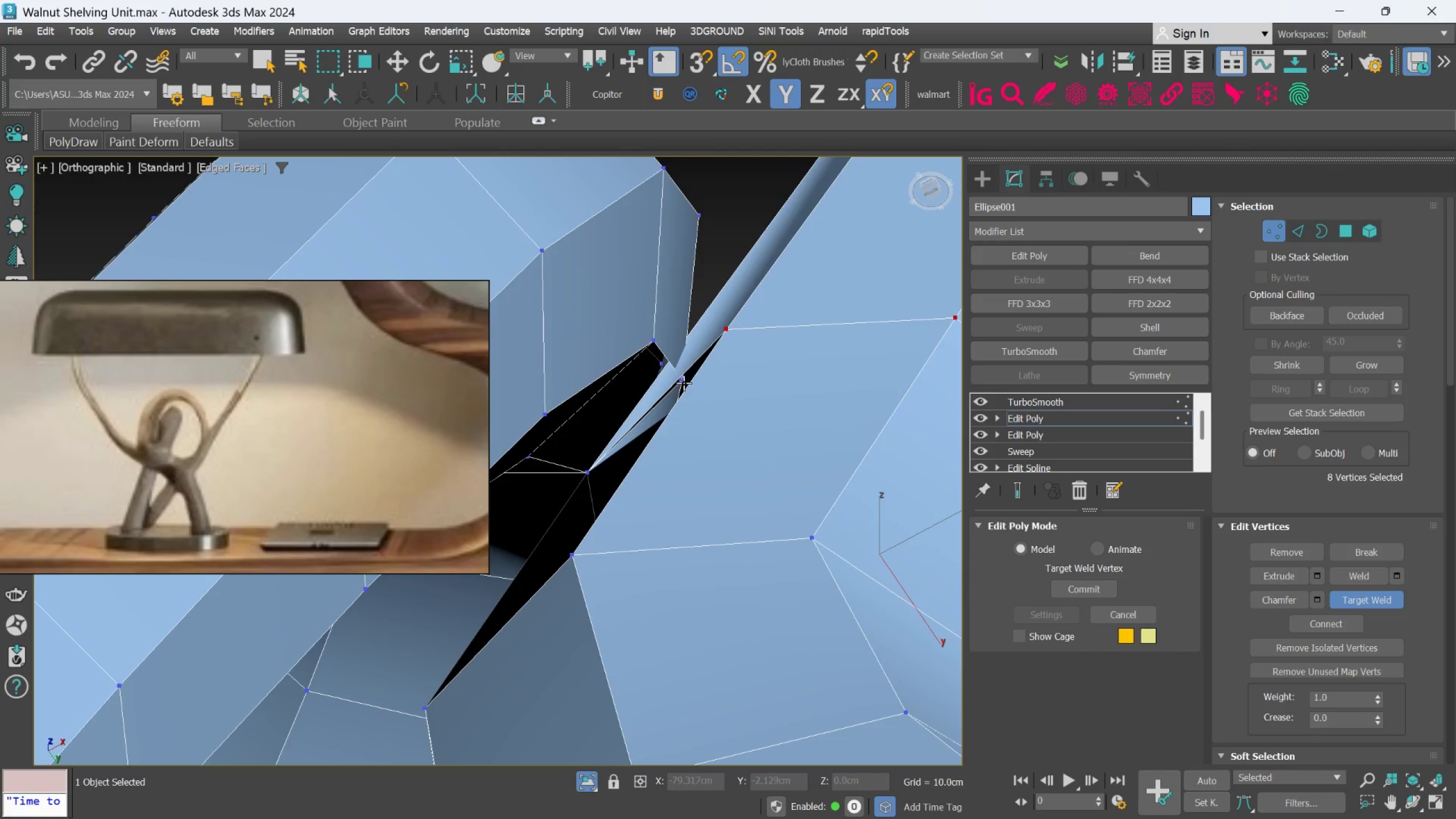 
left_click([684, 382])
 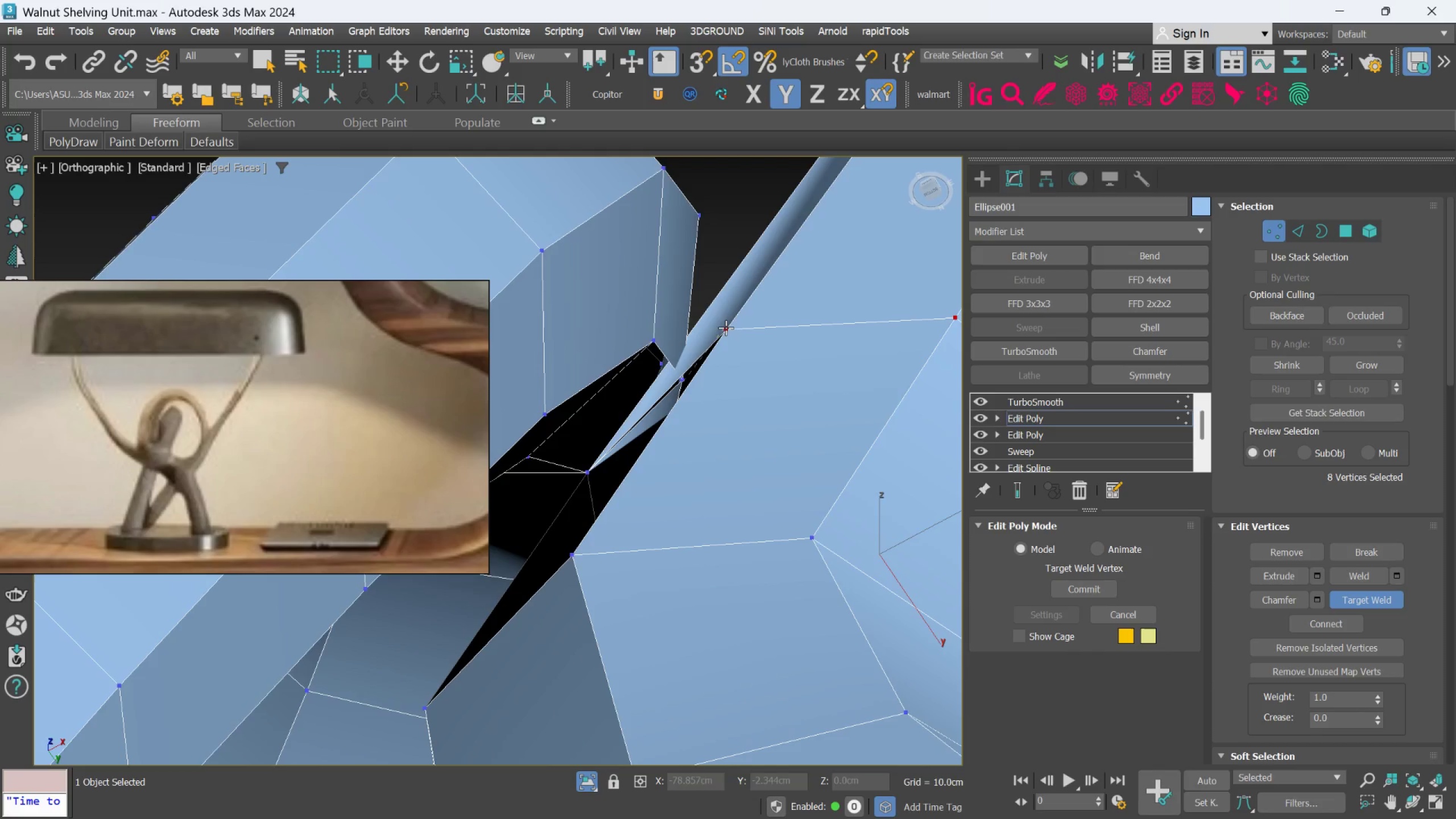 
left_click([725, 325])
 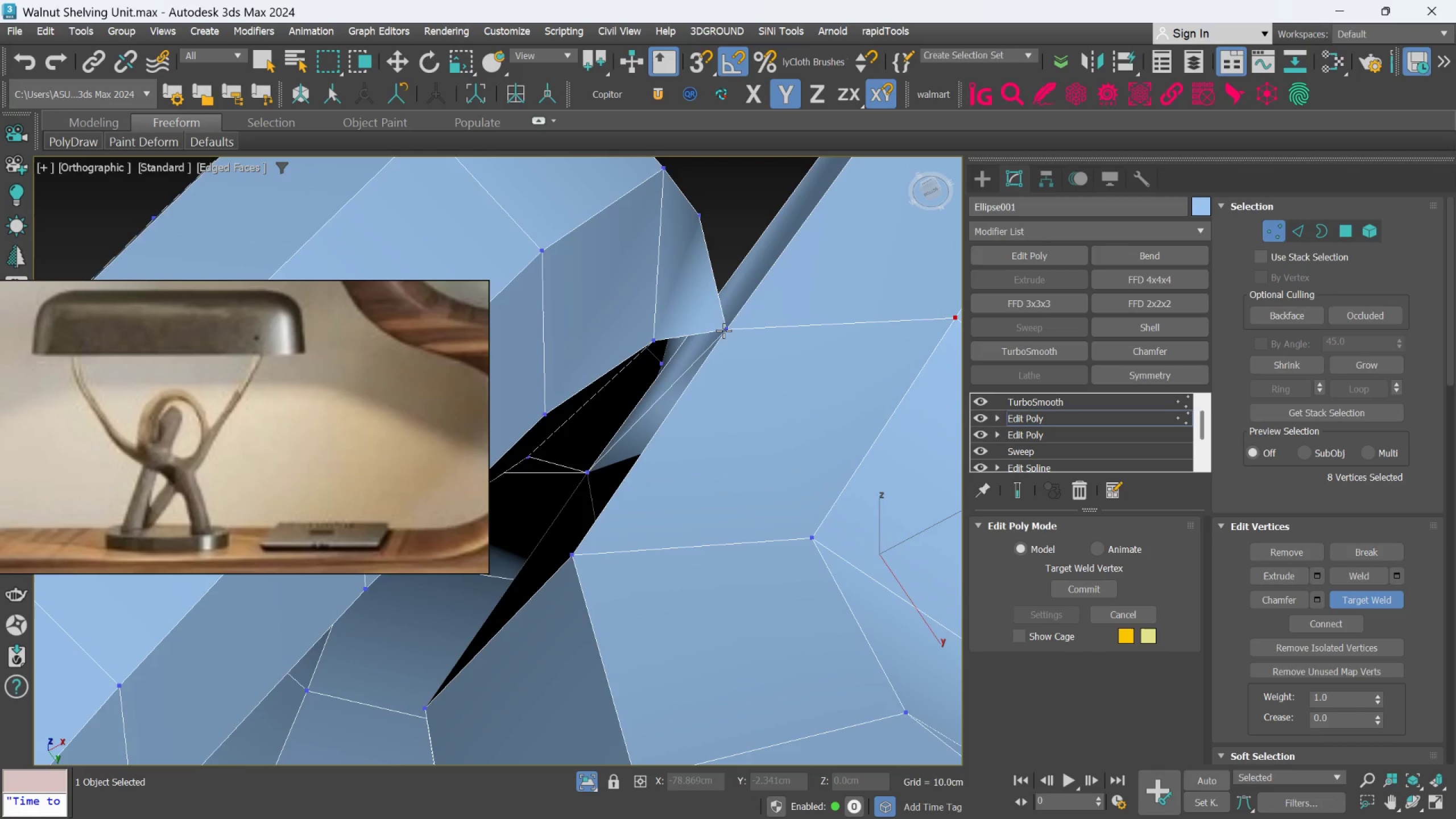 
hold_key(key=AltLeft, duration=1.17)
 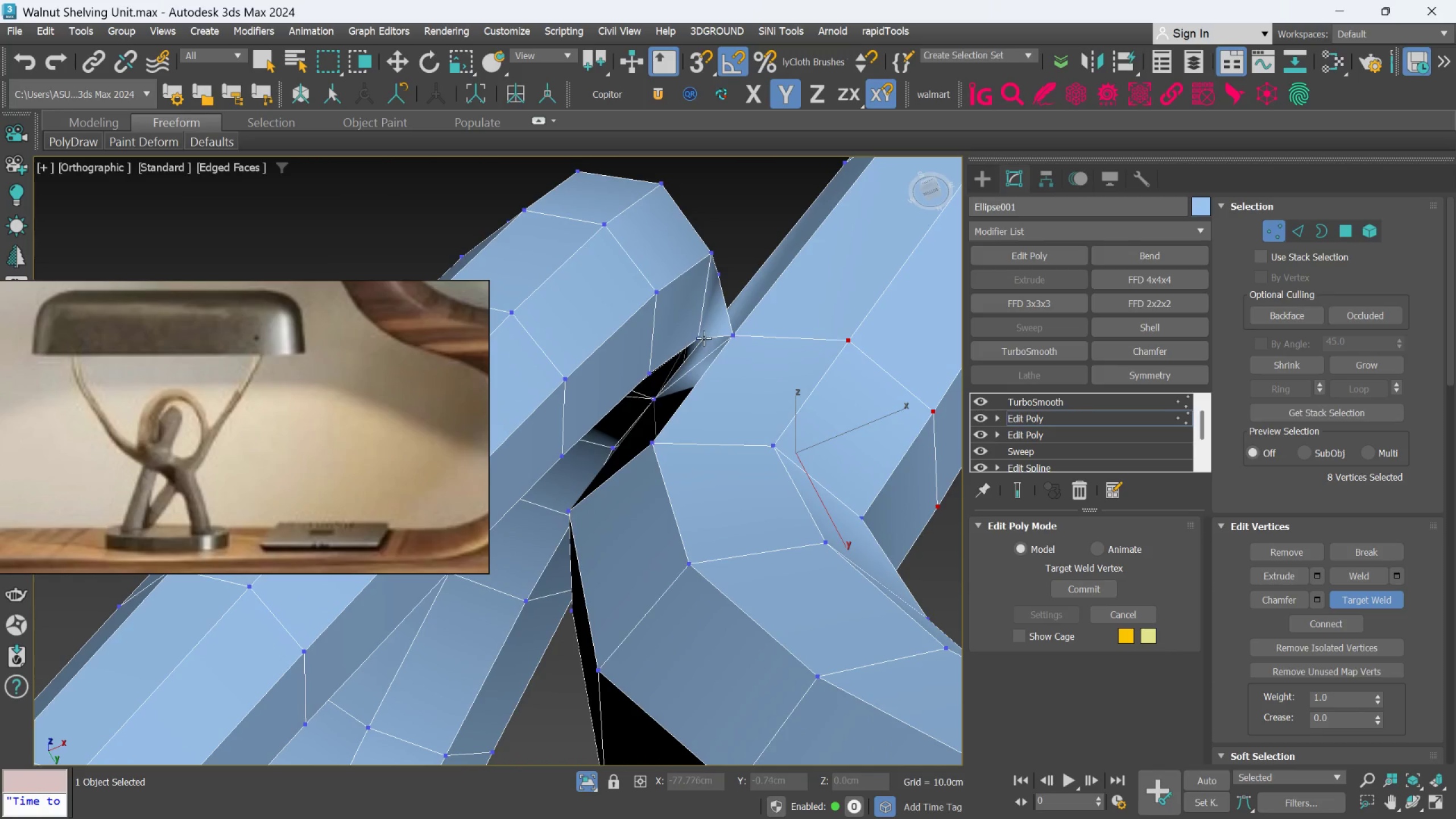 
scroll: coordinate [712, 351], scroll_direction: down, amount: 2.0
 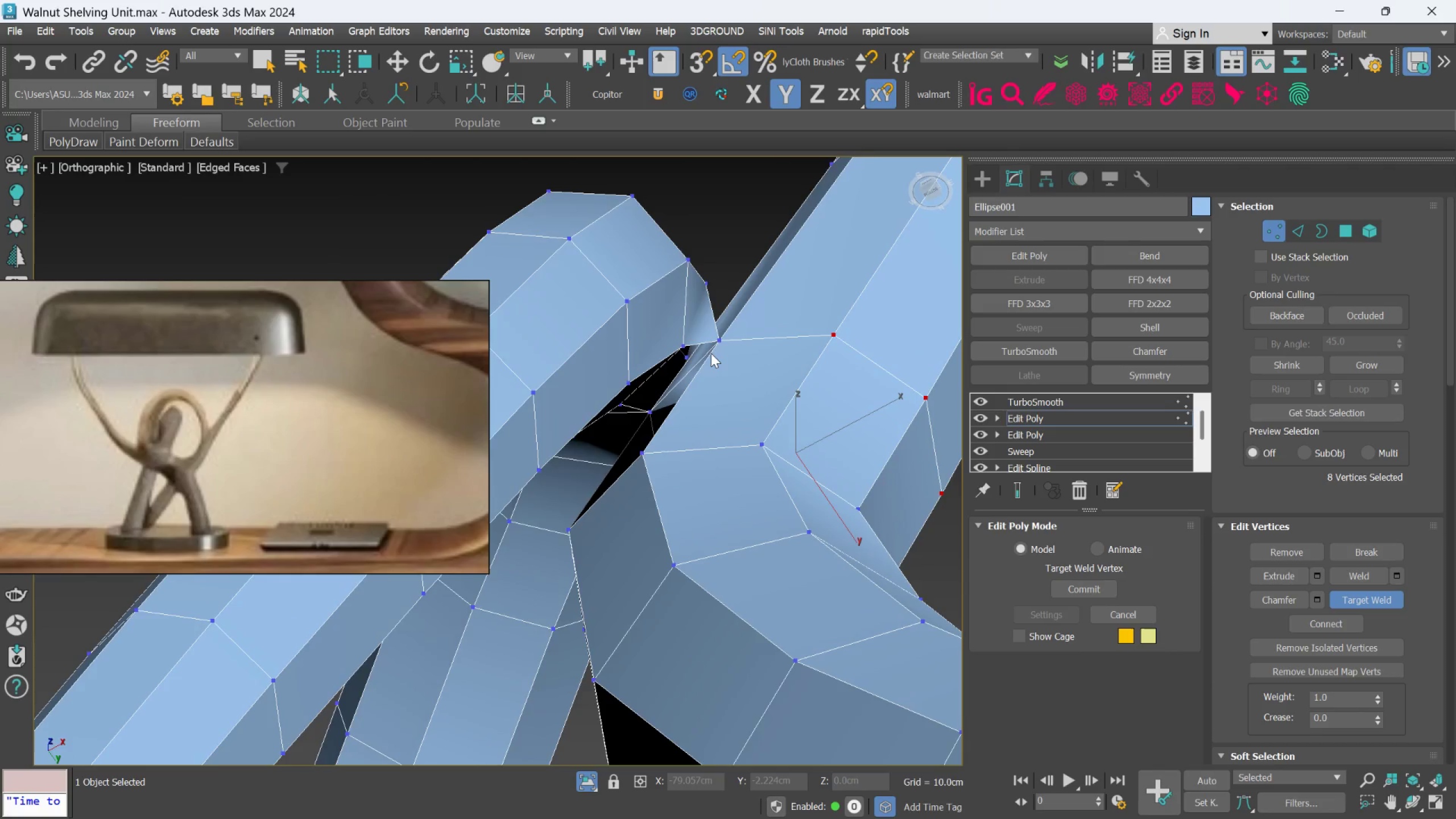 
left_click([701, 337])
 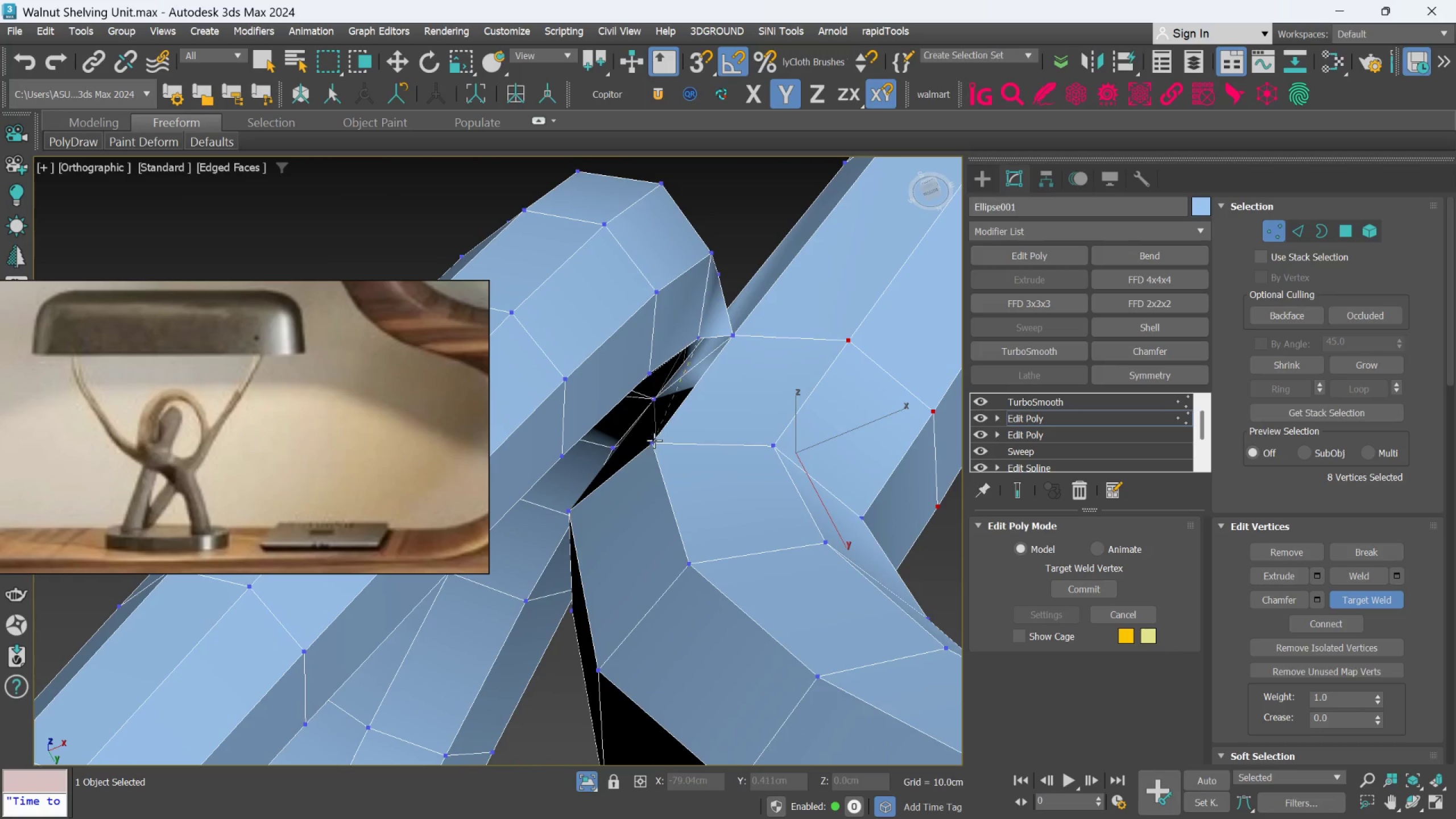 
left_click([653, 441])
 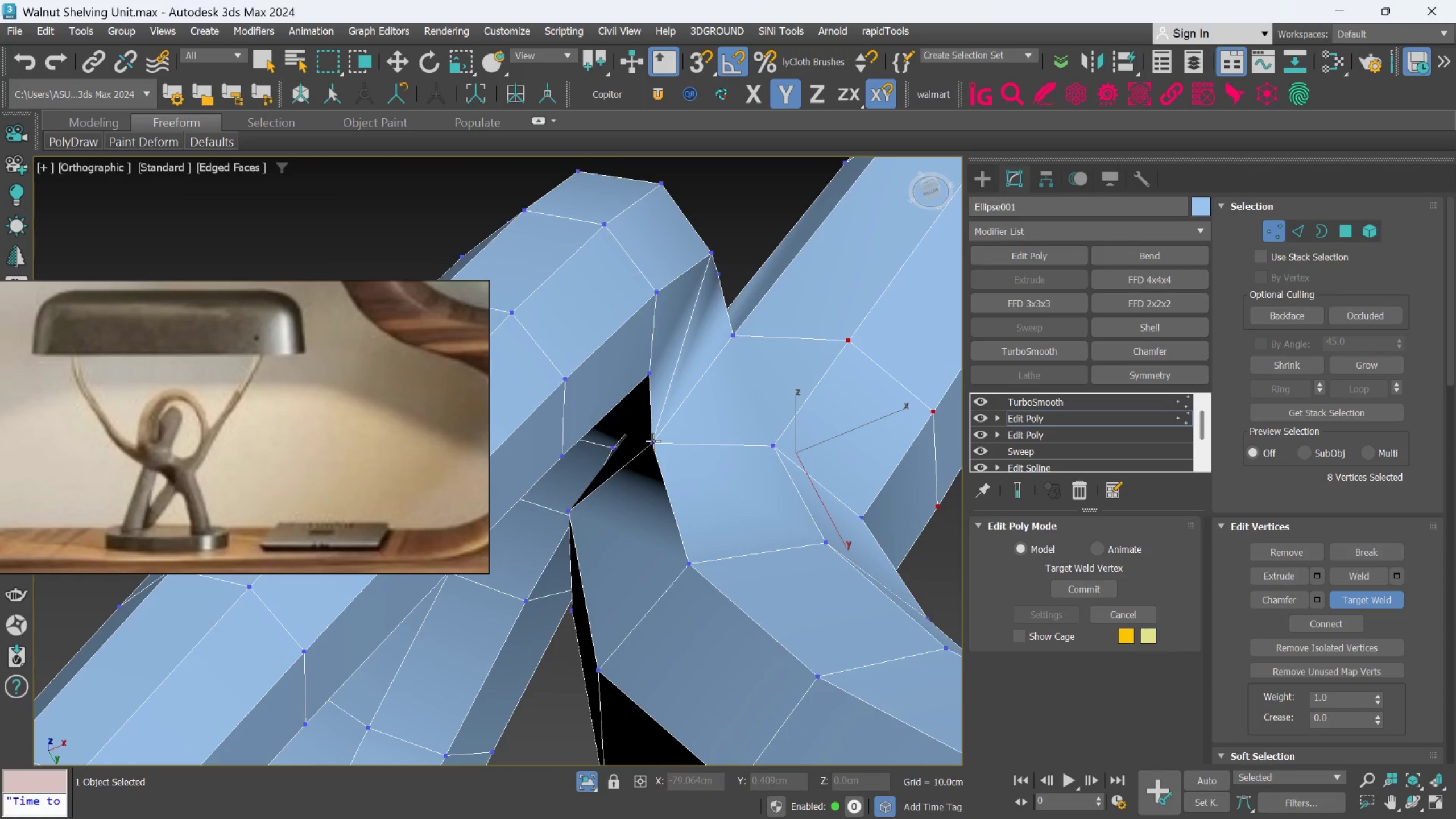 
hold_key(key=AltLeft, duration=1.3)
 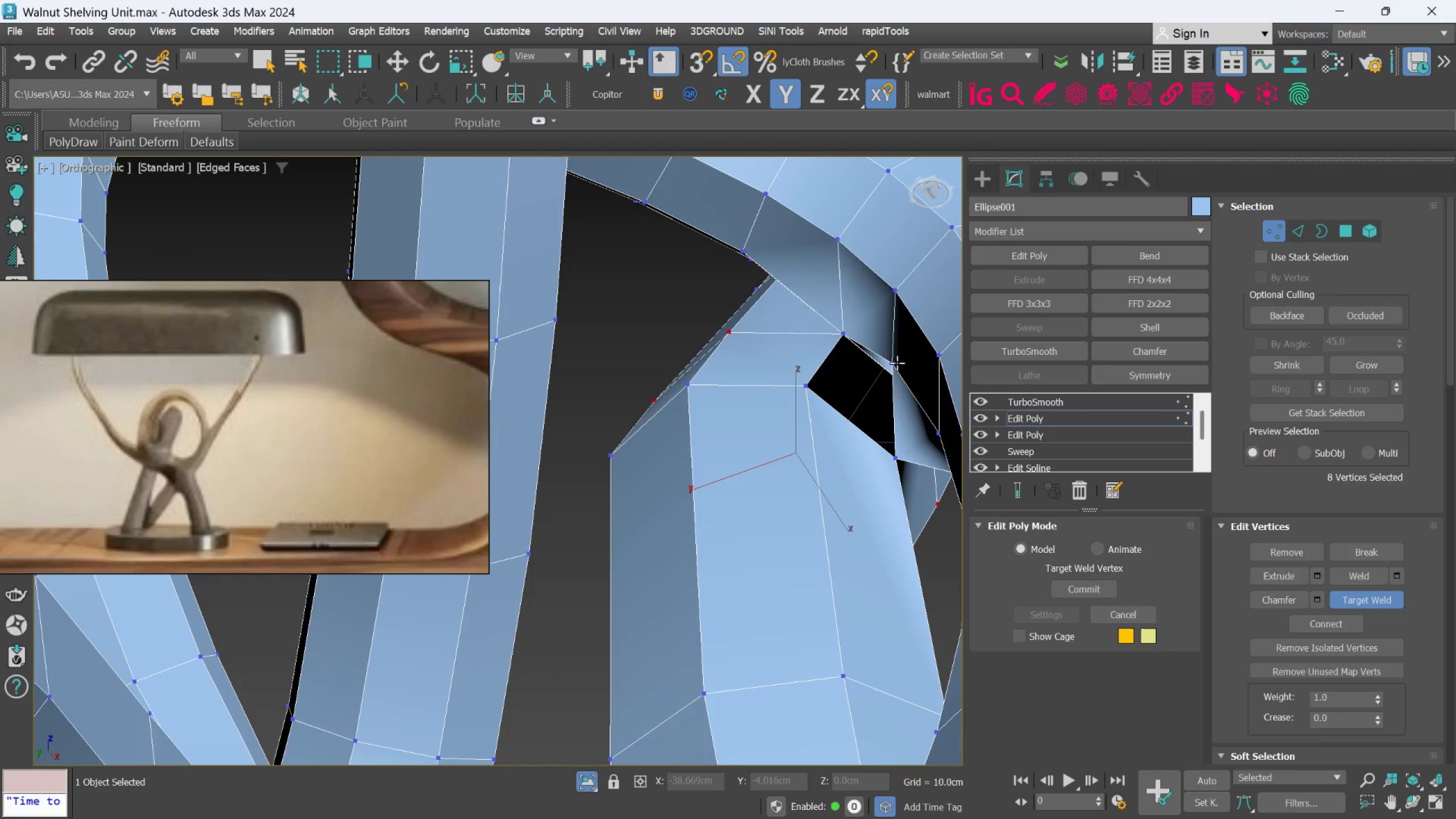 
left_click([896, 361])
 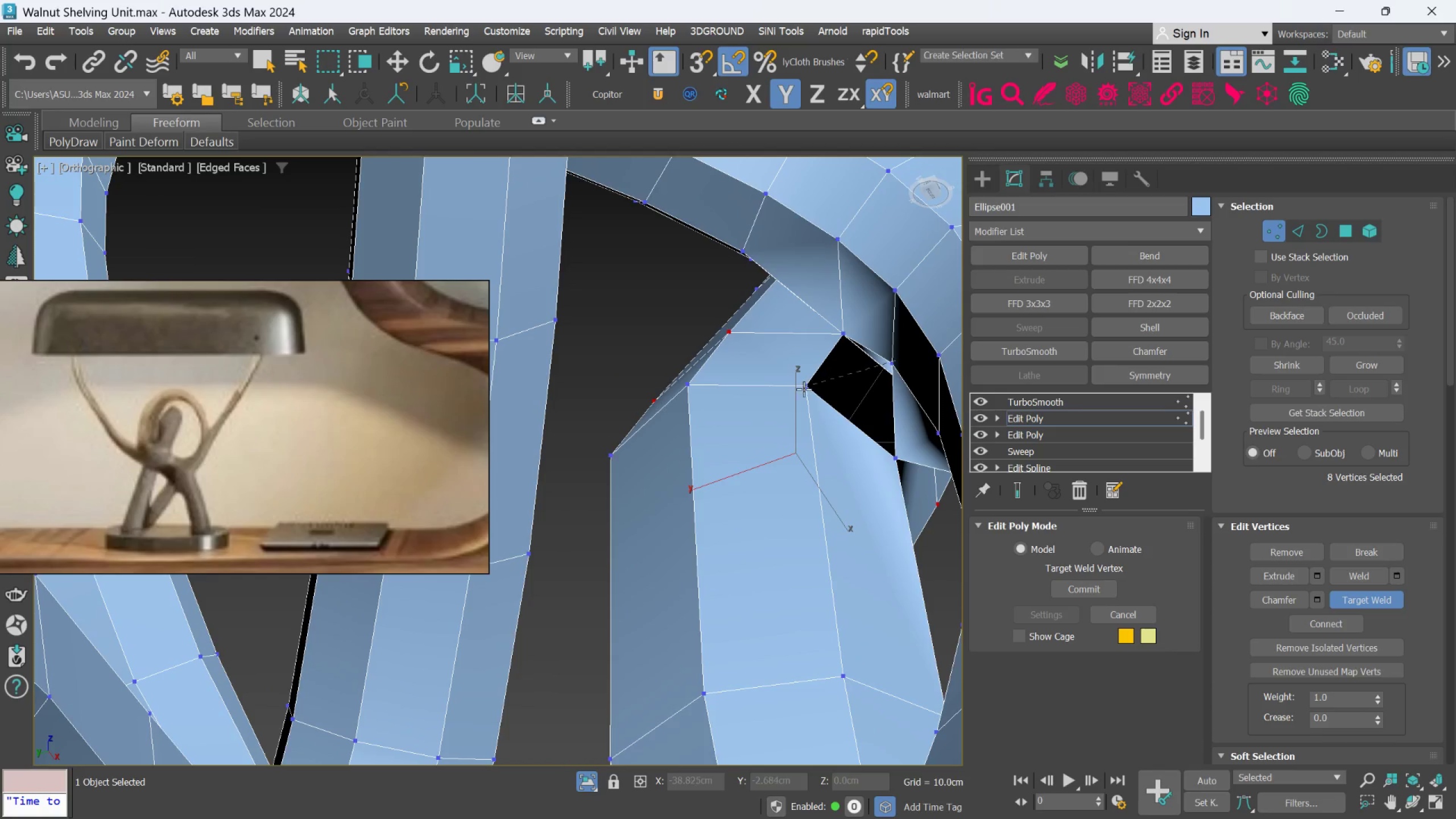 
left_click([804, 391])
 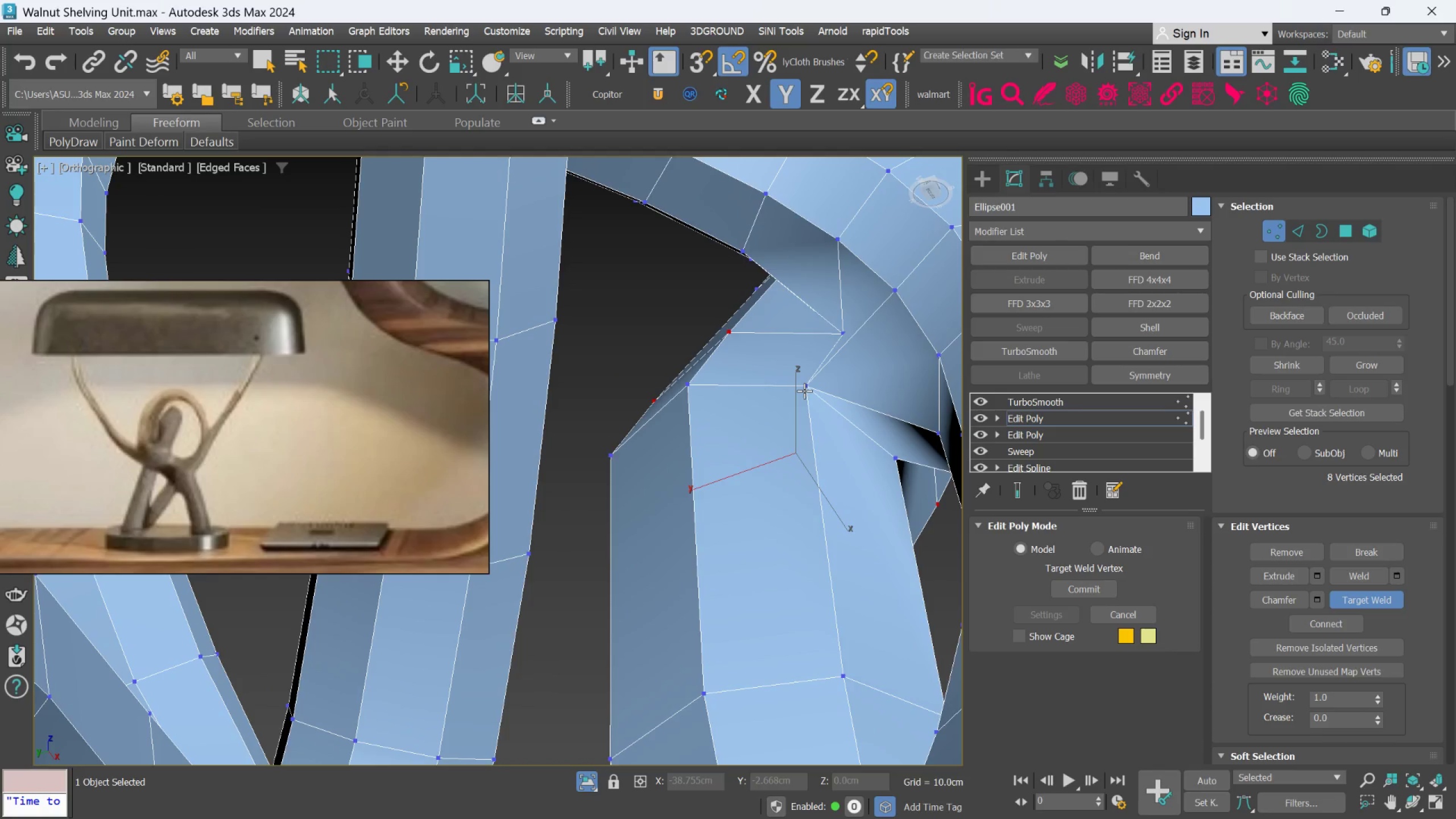 
hold_key(key=AltLeft, duration=0.92)
 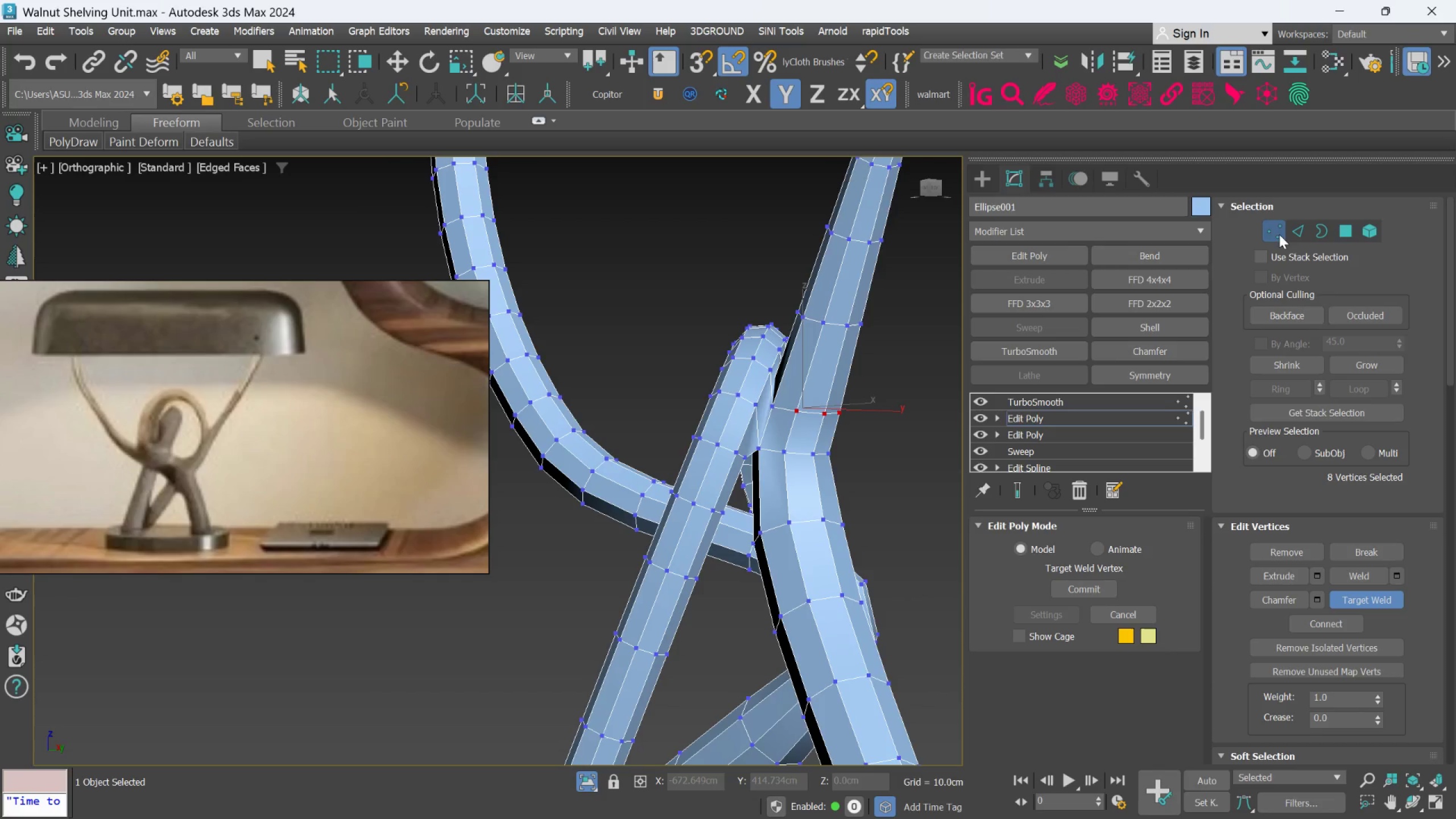 
scroll: coordinate [805, 393], scroll_direction: down, amount: 4.0
 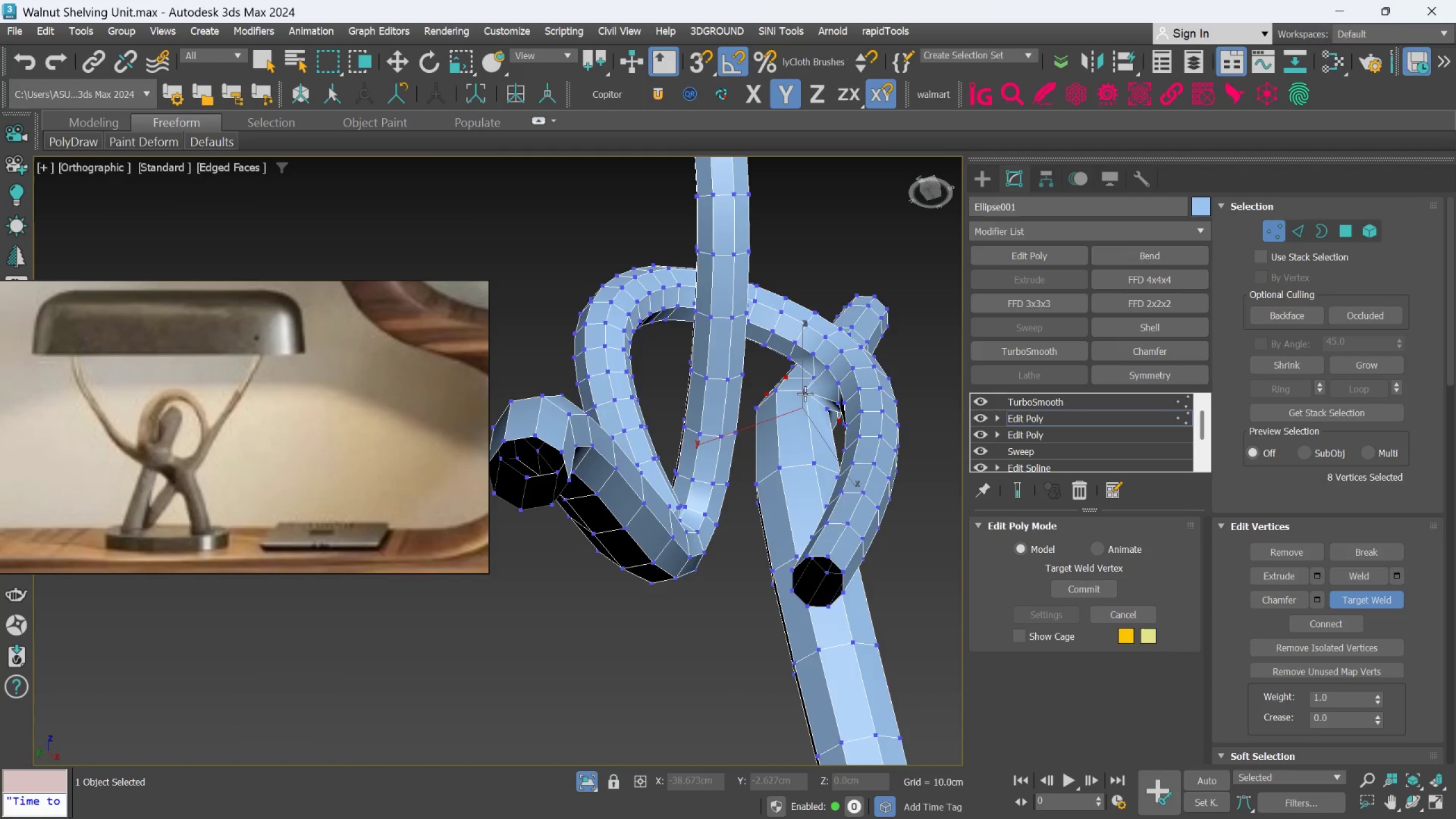 
left_click([1278, 233])
 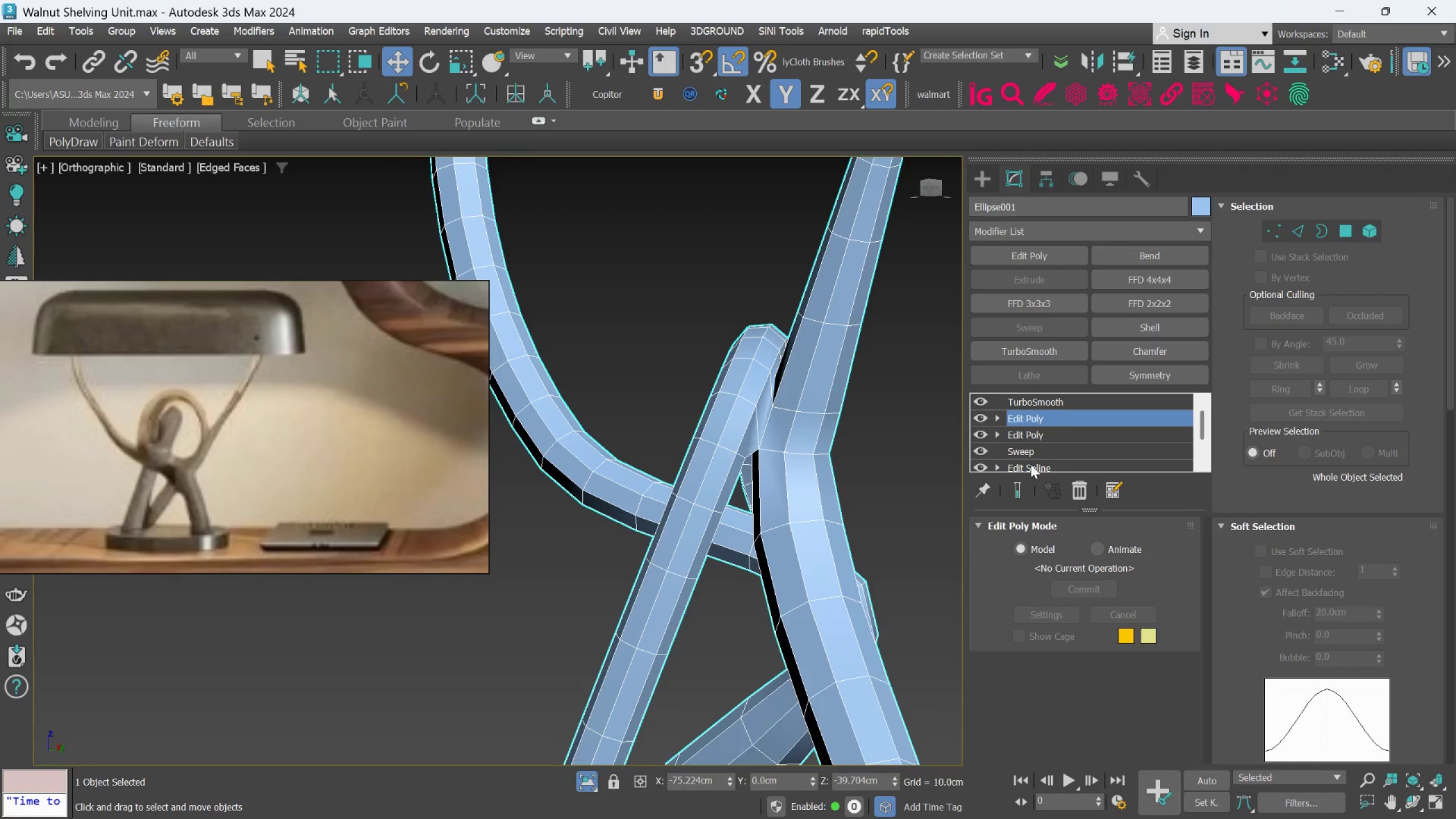 
left_click([1023, 485])
 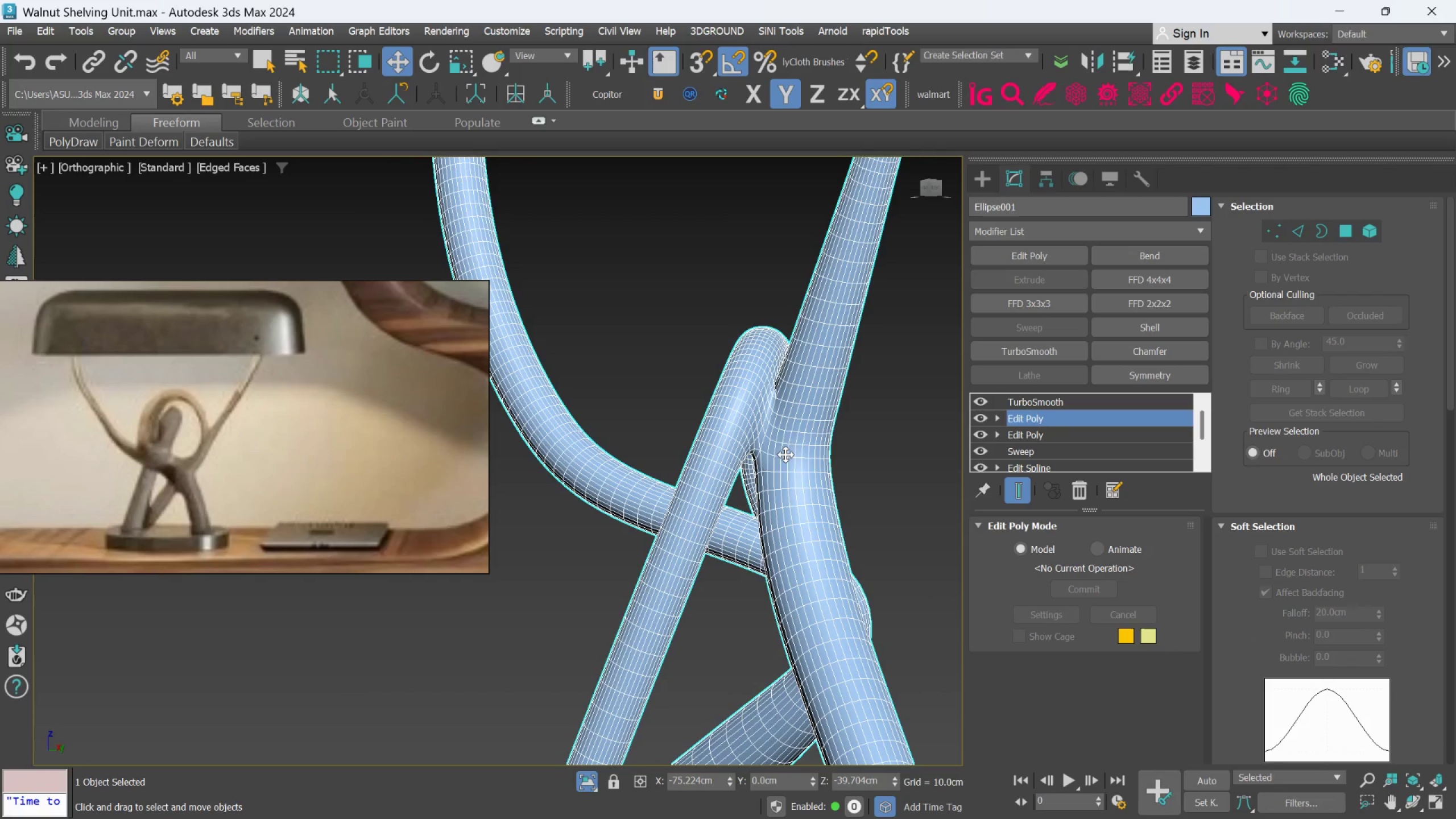 
hold_key(key=AltLeft, duration=0.9)
 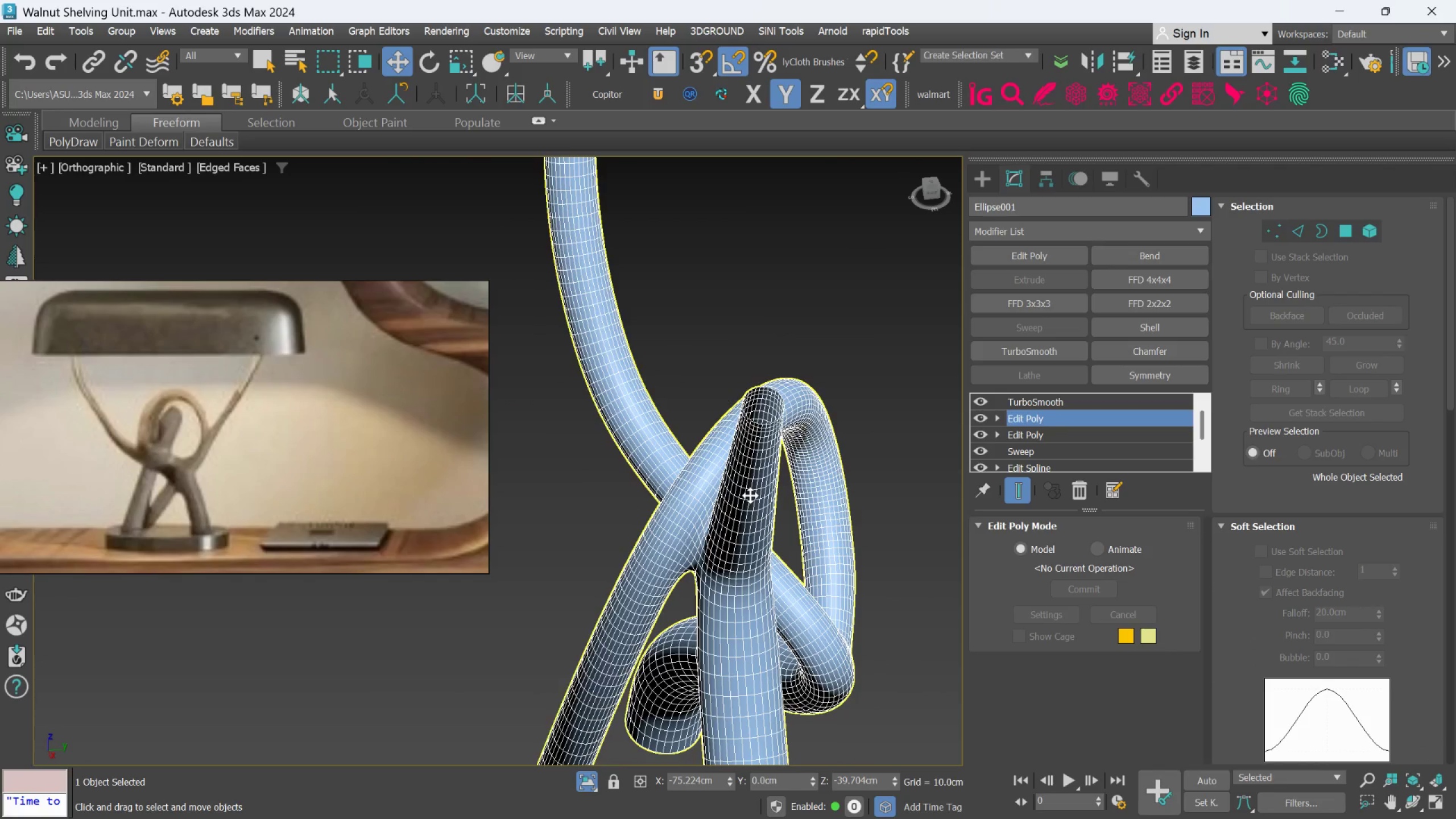 
hold_key(key=AltLeft, duration=0.94)
 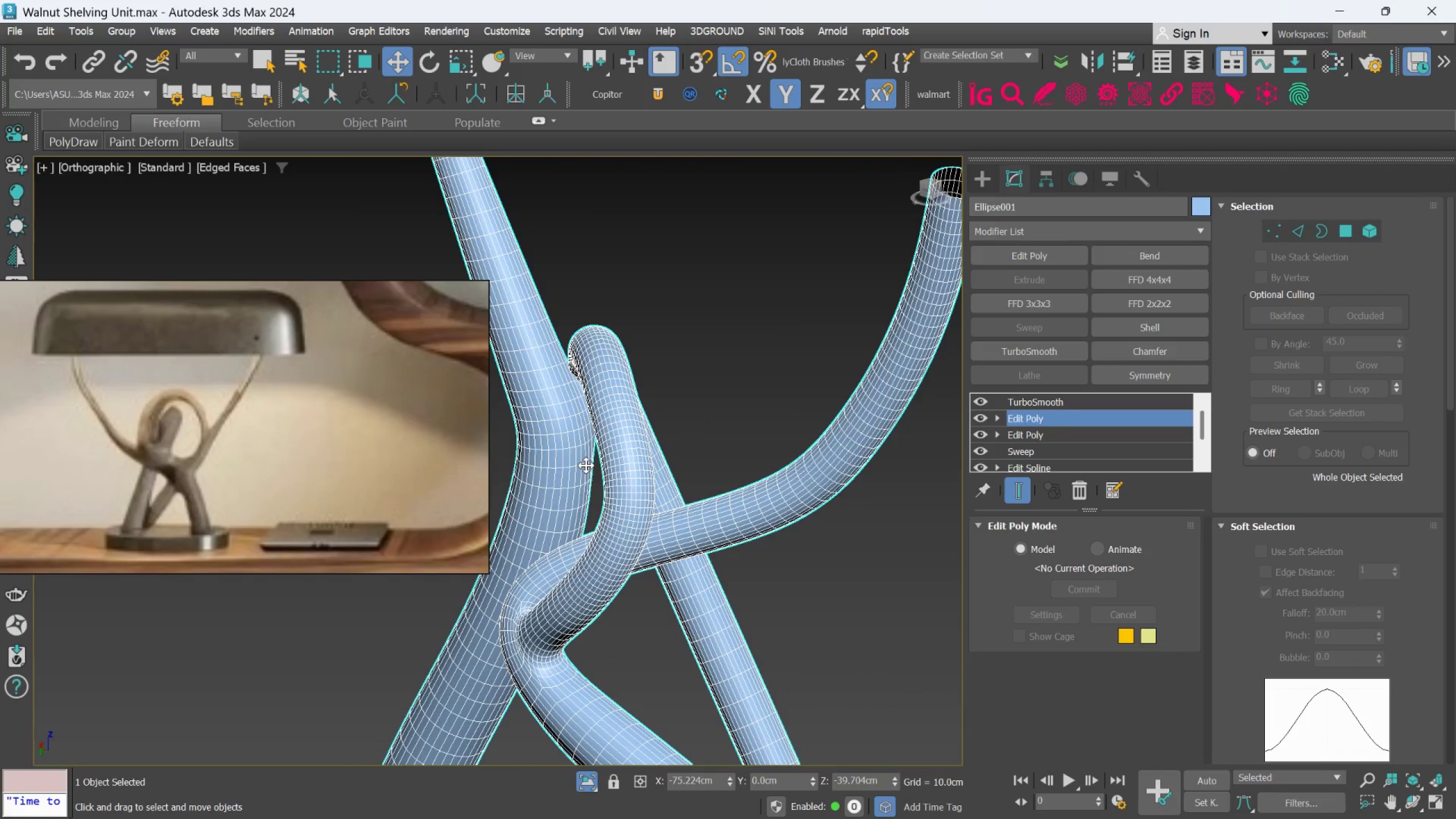 
key(F4)
 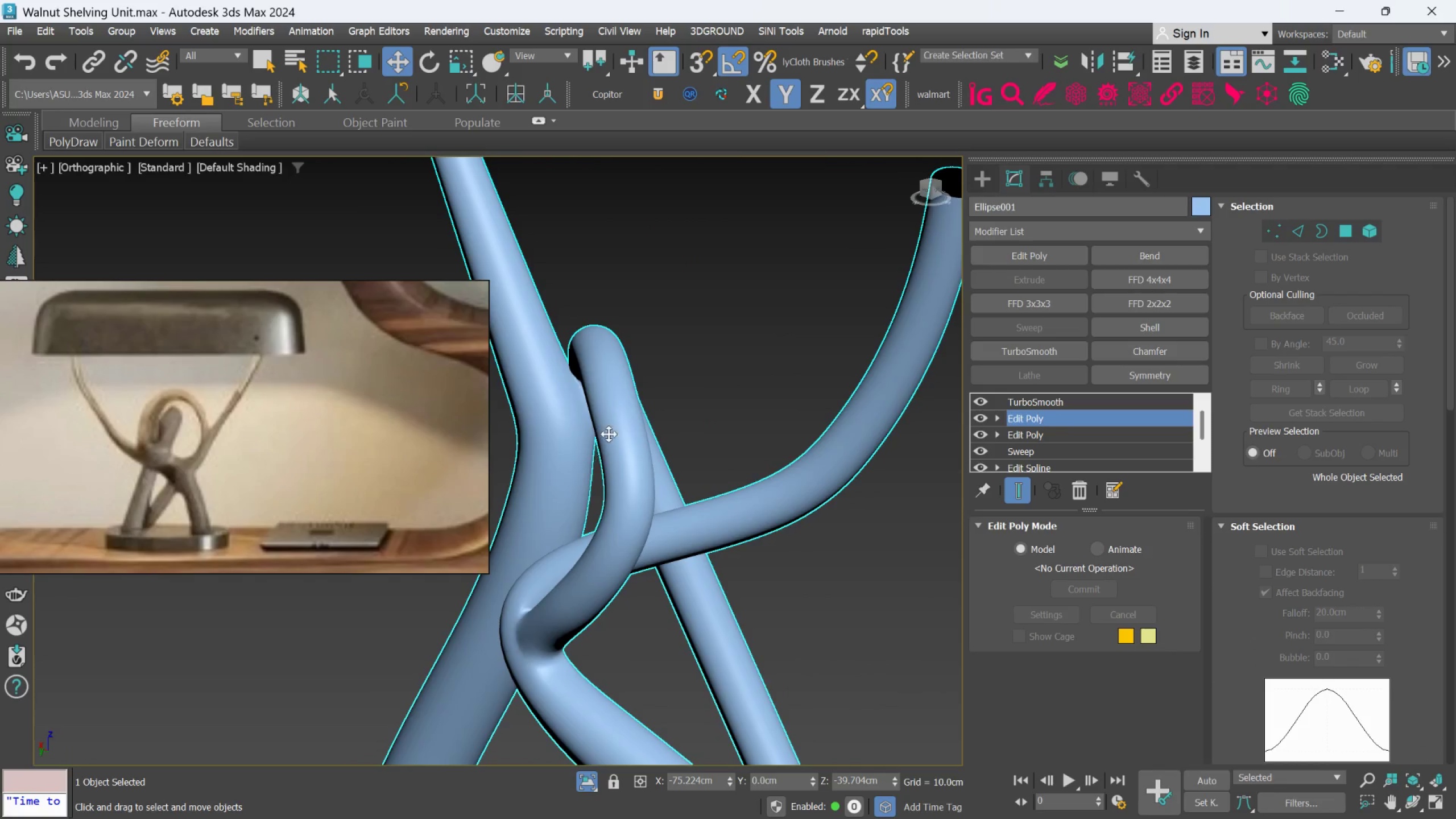 
scroll: coordinate [612, 427], scroll_direction: down, amount: 2.0
 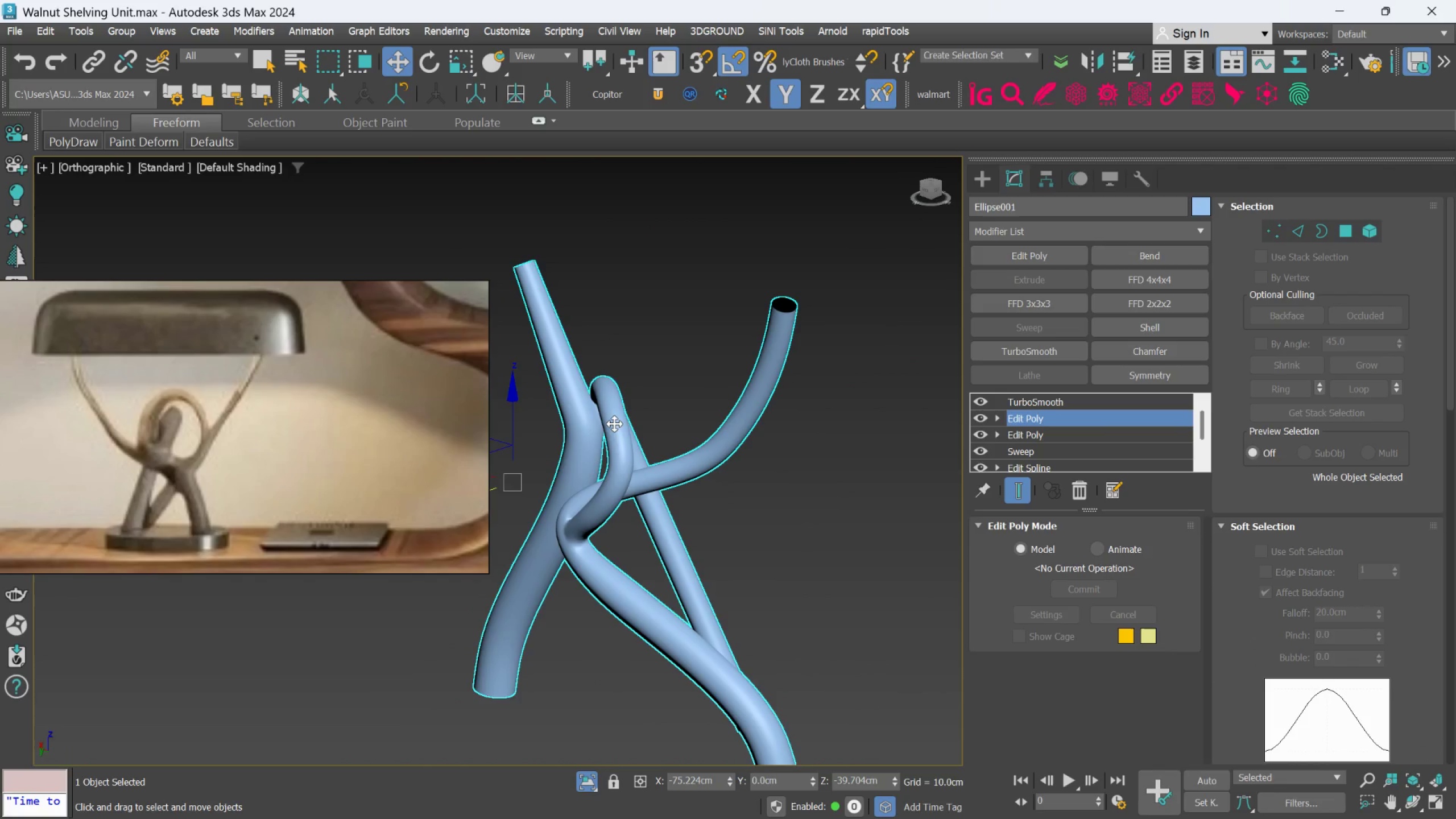 
key(F)
 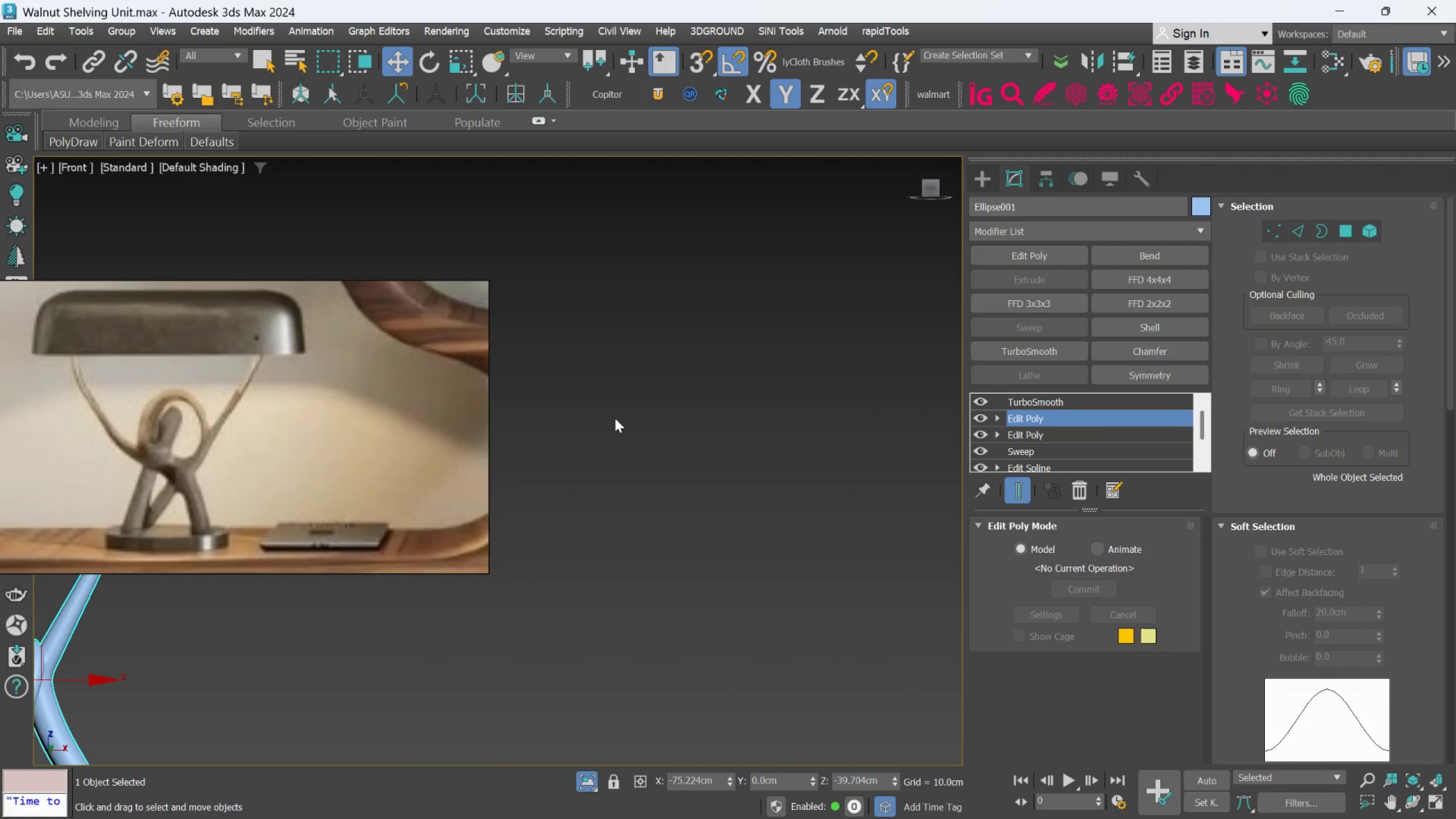 
scroll: coordinate [619, 417], scroll_direction: down, amount: 3.0
 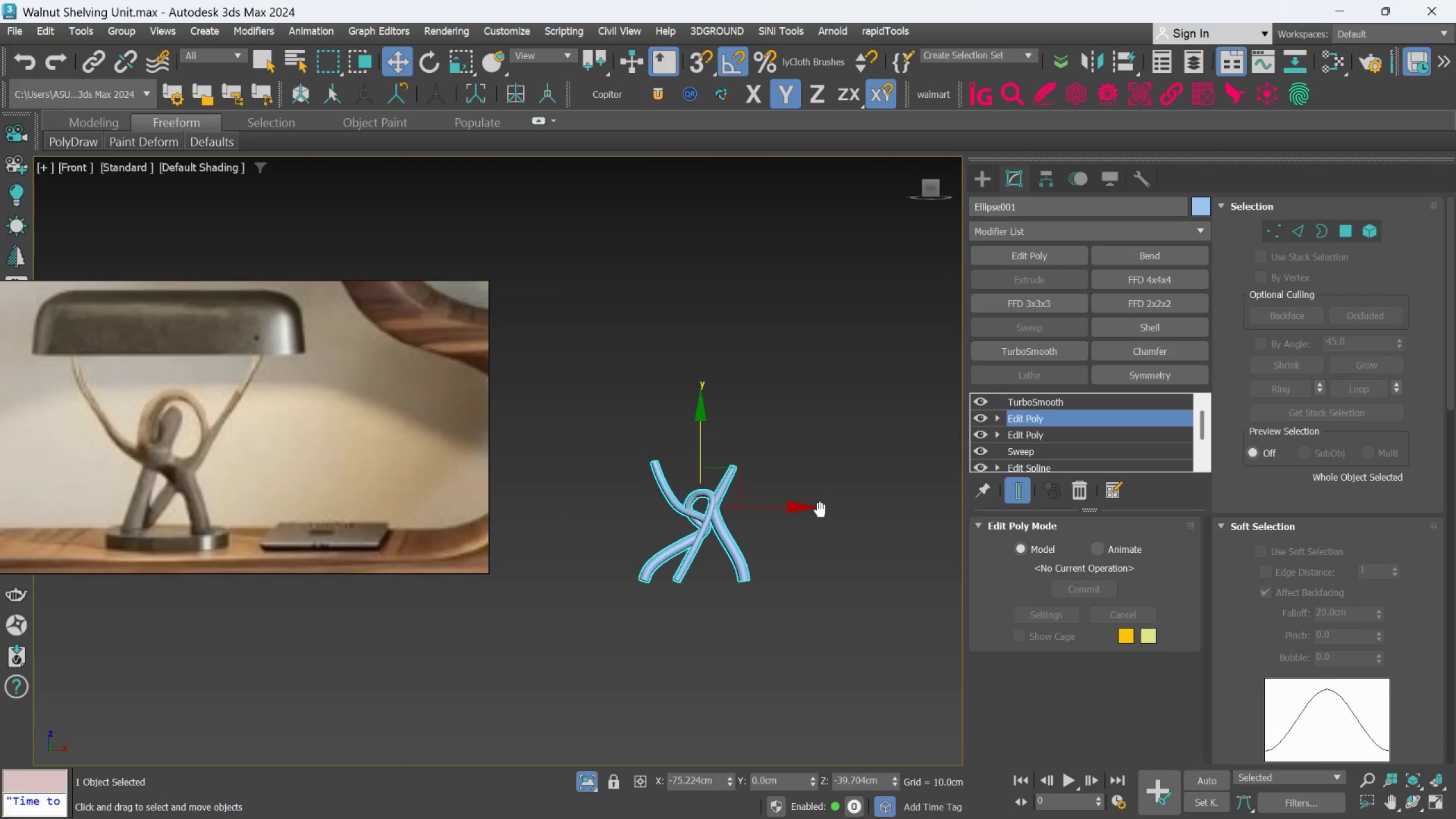 
hold_key(key=AltLeft, duration=0.73)
 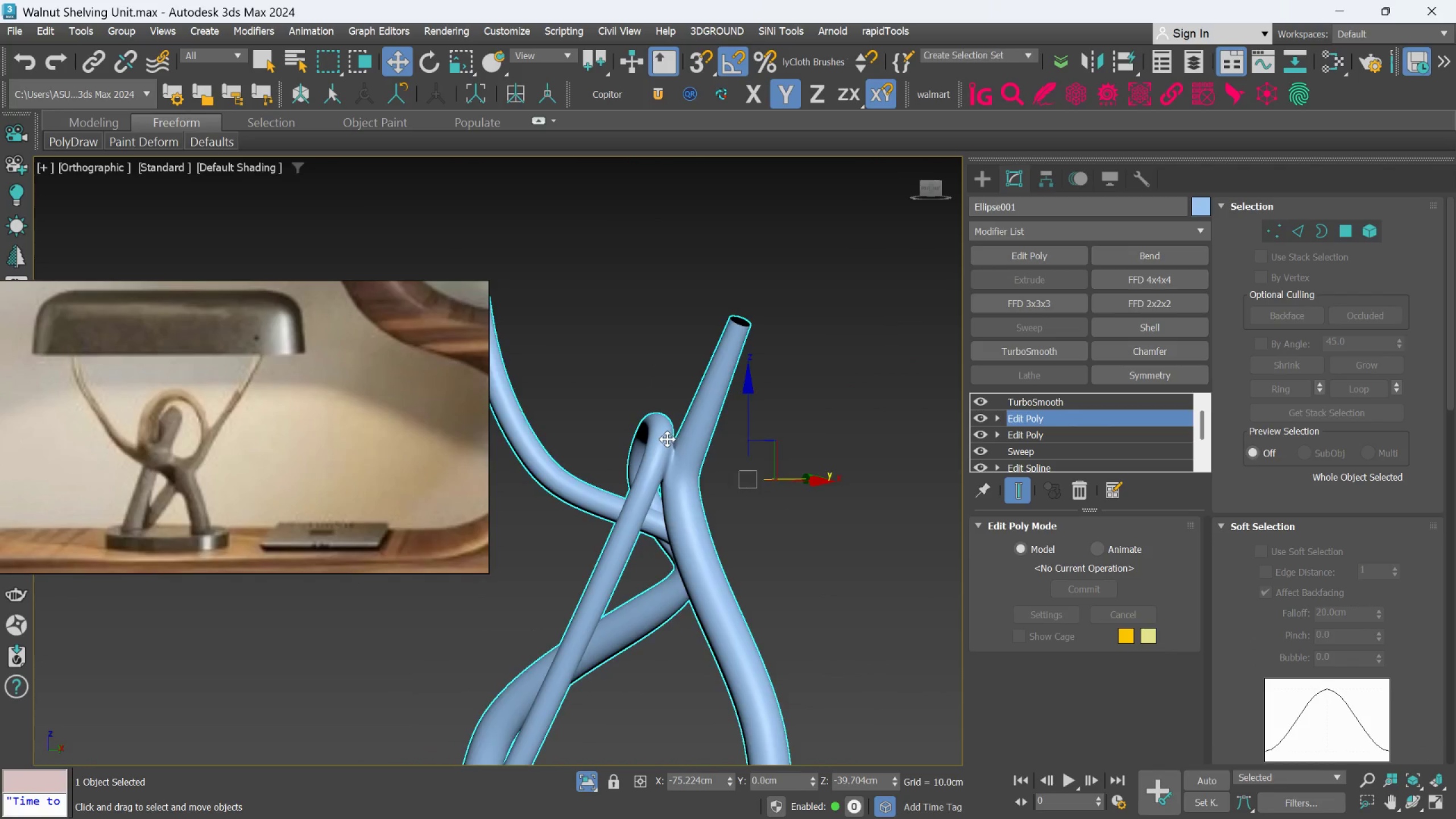 
scroll: coordinate [690, 448], scroll_direction: up, amount: 9.0
 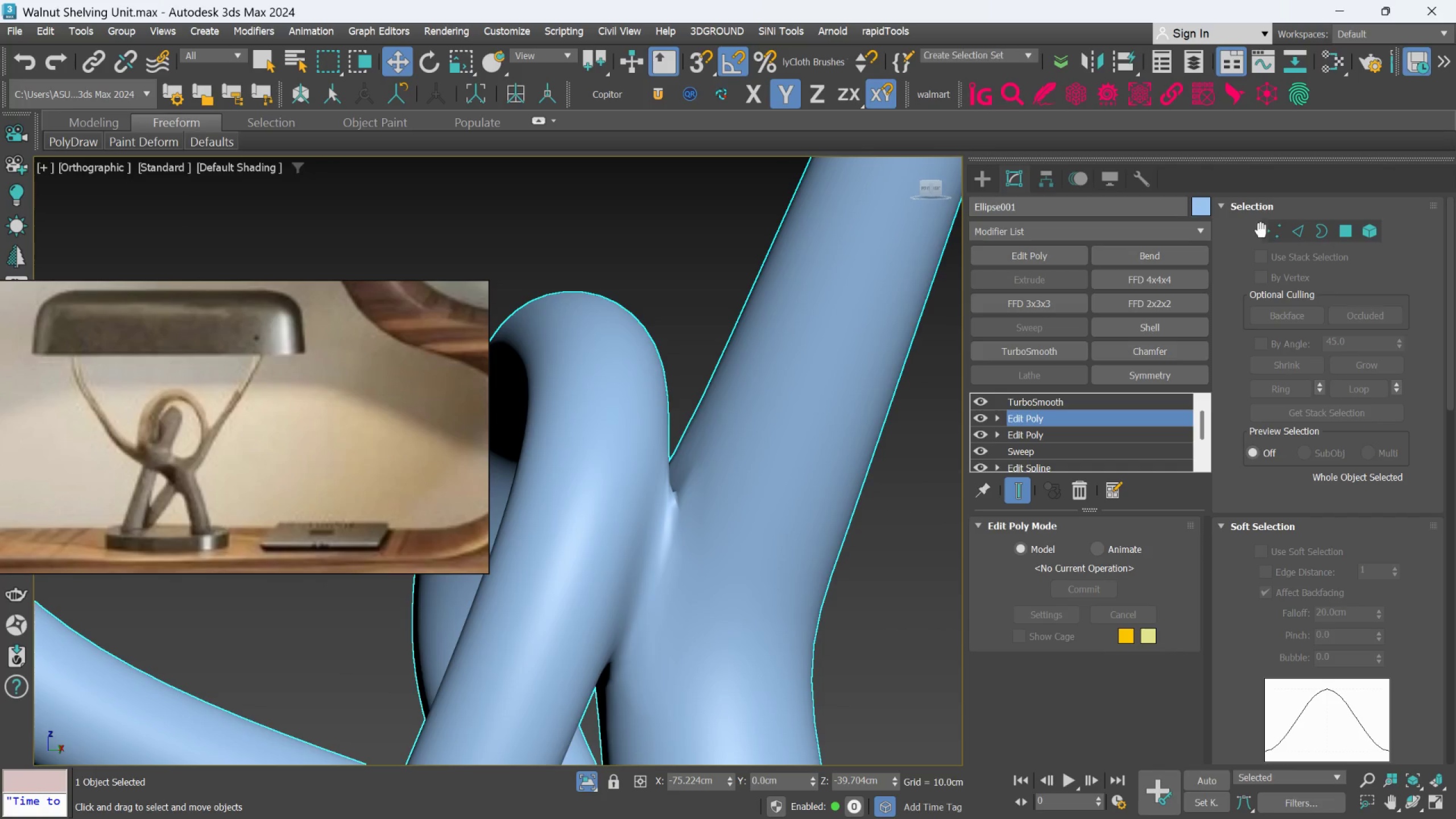 
left_click([1023, 481])
 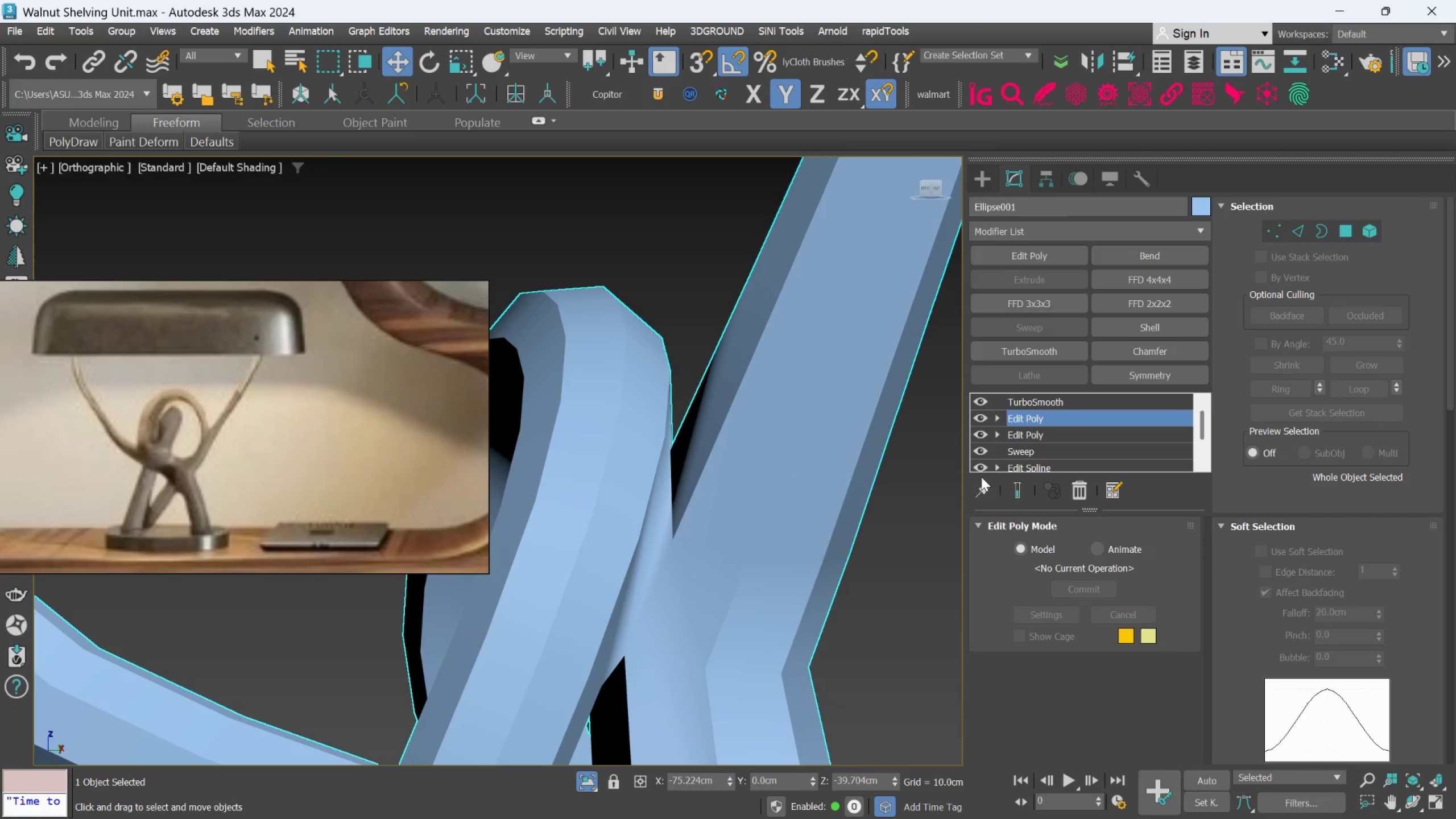 
key(F4)
 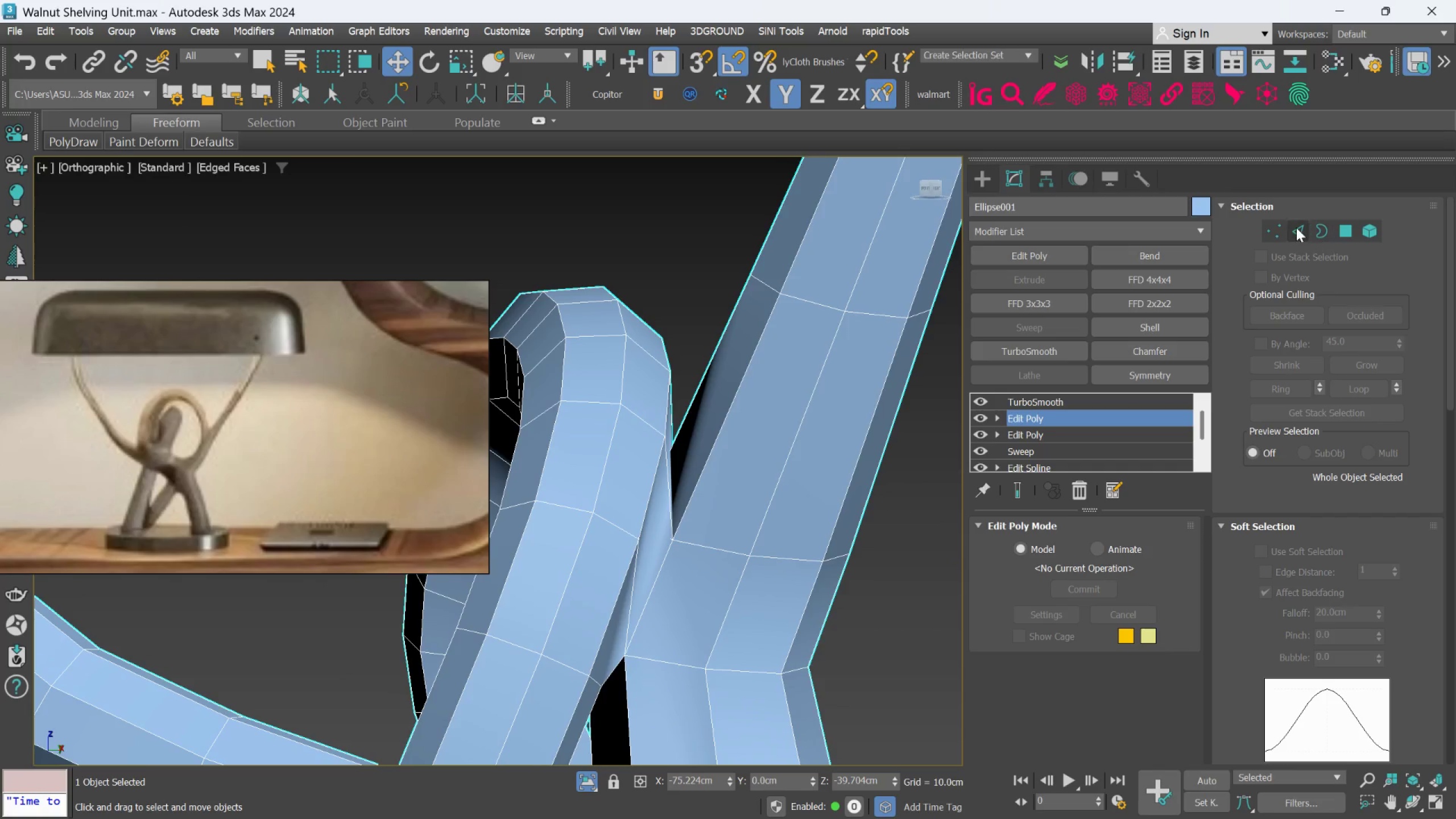 
left_click([1290, 224])
 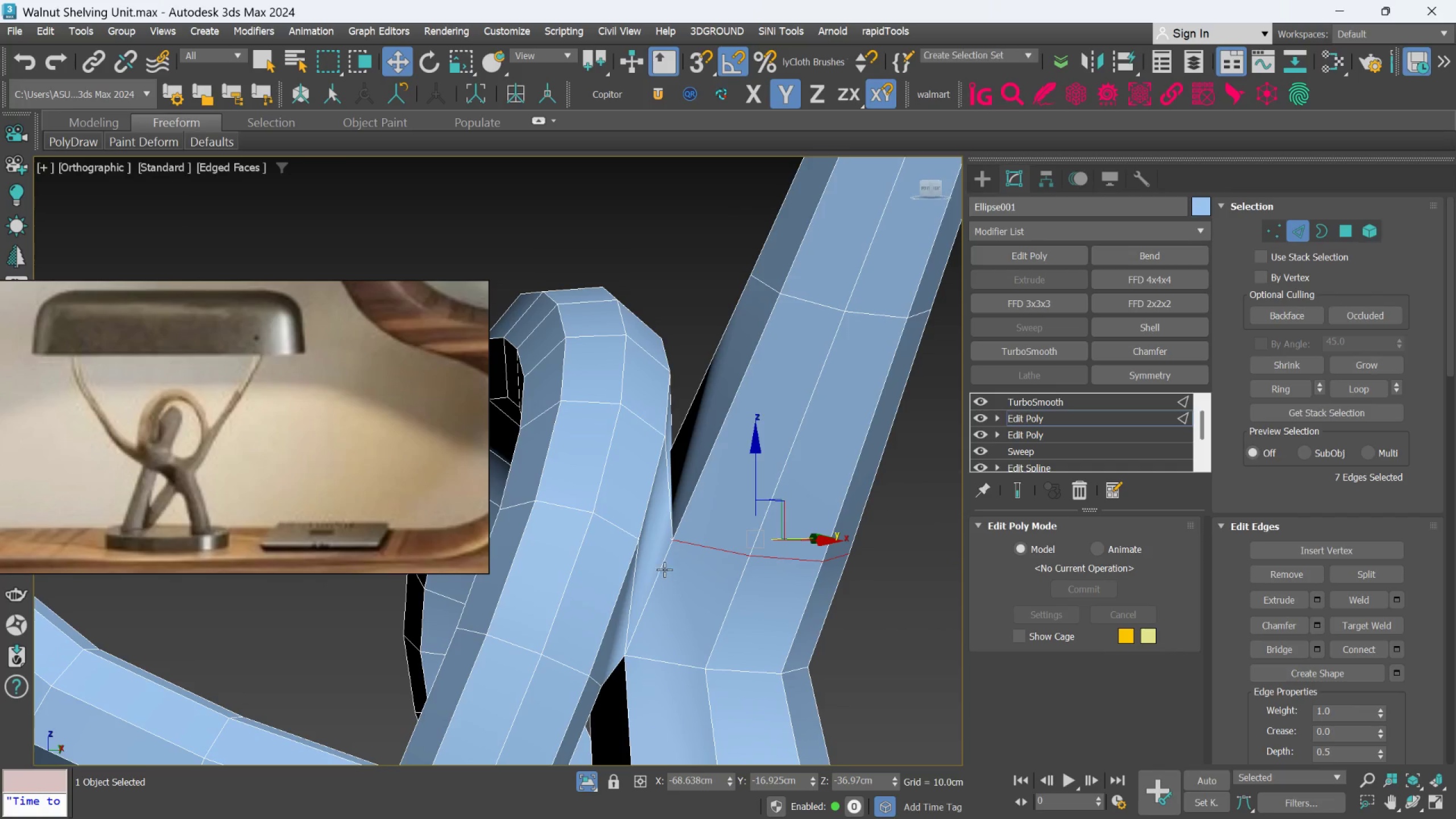 
double_click([663, 565])
 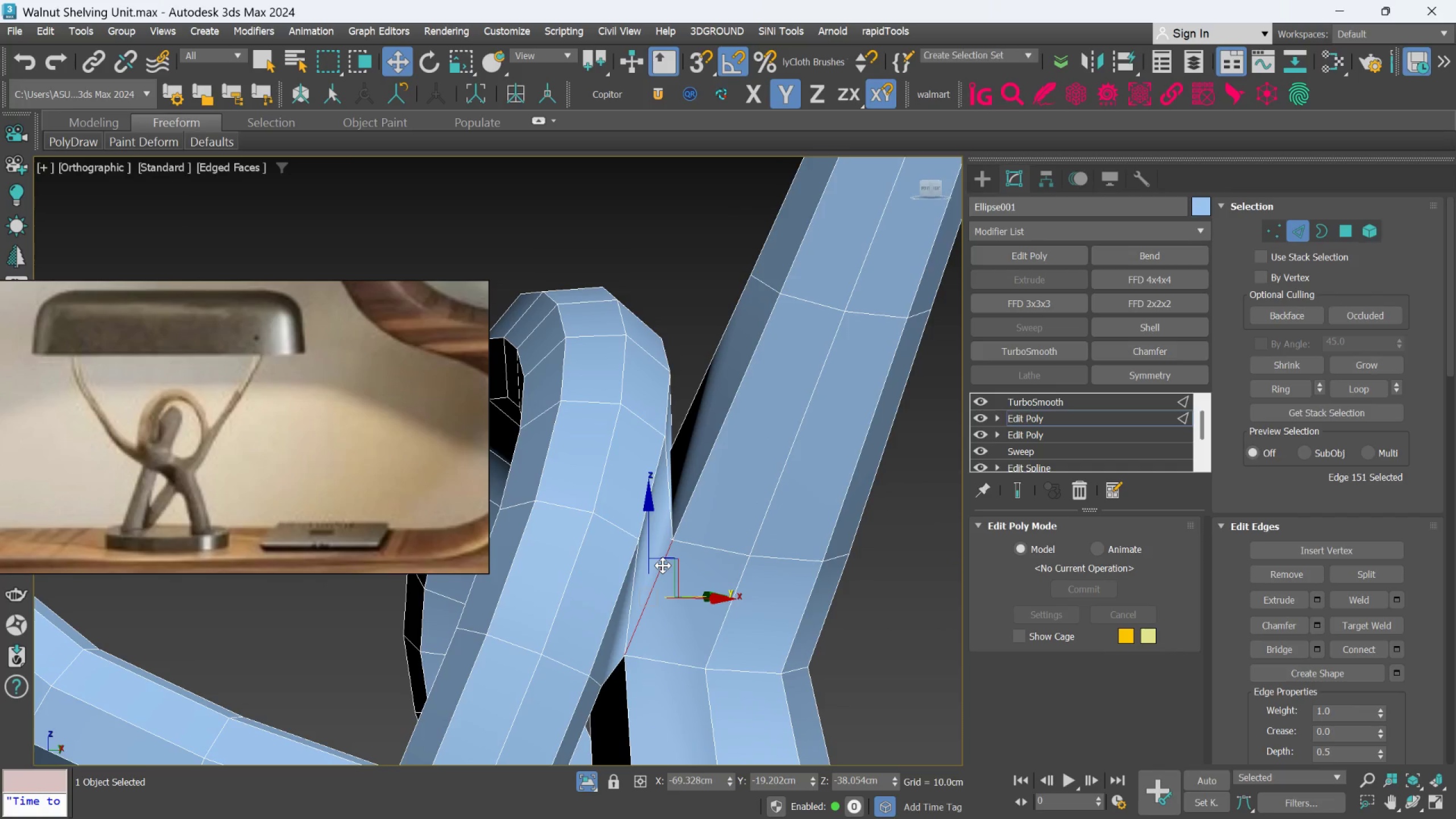 
scroll: coordinate [663, 565], scroll_direction: down, amount: 2.0
 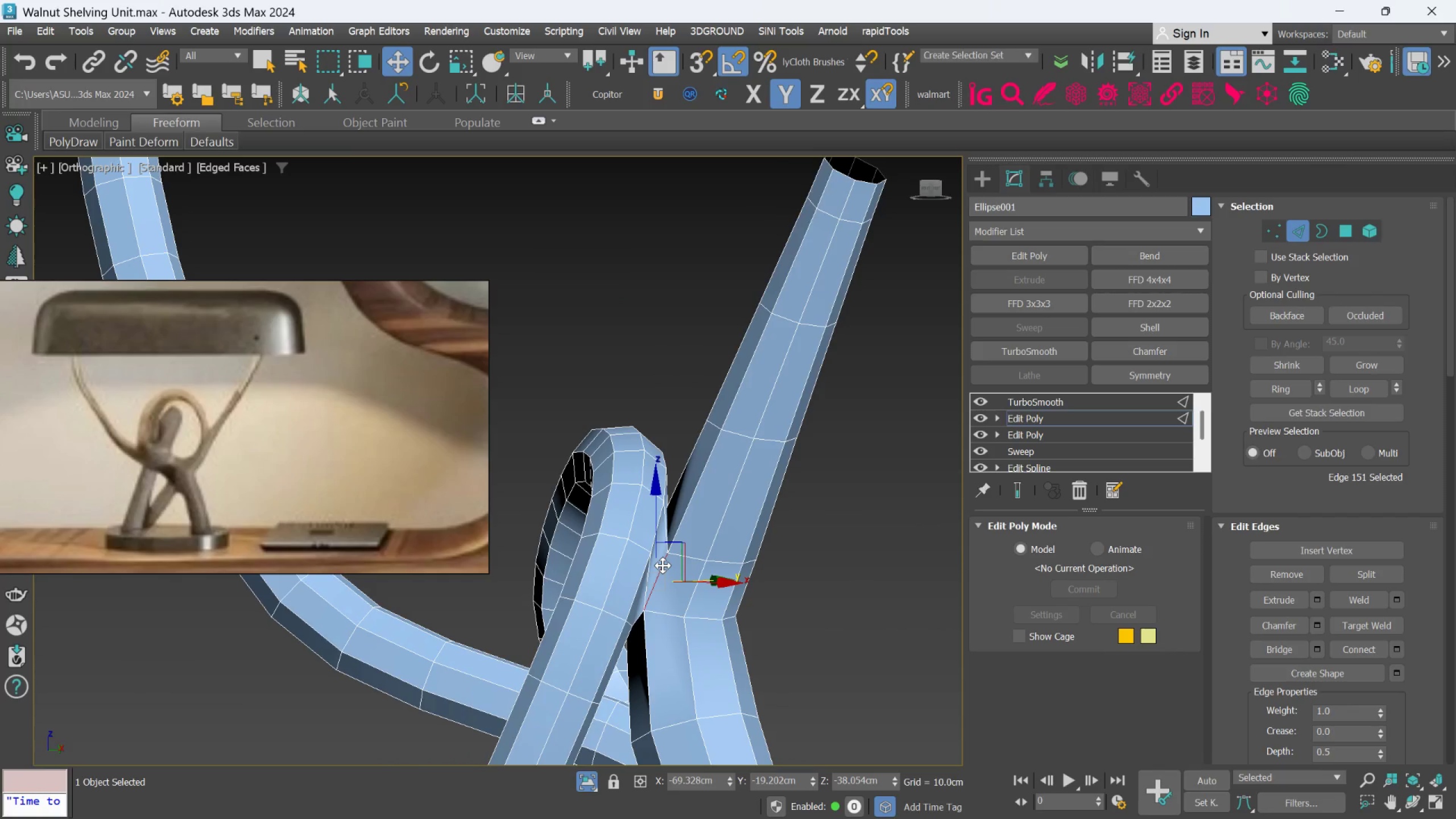 
hold_key(key=AltLeft, duration=1.53)
 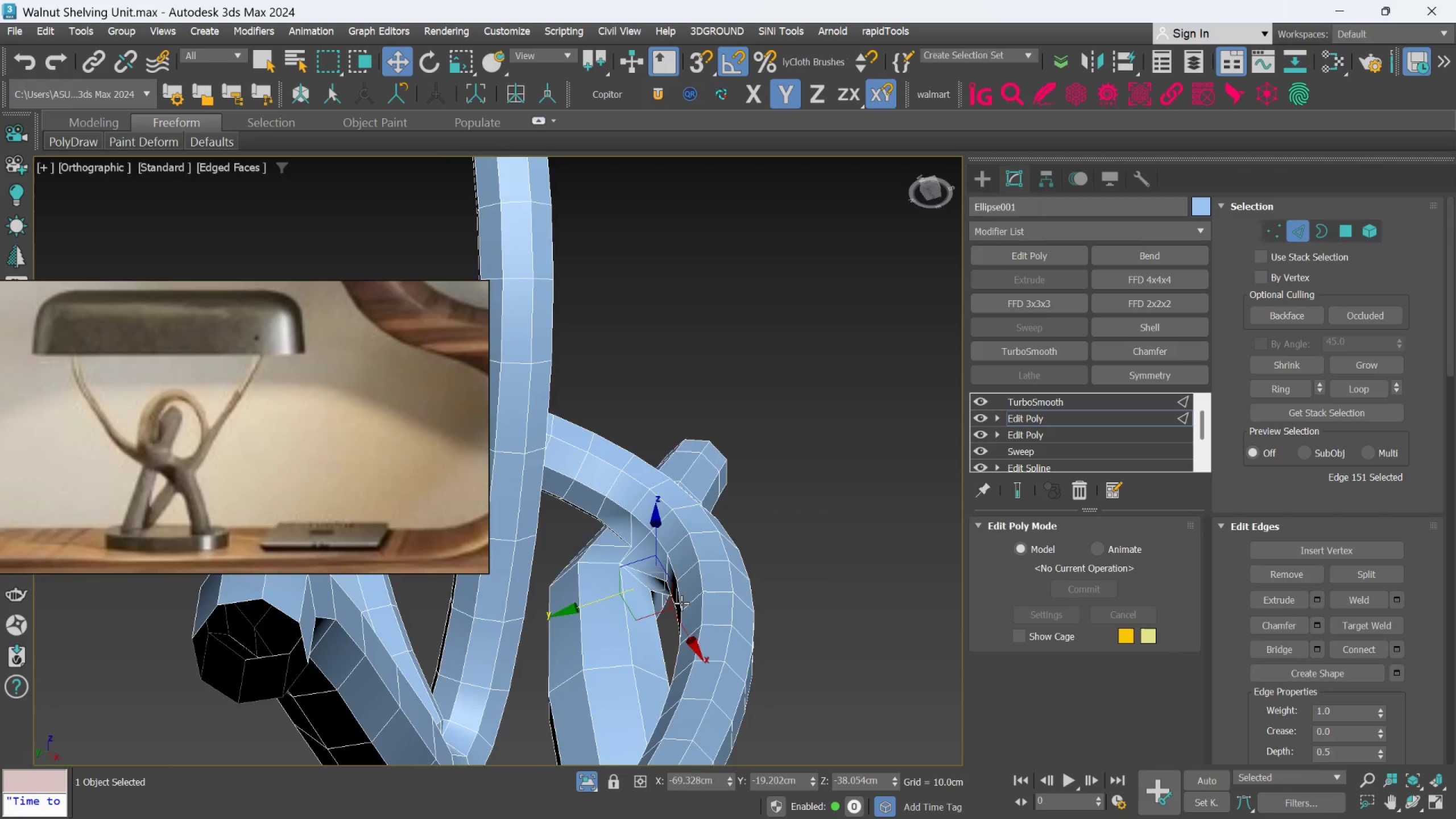 
hold_key(key=AltLeft, duration=1.02)
 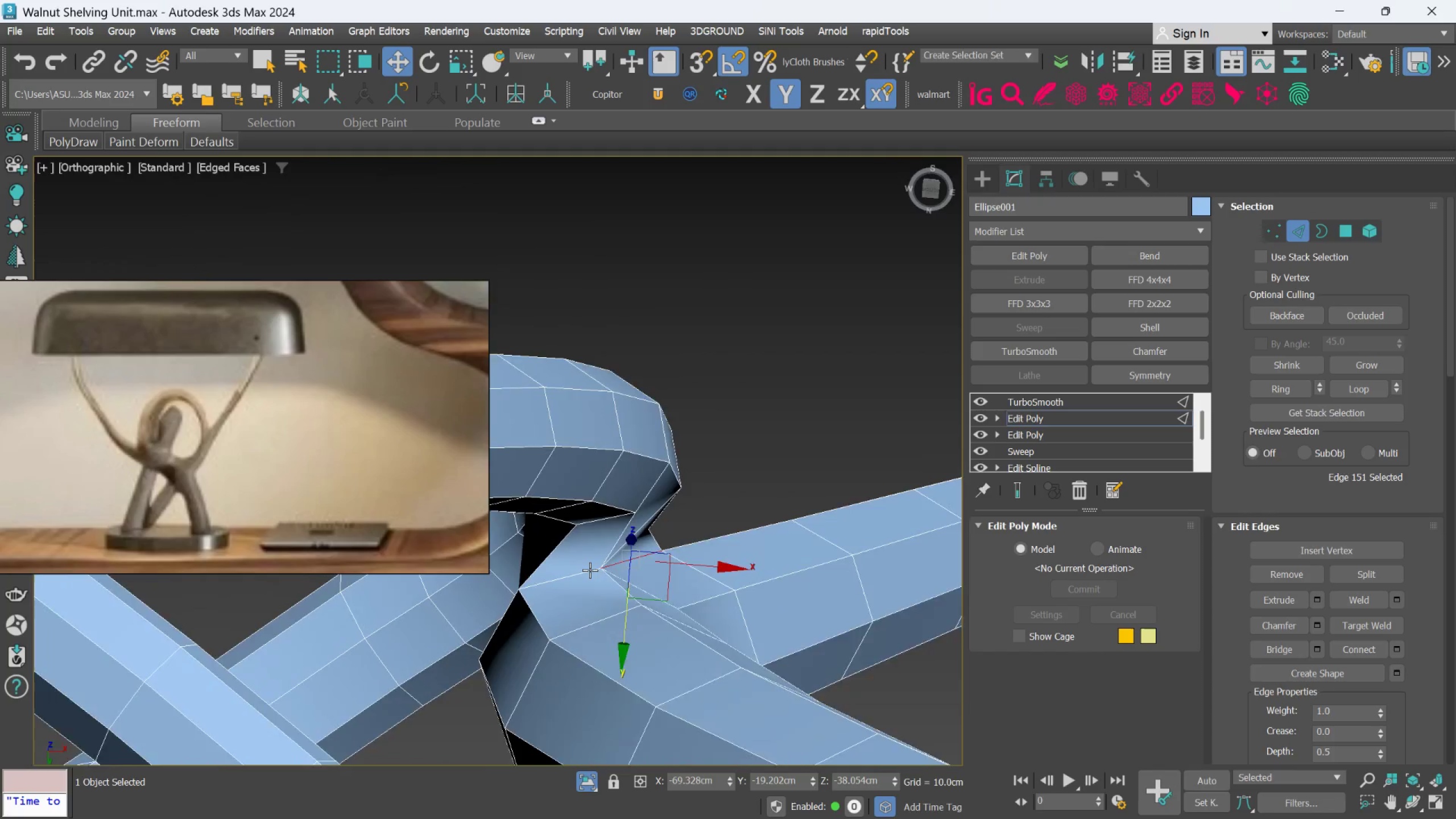 
scroll: coordinate [680, 603], scroll_direction: up, amount: 2.0
 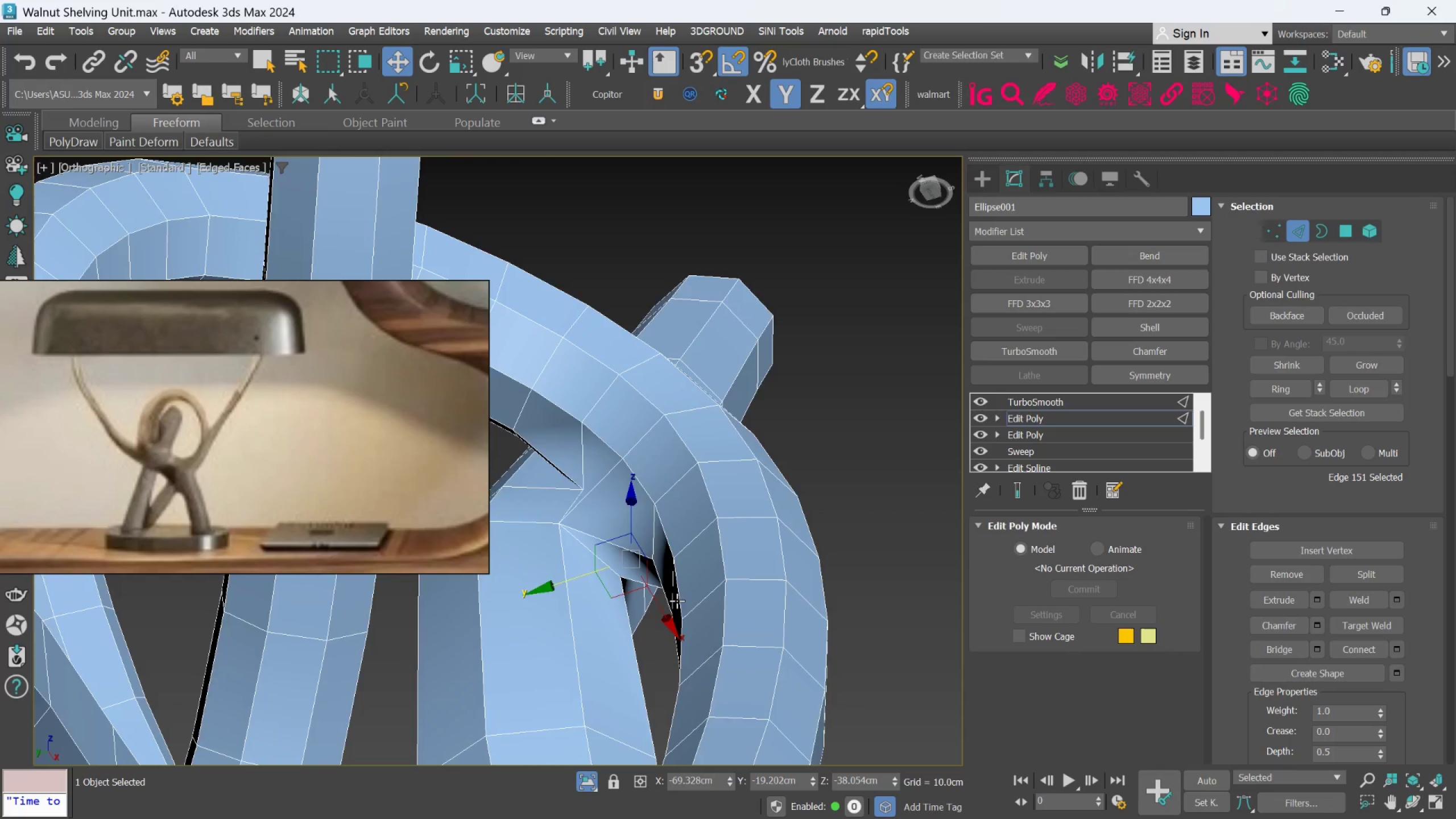 
hold_key(key=ControlLeft, duration=0.66)
 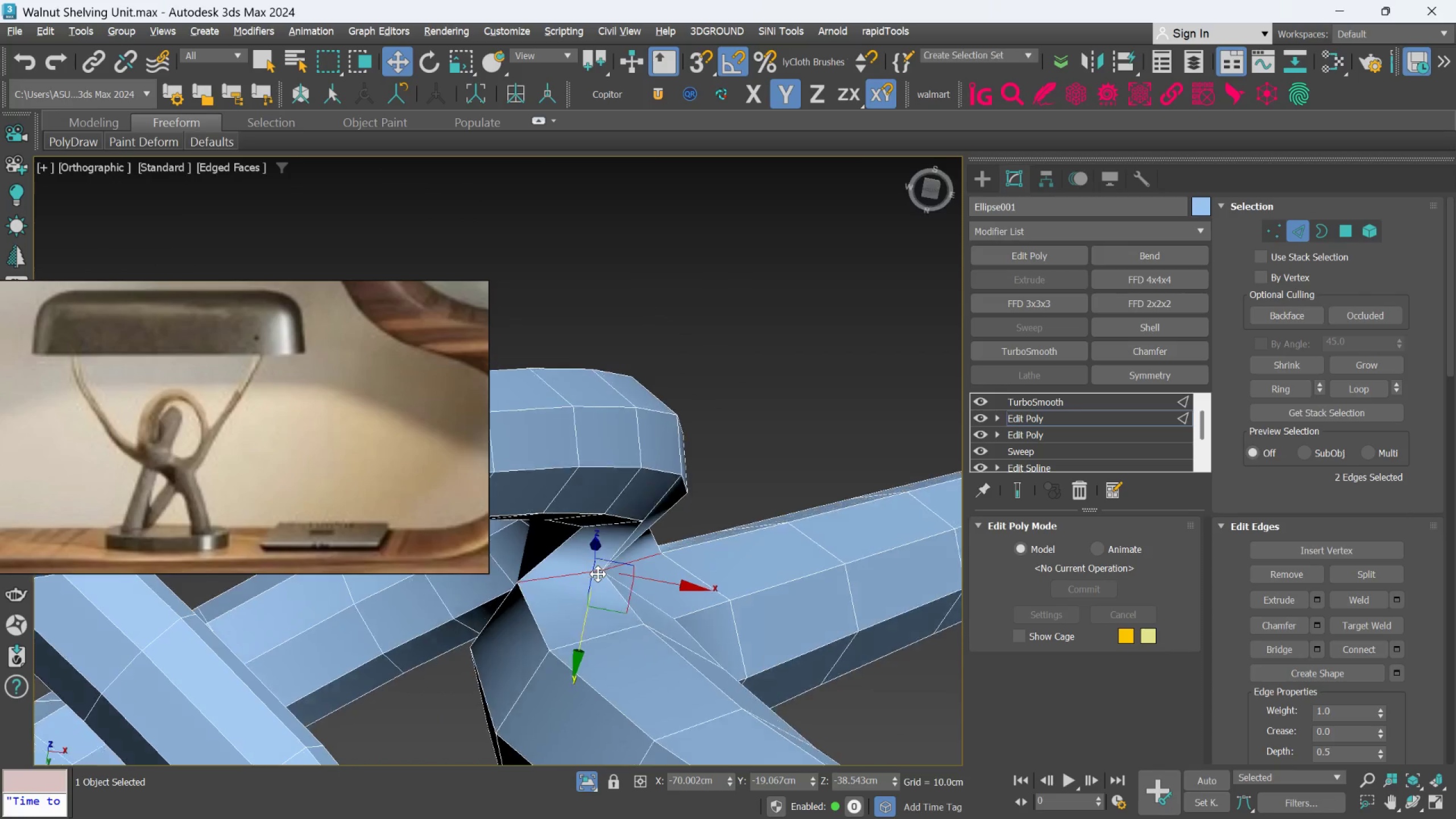 
scroll: coordinate [590, 570], scroll_direction: up, amount: 1.0
 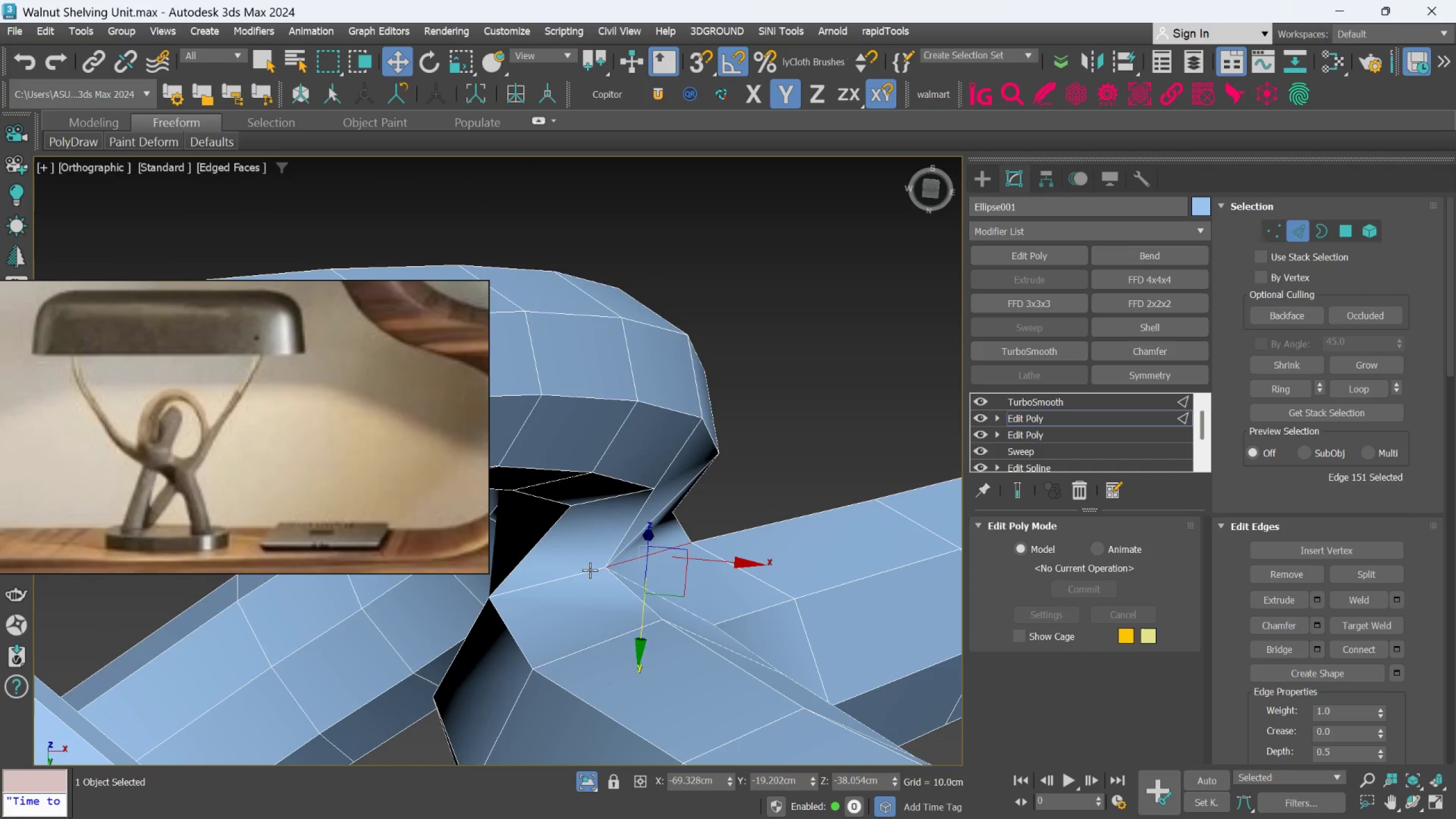 
double_click([590, 570])
 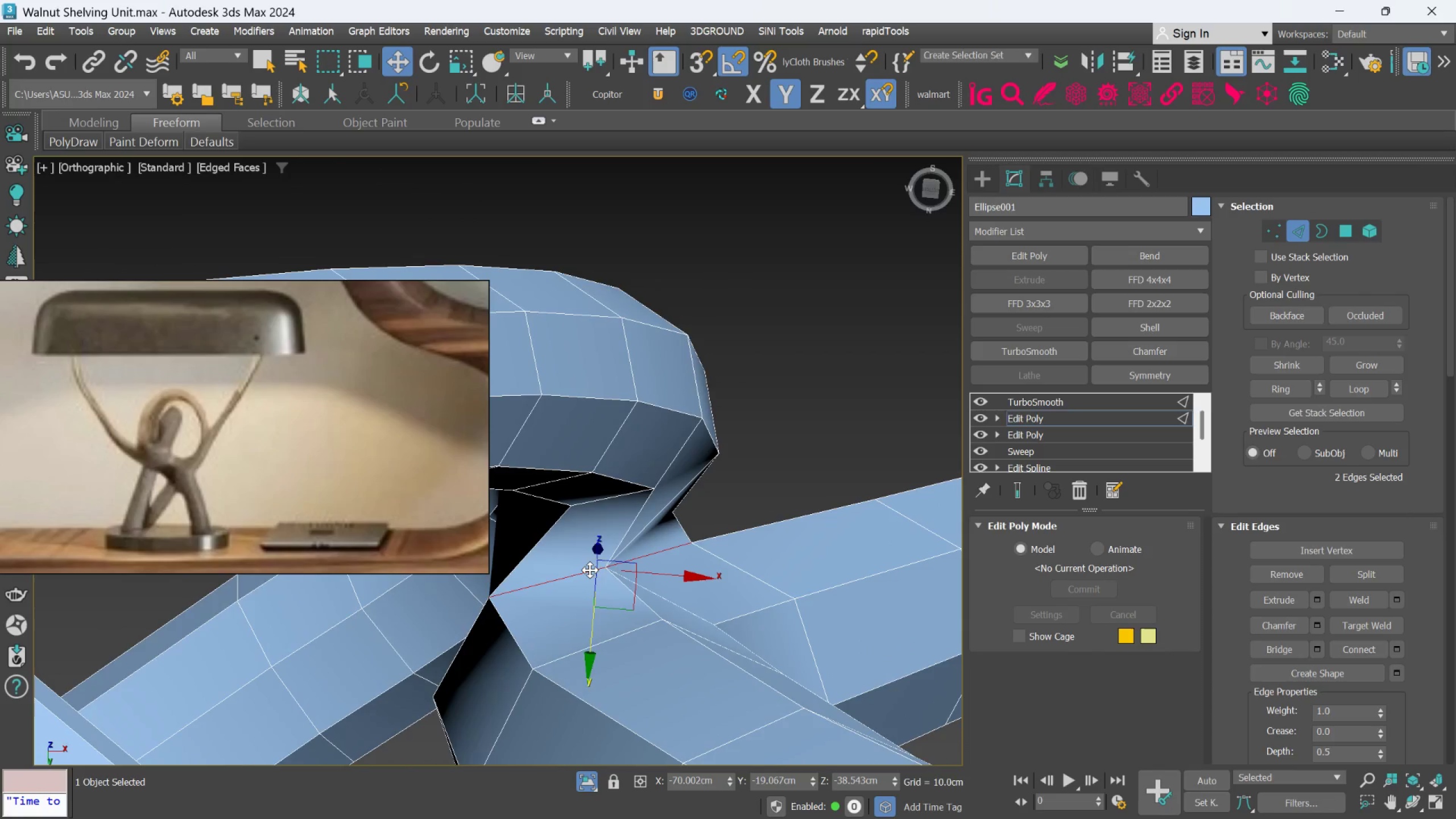 
hold_key(key=AltLeft, duration=1.19)
 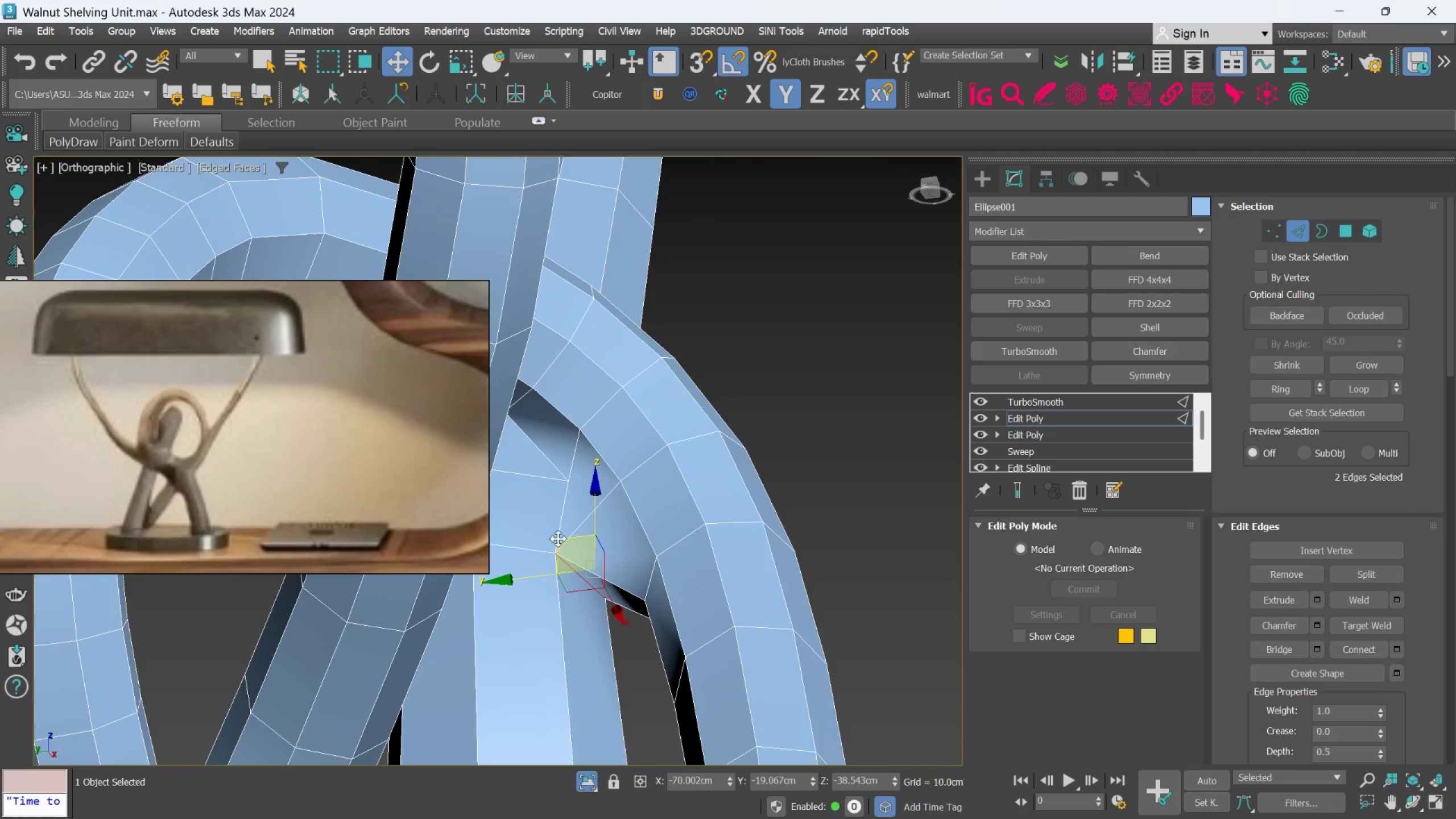 
scroll: coordinate [590, 570], scroll_direction: down, amount: 1.0
 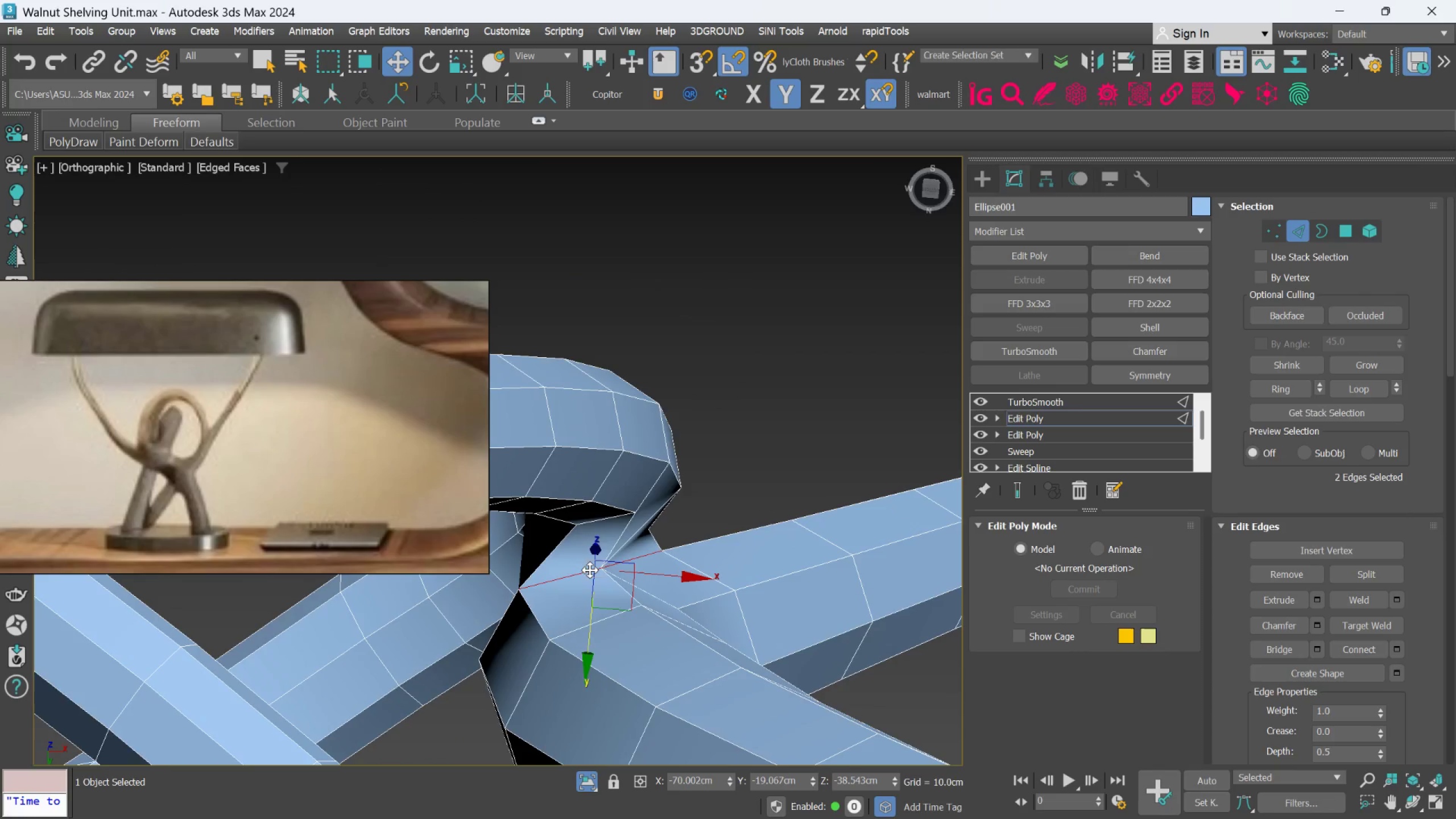 
hold_key(key=ControlLeft, duration=0.61)
 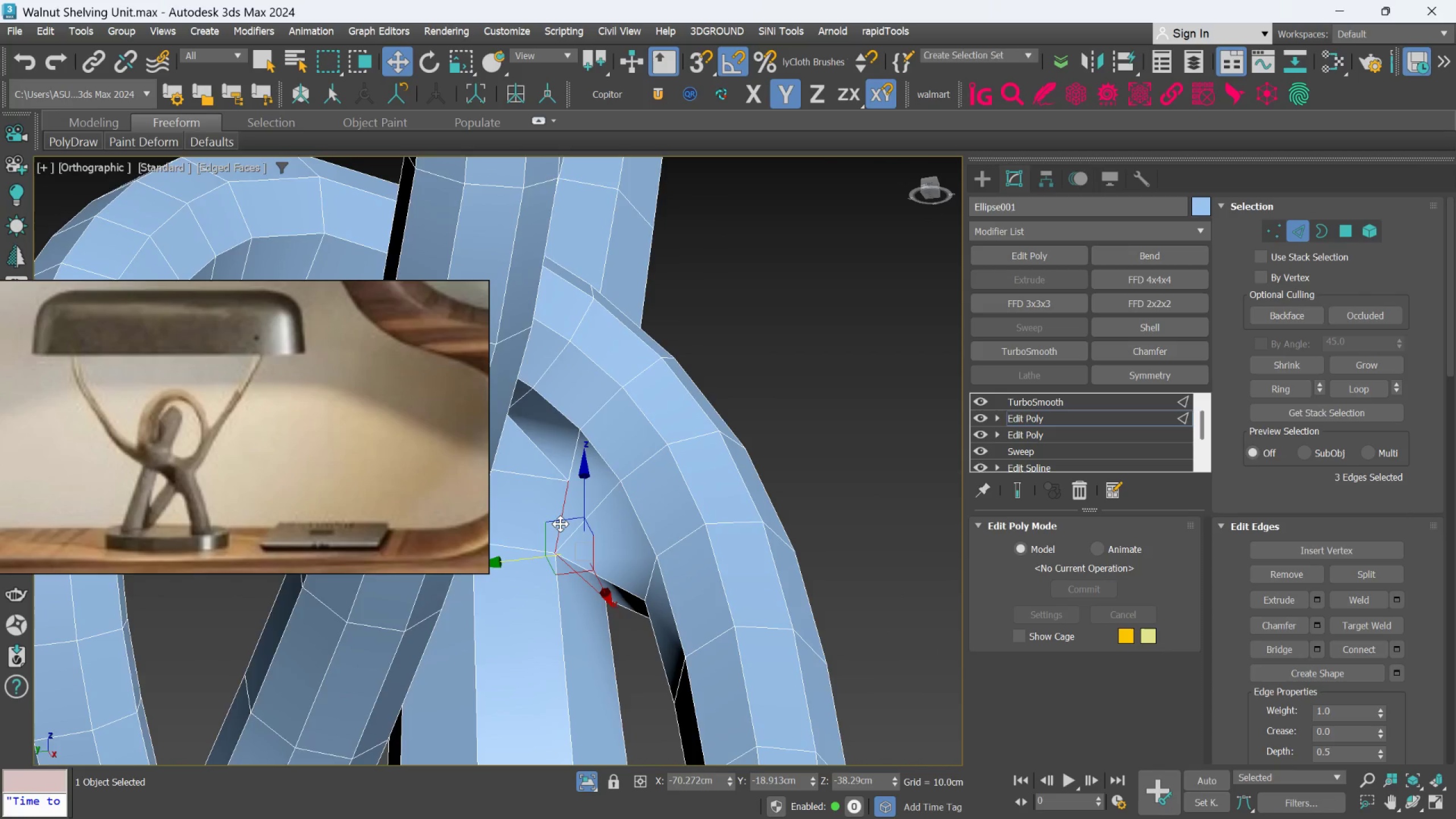 
hold_key(key=AltLeft, duration=1.3)
scroll: coordinate [533, 532], scroll_direction: none, amount: 0.0
 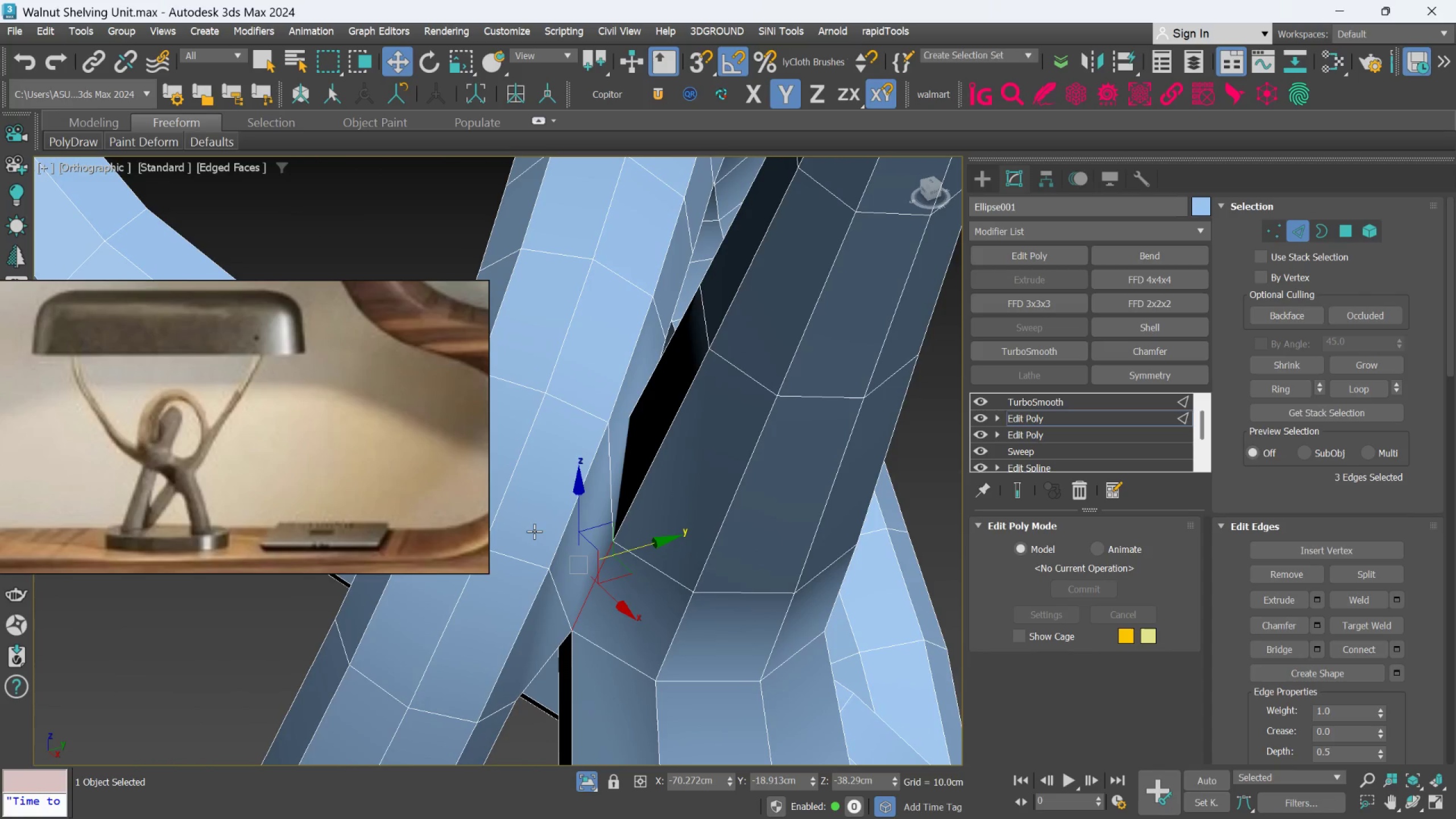 
key(F3)
 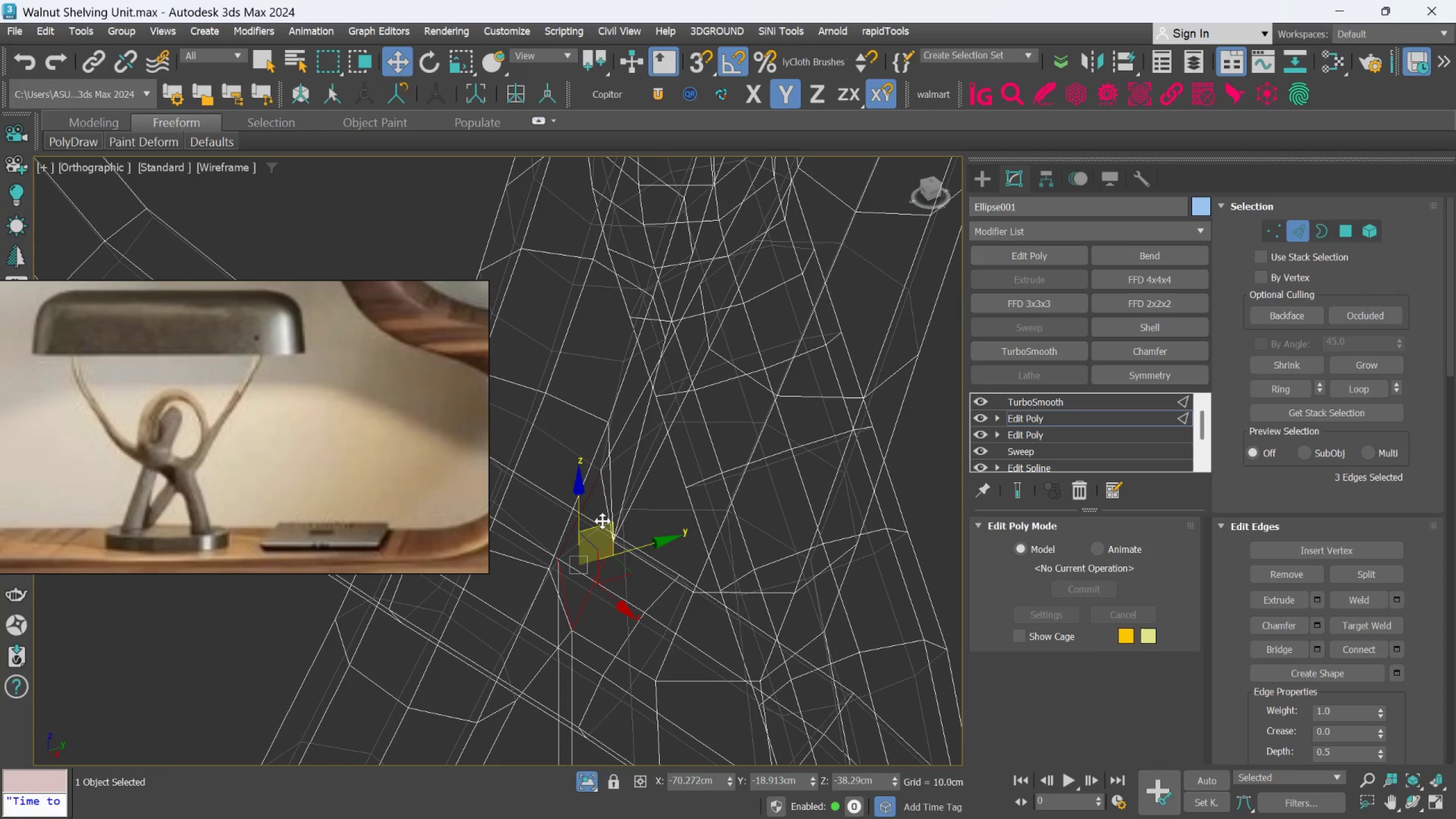 
scroll: coordinate [618, 510], scroll_direction: up, amount: 3.0
 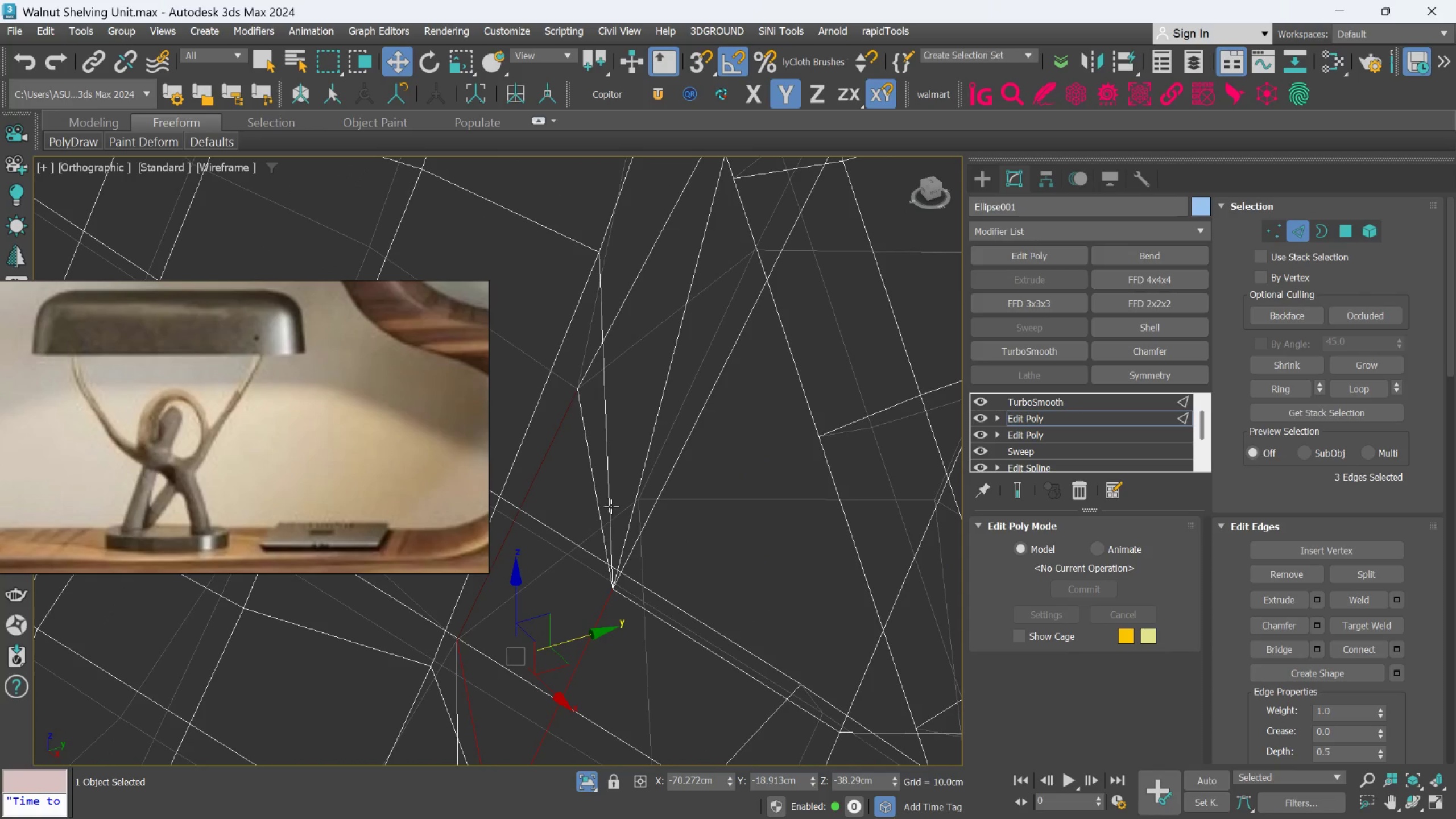 
hold_key(key=ControlLeft, duration=1.11)
left_click([599, 493])
 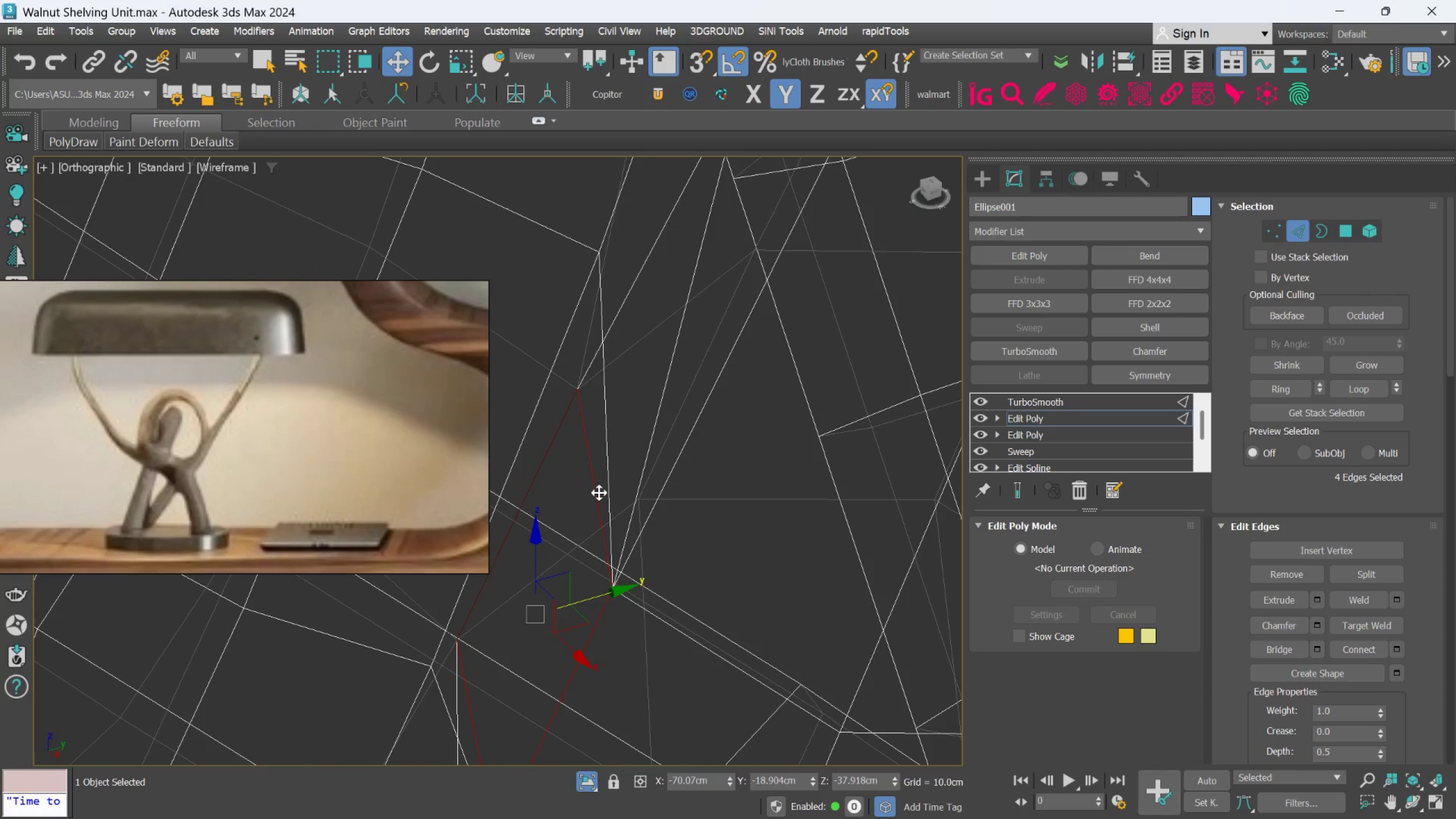 
hold_key(key=AltLeft, duration=0.54)
 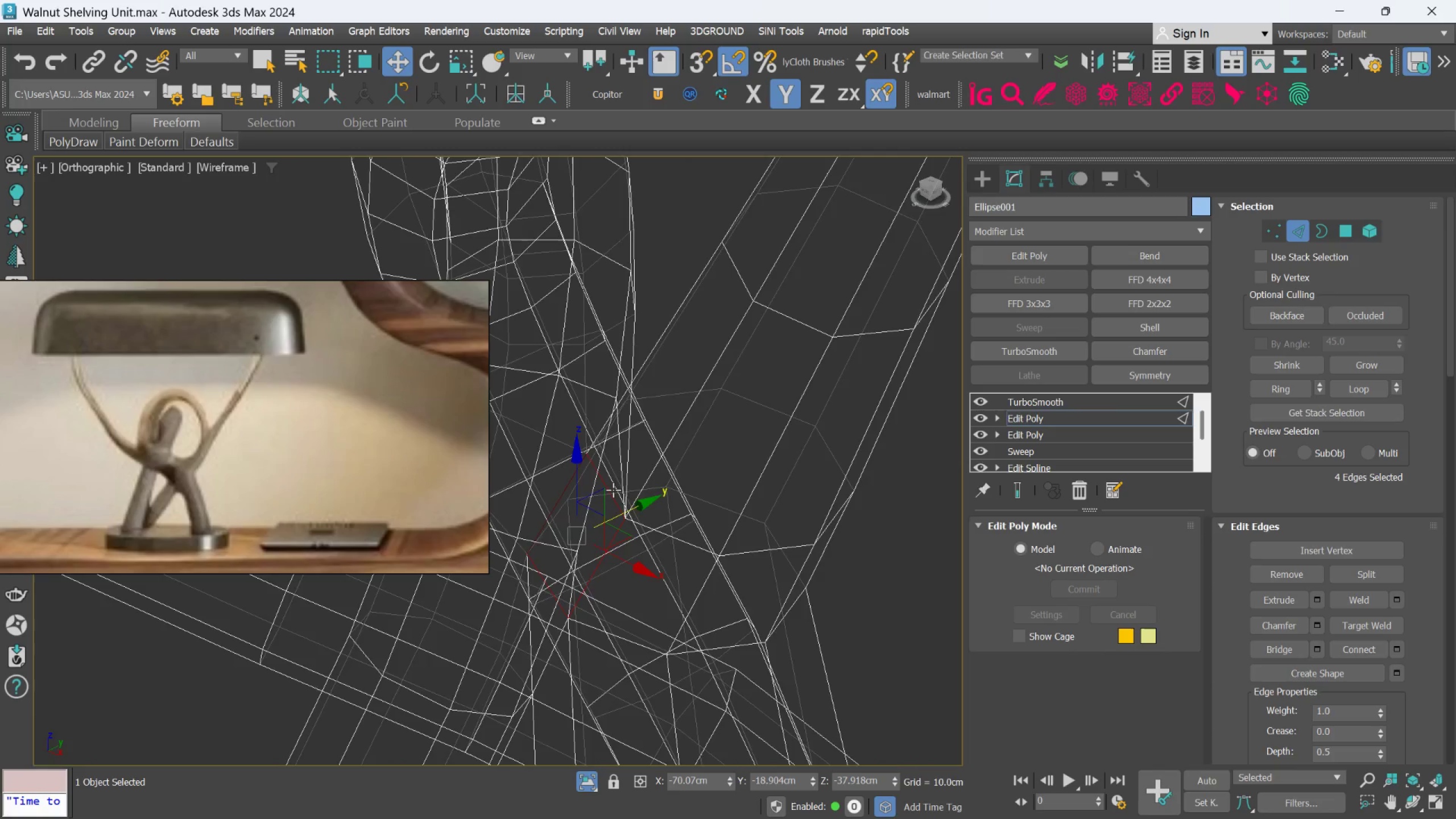 
scroll: coordinate [599, 493], scroll_direction: down, amount: 3.0
 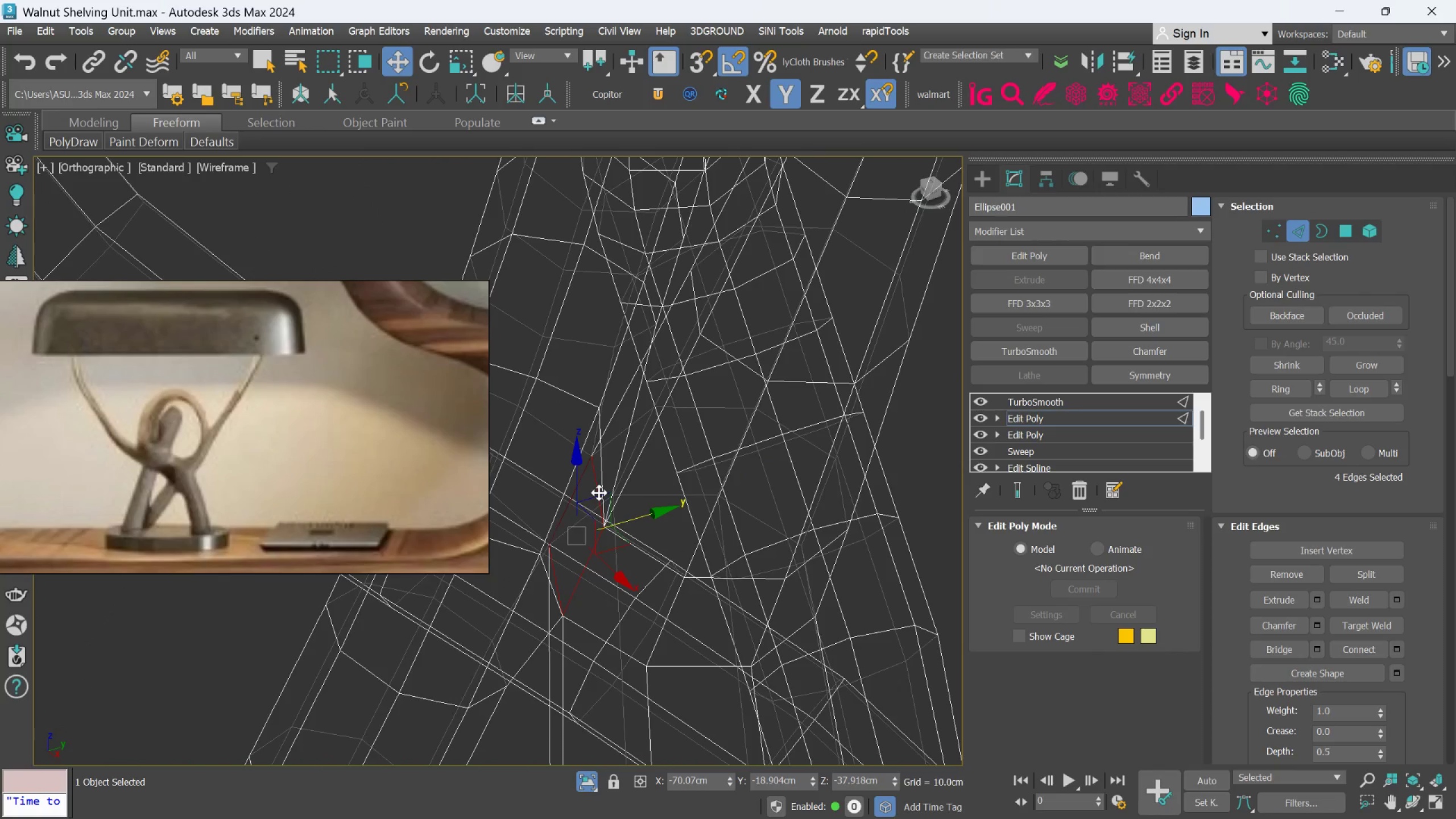 
key(F3)
 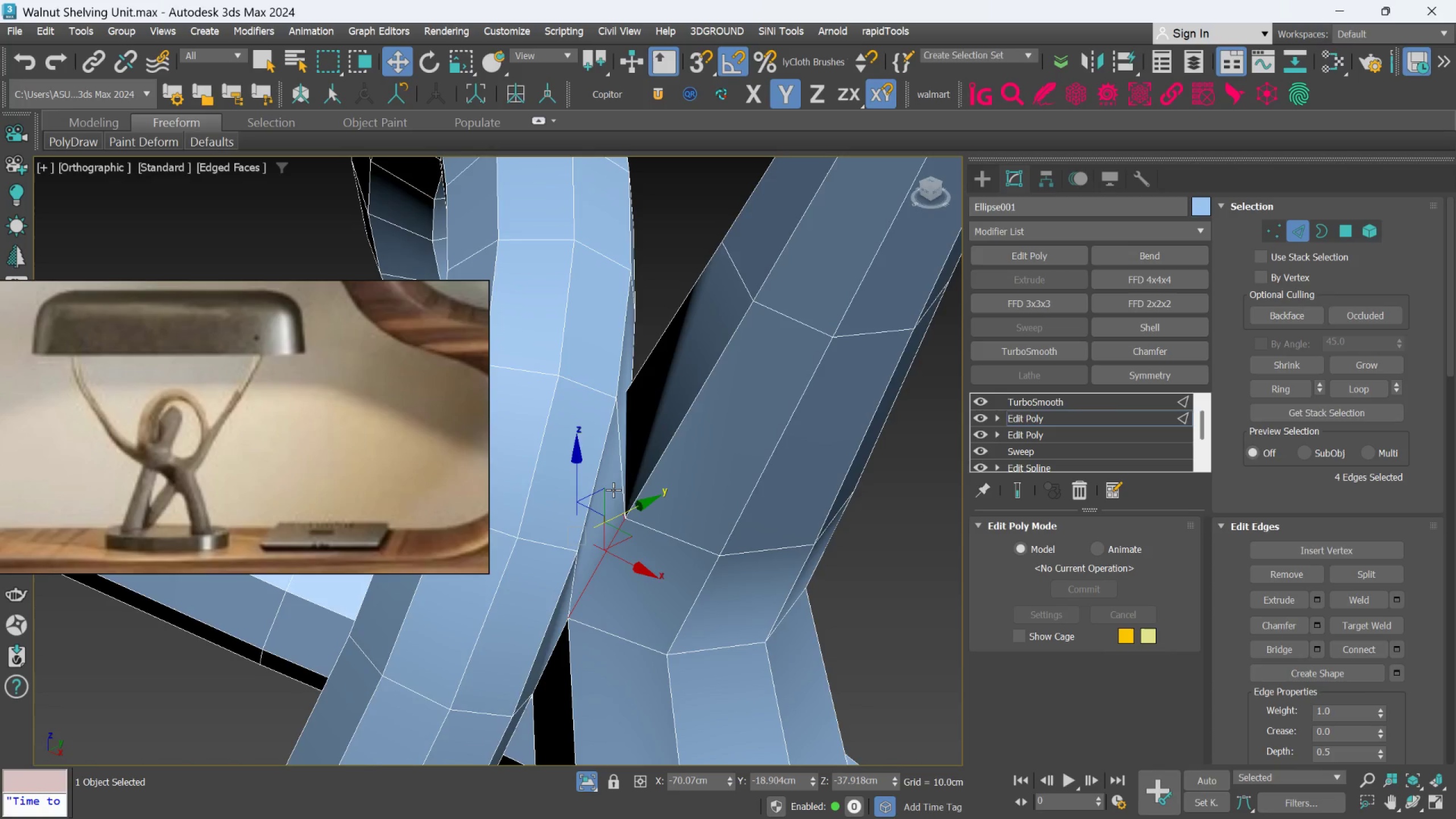 
scroll: coordinate [613, 490], scroll_direction: down, amount: 1.0
 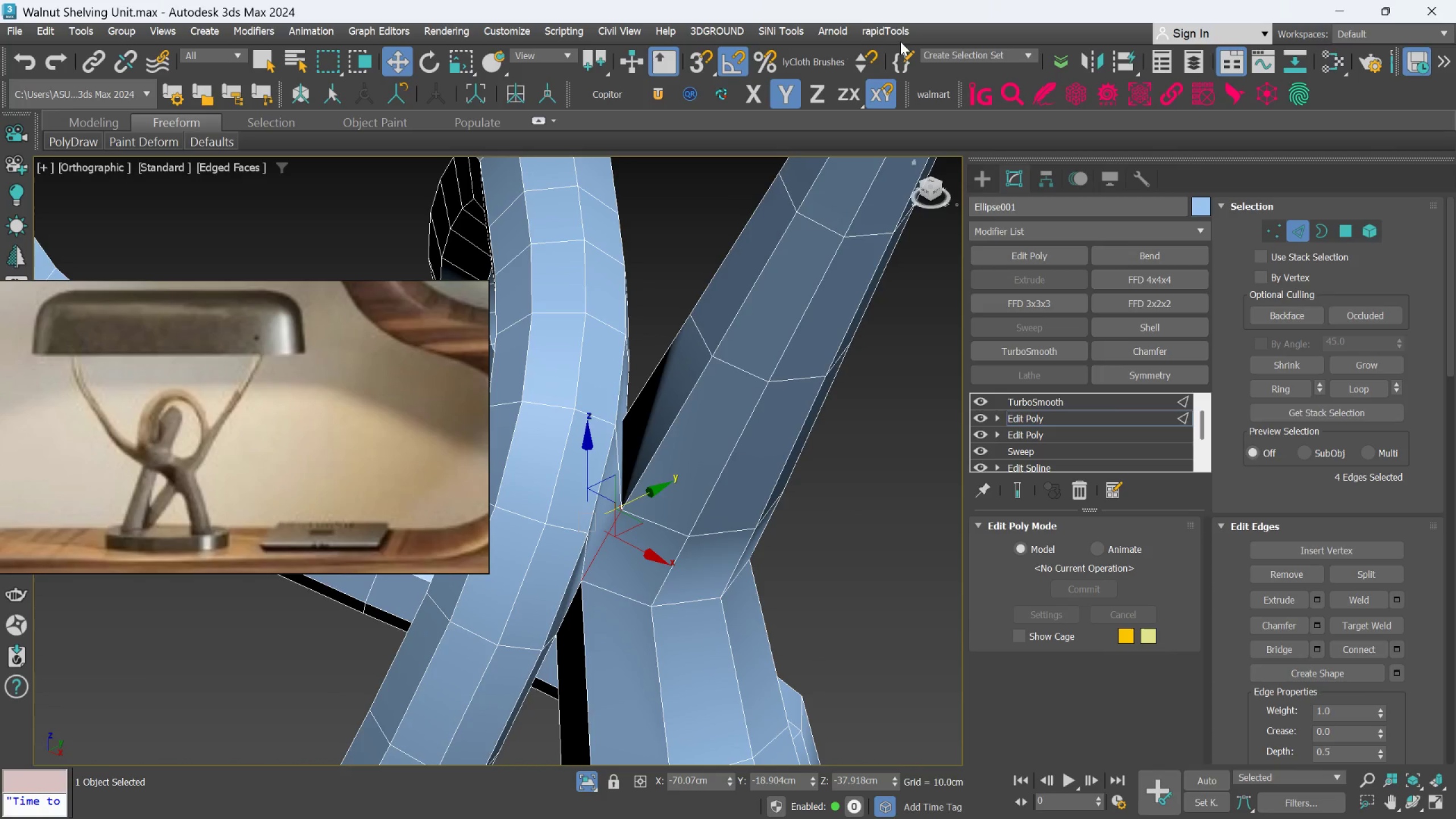 
left_click([890, 30])
 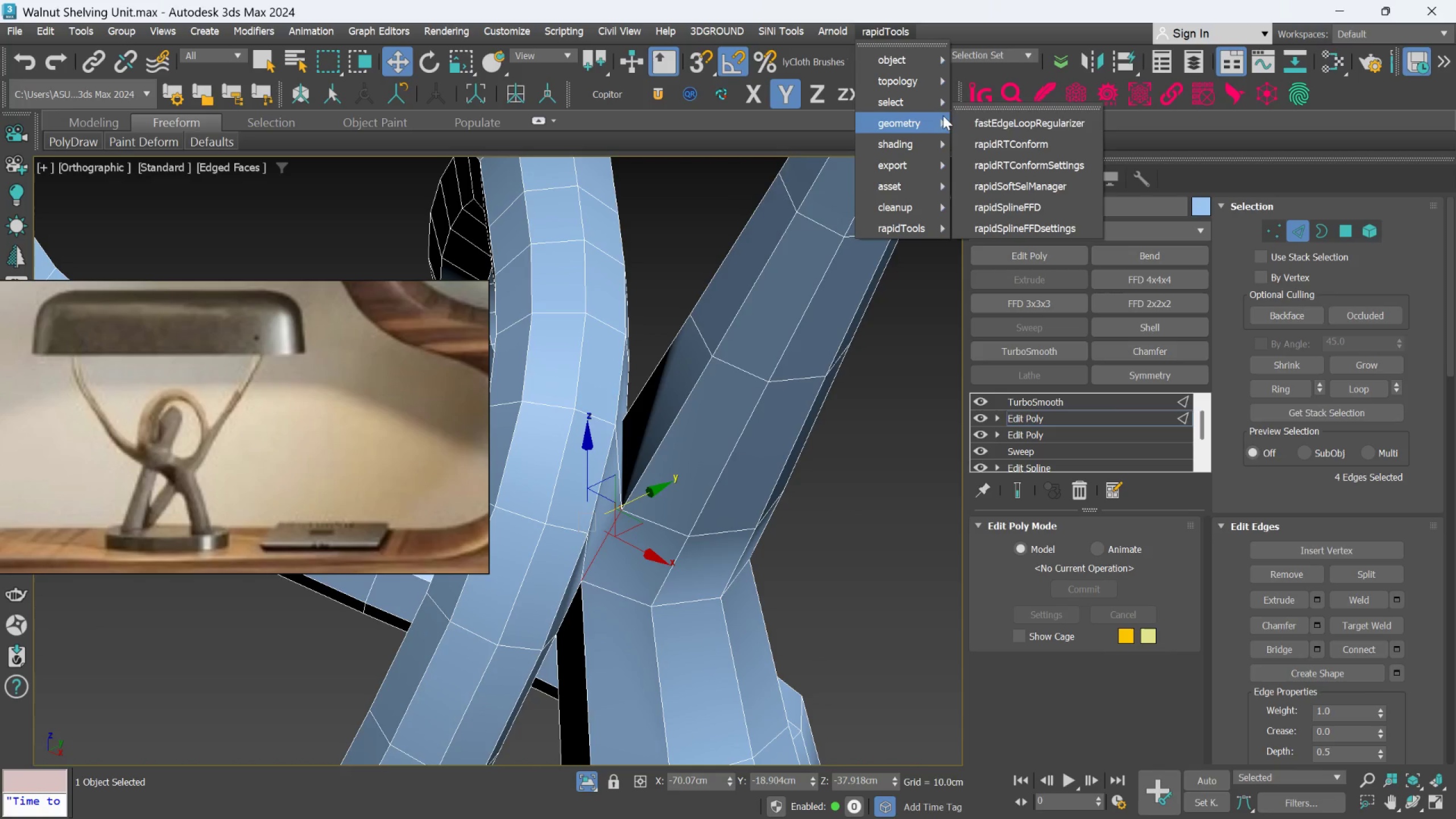 
left_click([982, 117])
 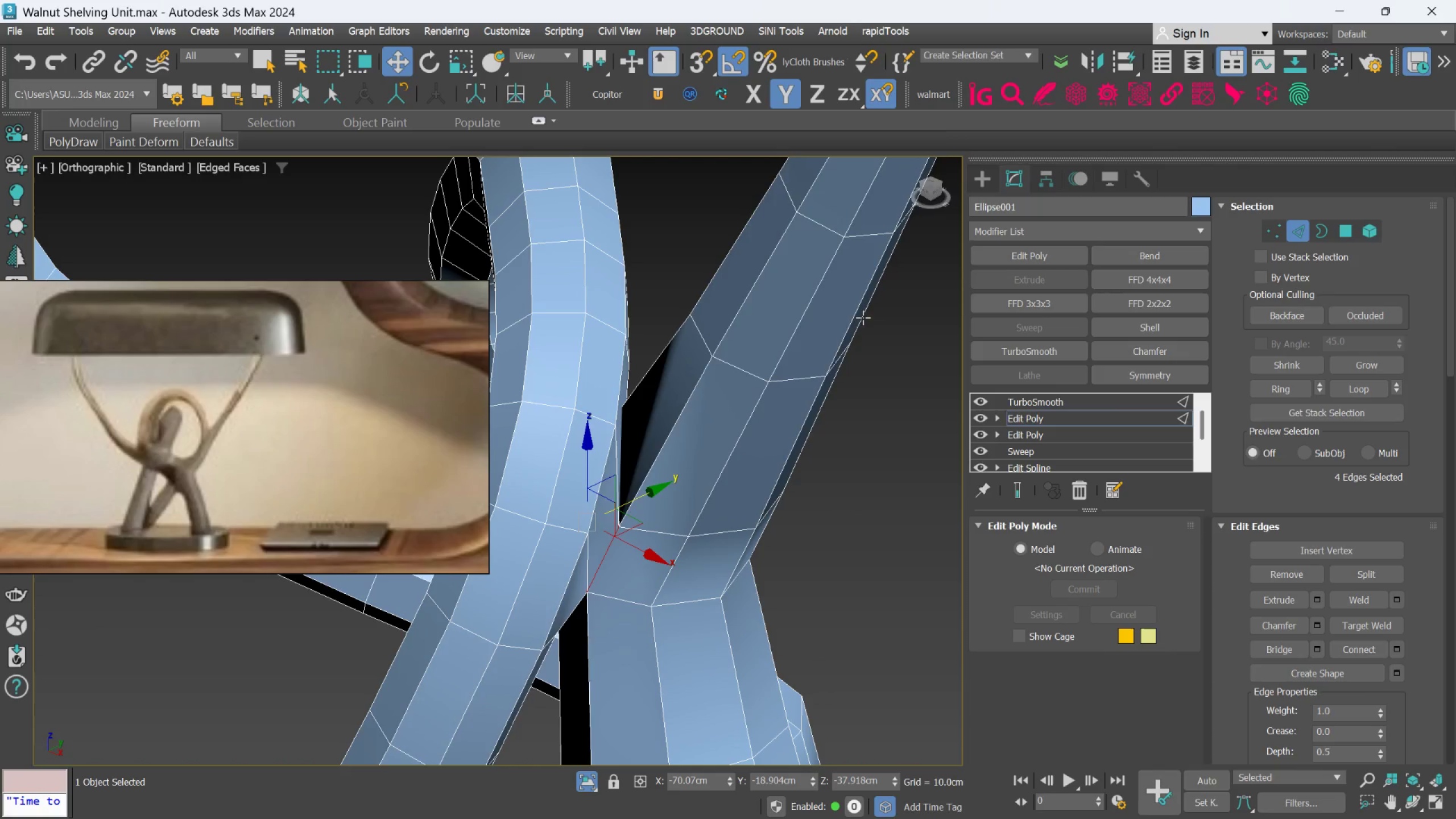 
scroll: coordinate [846, 324], scroll_direction: down, amount: 1.0
 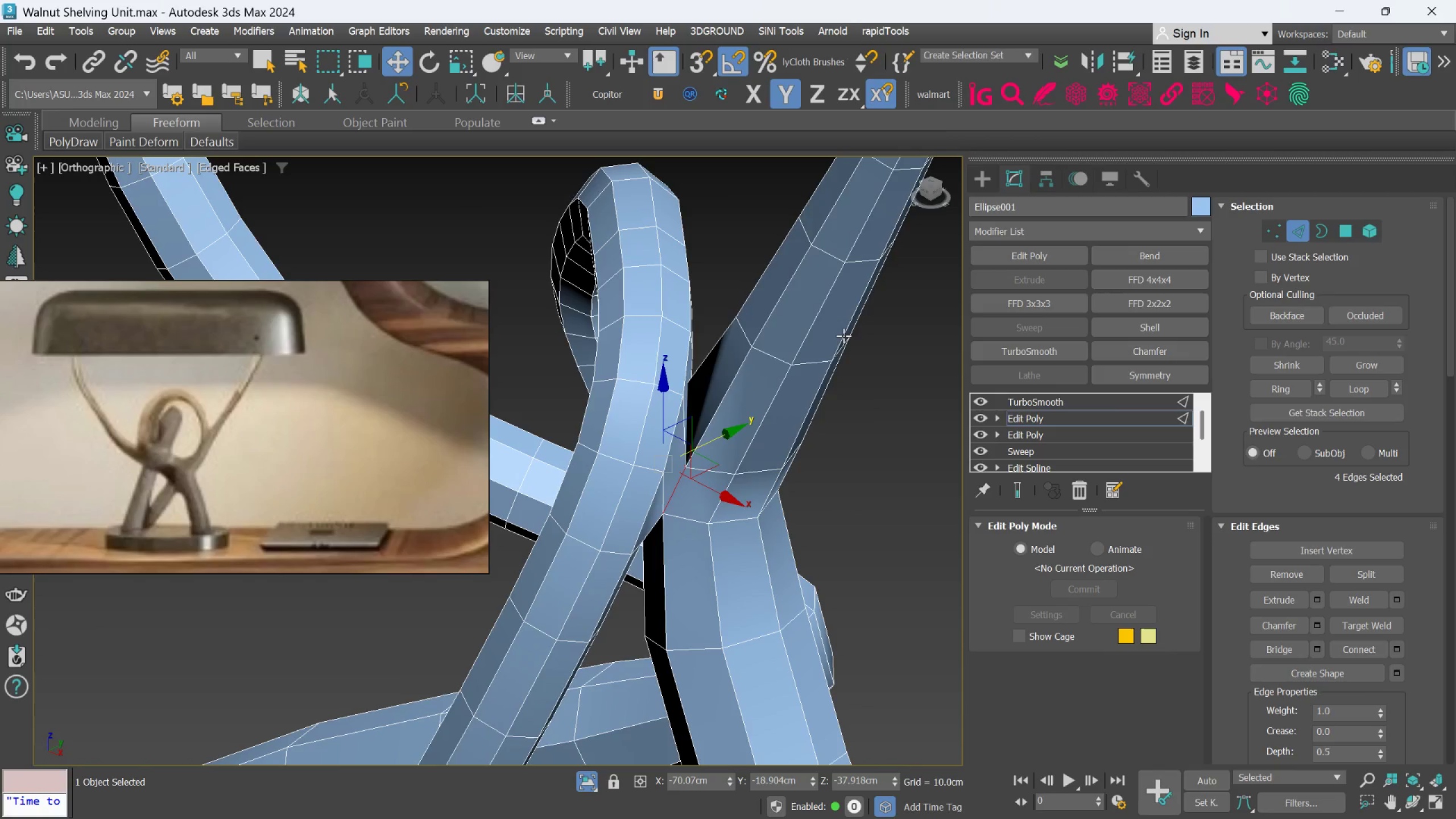 
hold_key(key=AltLeft, duration=3.49)
scroll: coordinate [832, 311], scroll_direction: down, amount: 1.0
 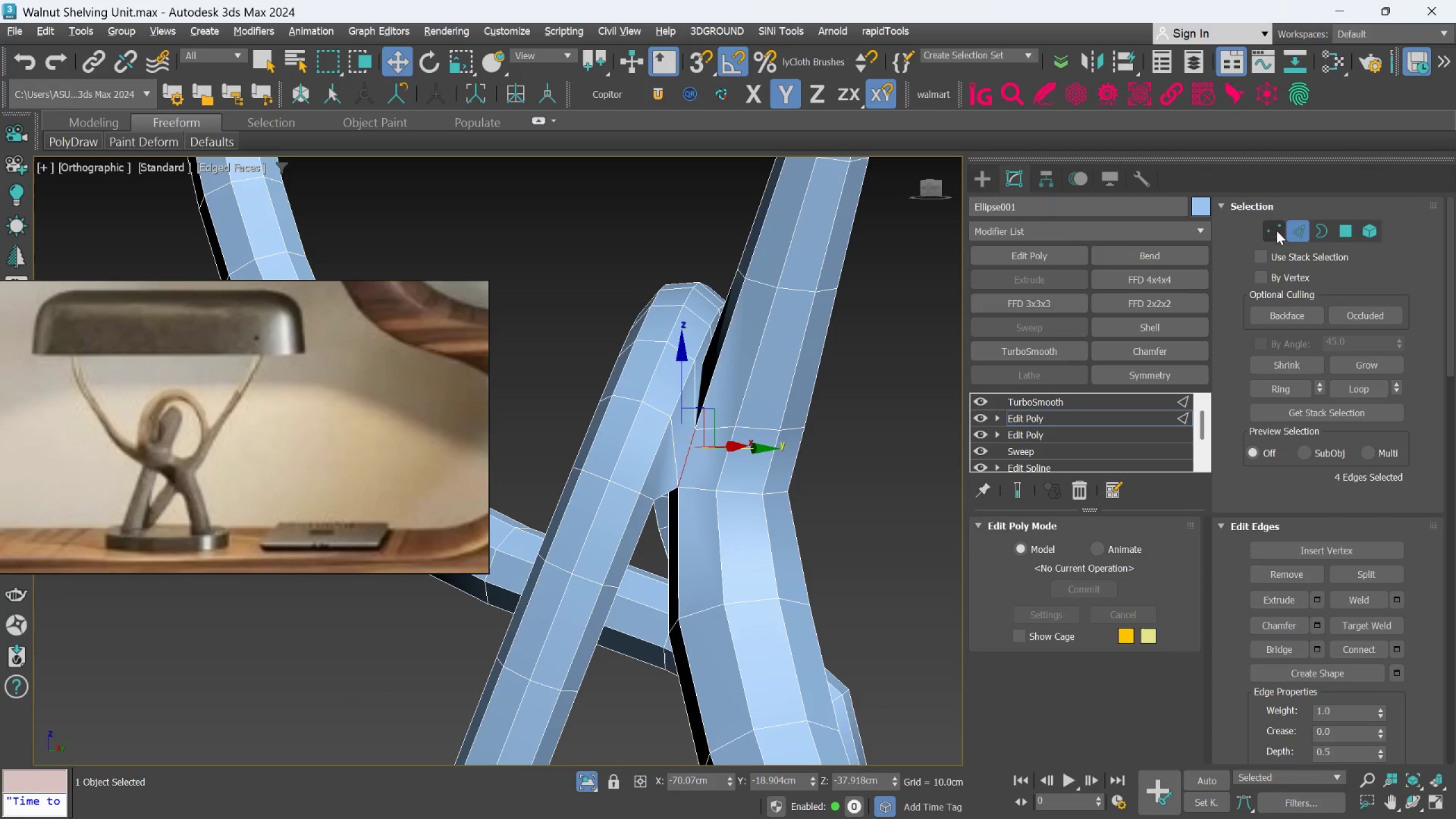 
left_click([1295, 230])
 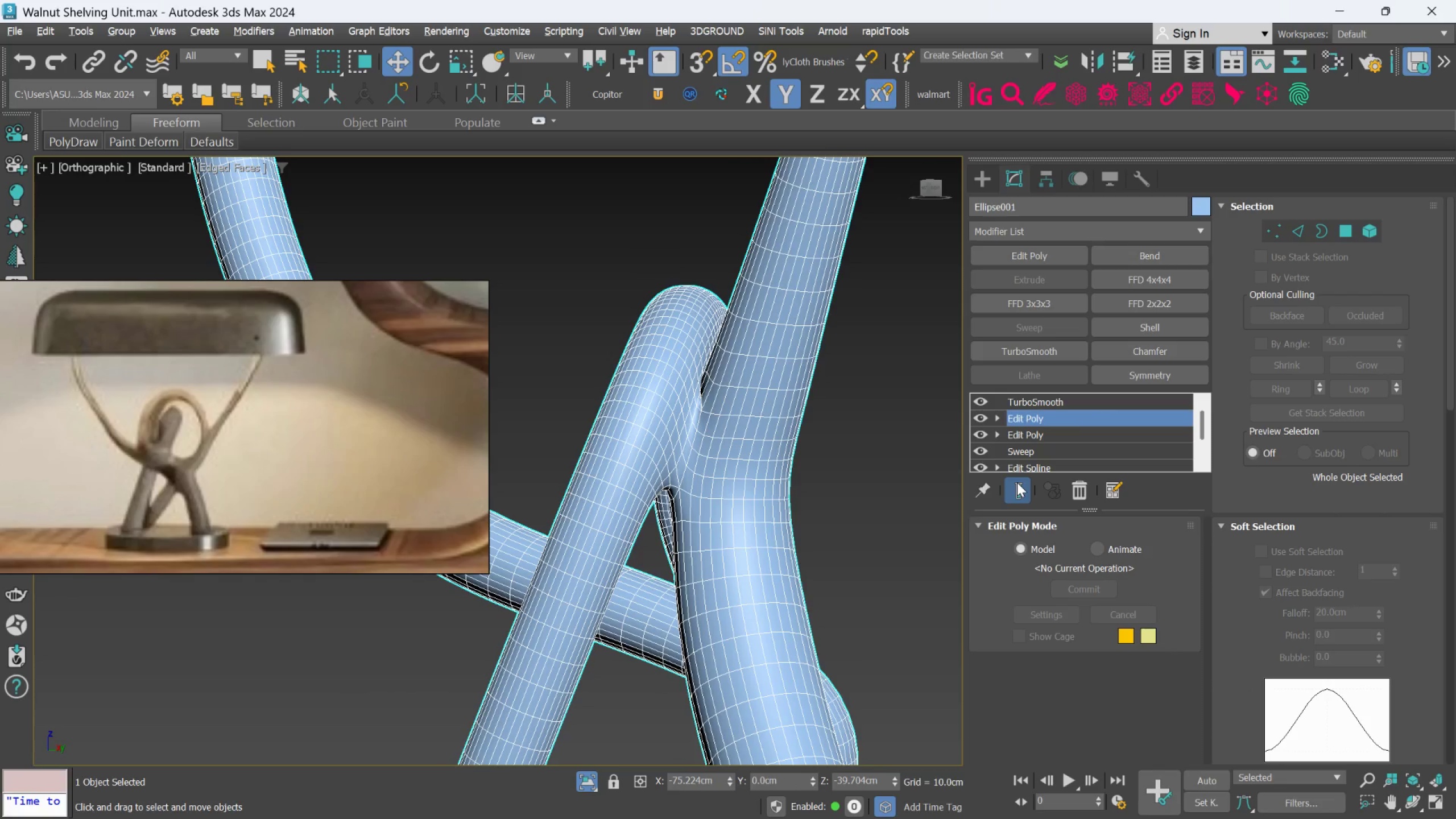 
hold_key(key=AltLeft, duration=0.55)
 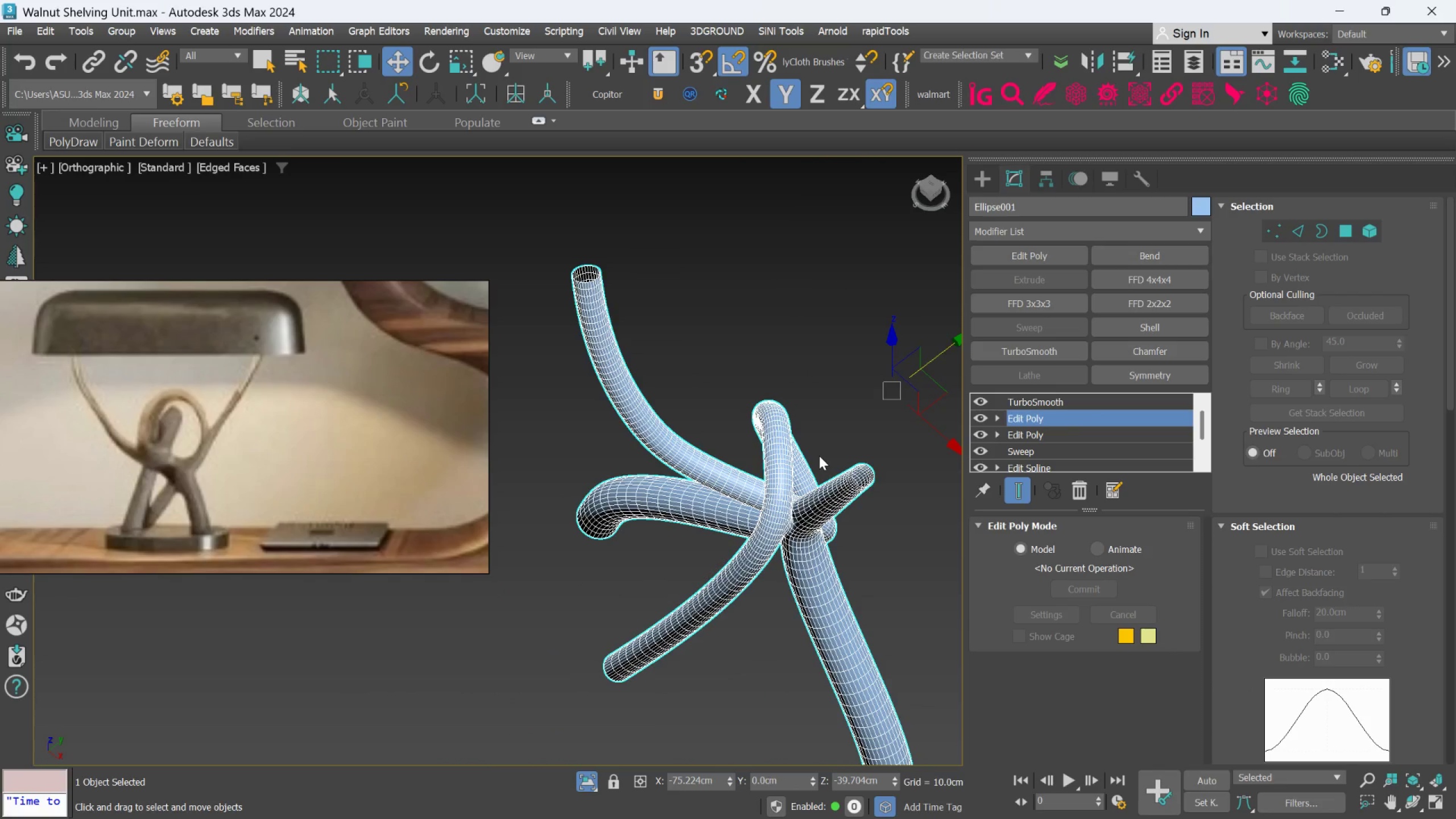 
scroll: coordinate [824, 427], scroll_direction: down, amount: 3.0
 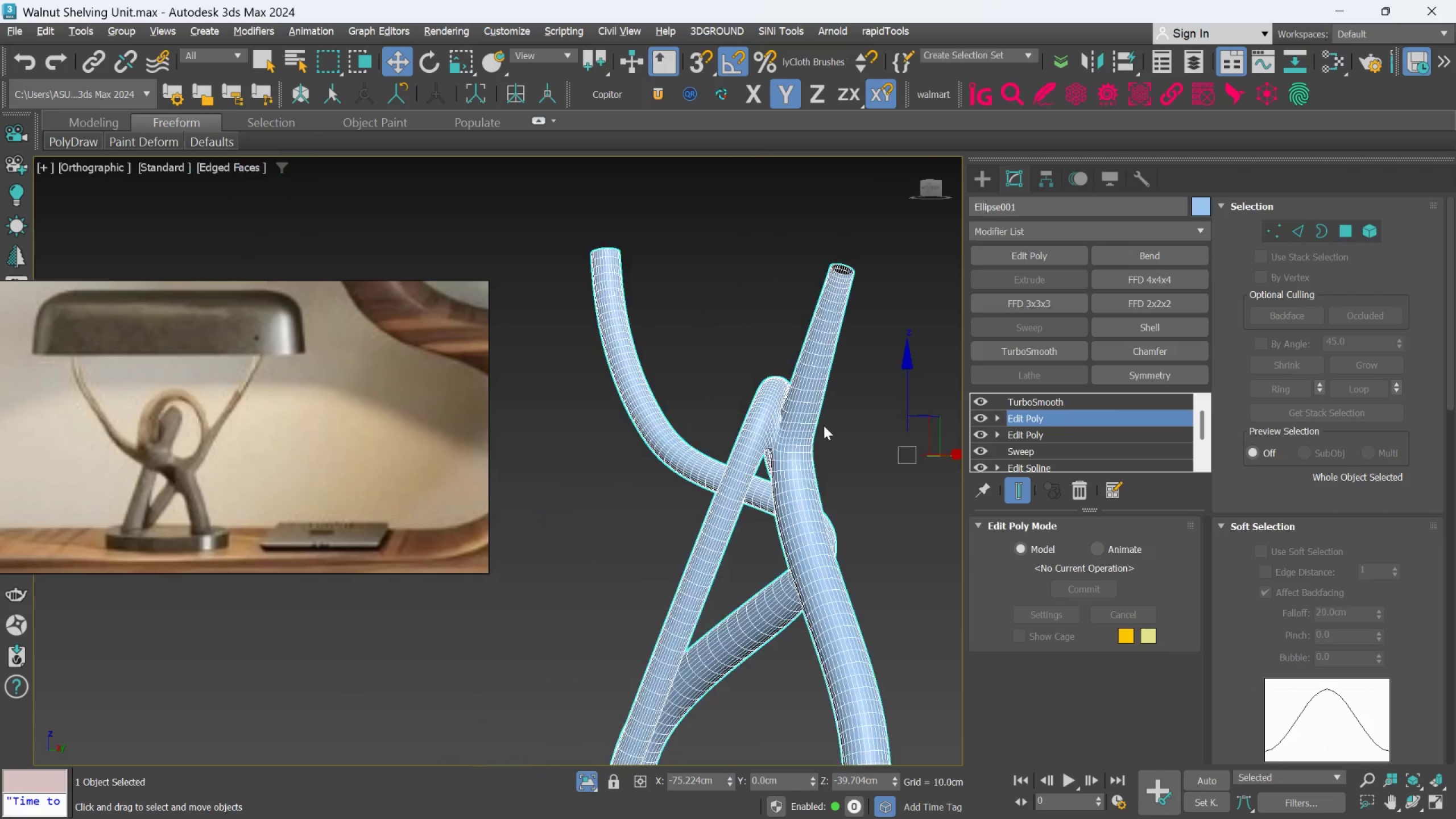 
key(F4)
 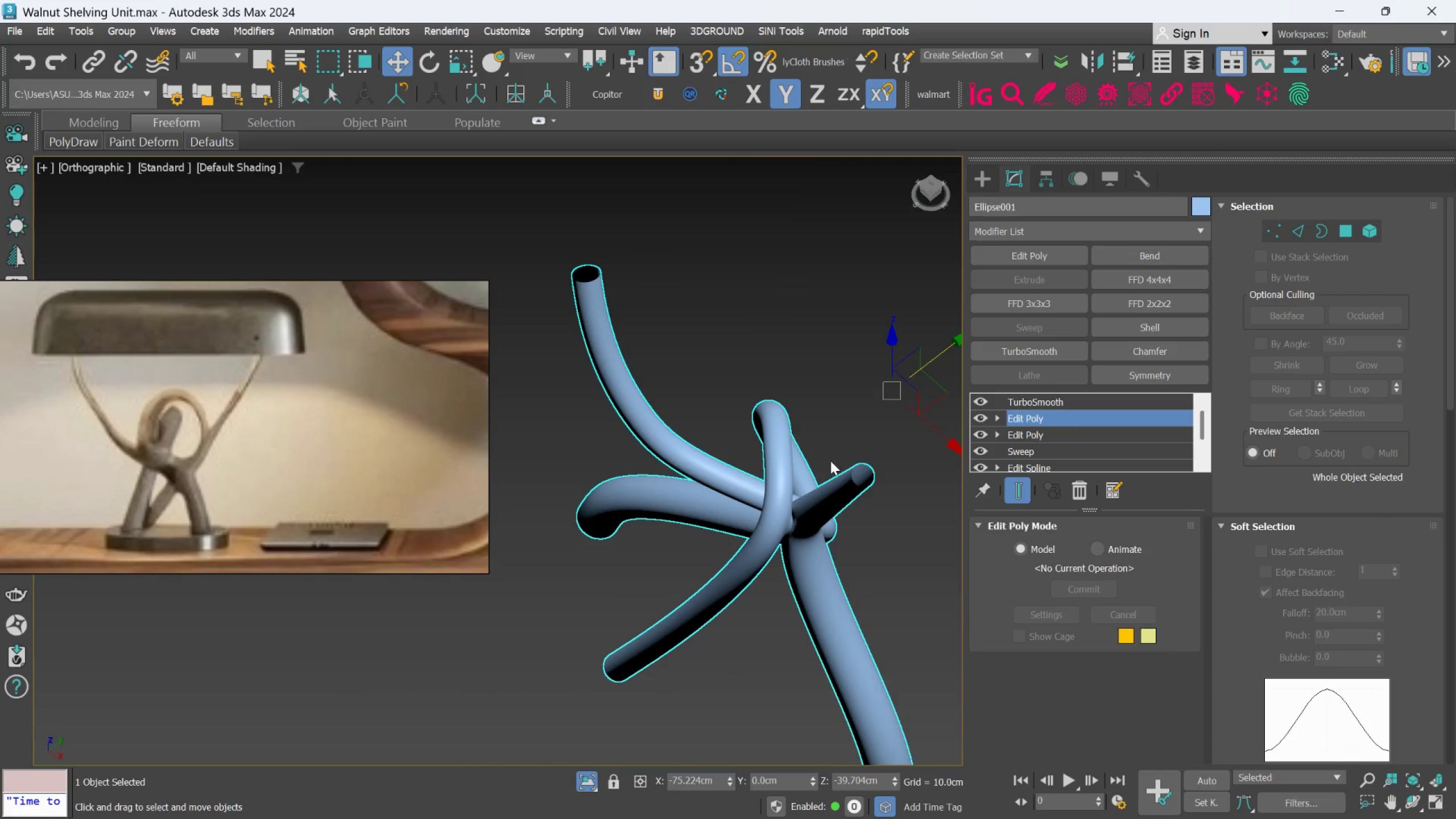 
hold_key(key=AltLeft, duration=0.61)
 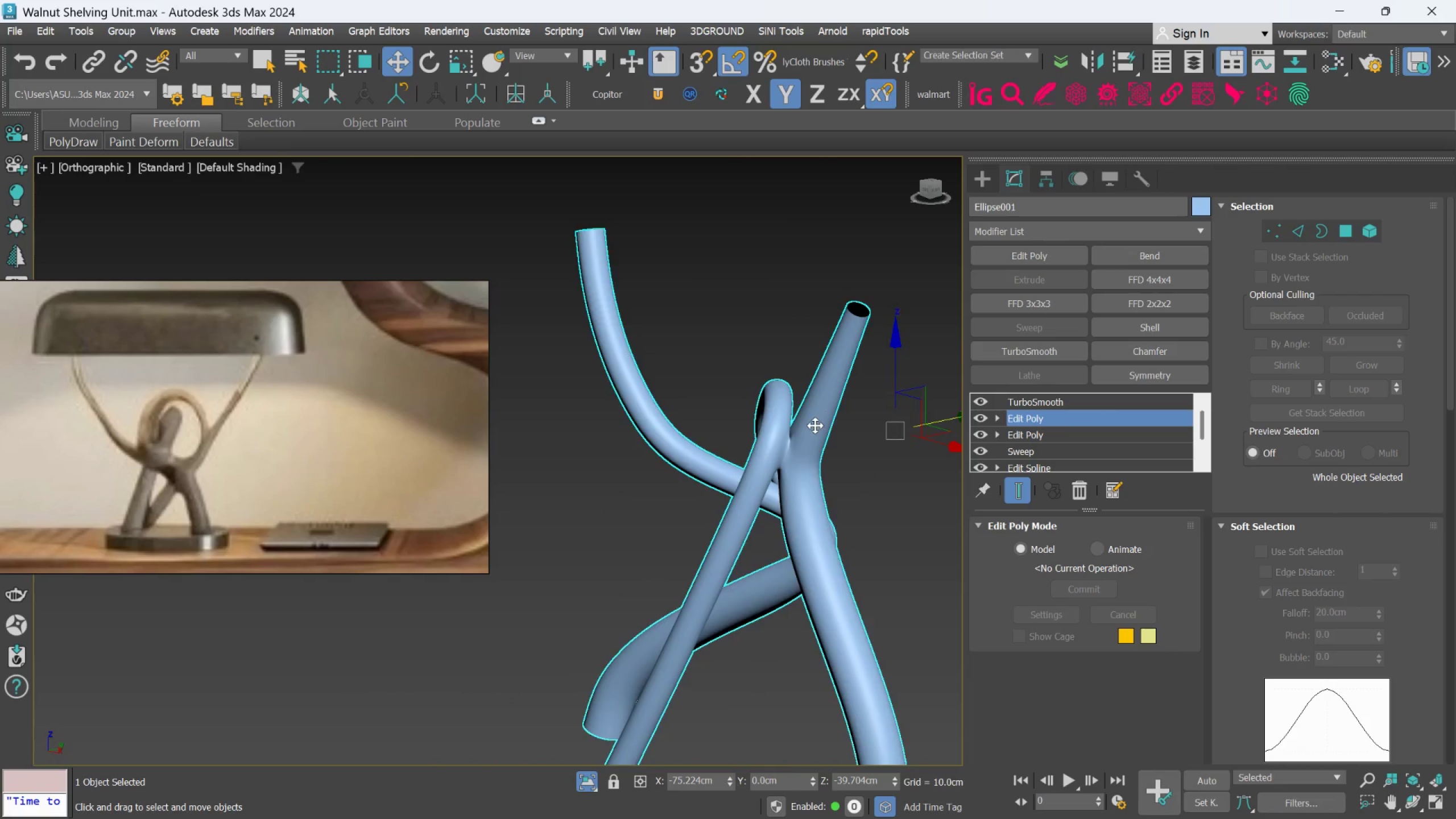 
scroll: coordinate [815, 425], scroll_direction: up, amount: 3.0
 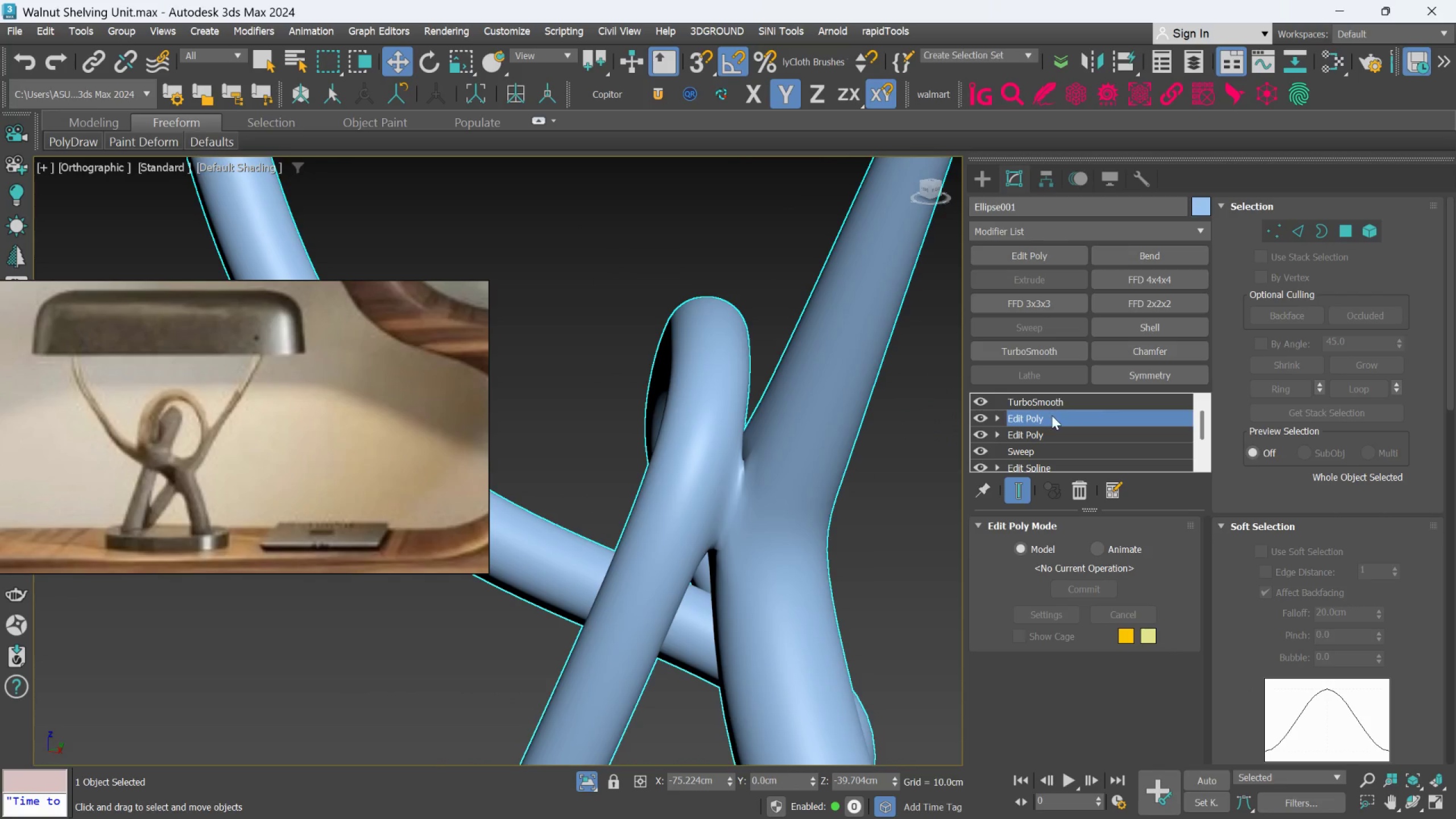 
left_click([1053, 395])
 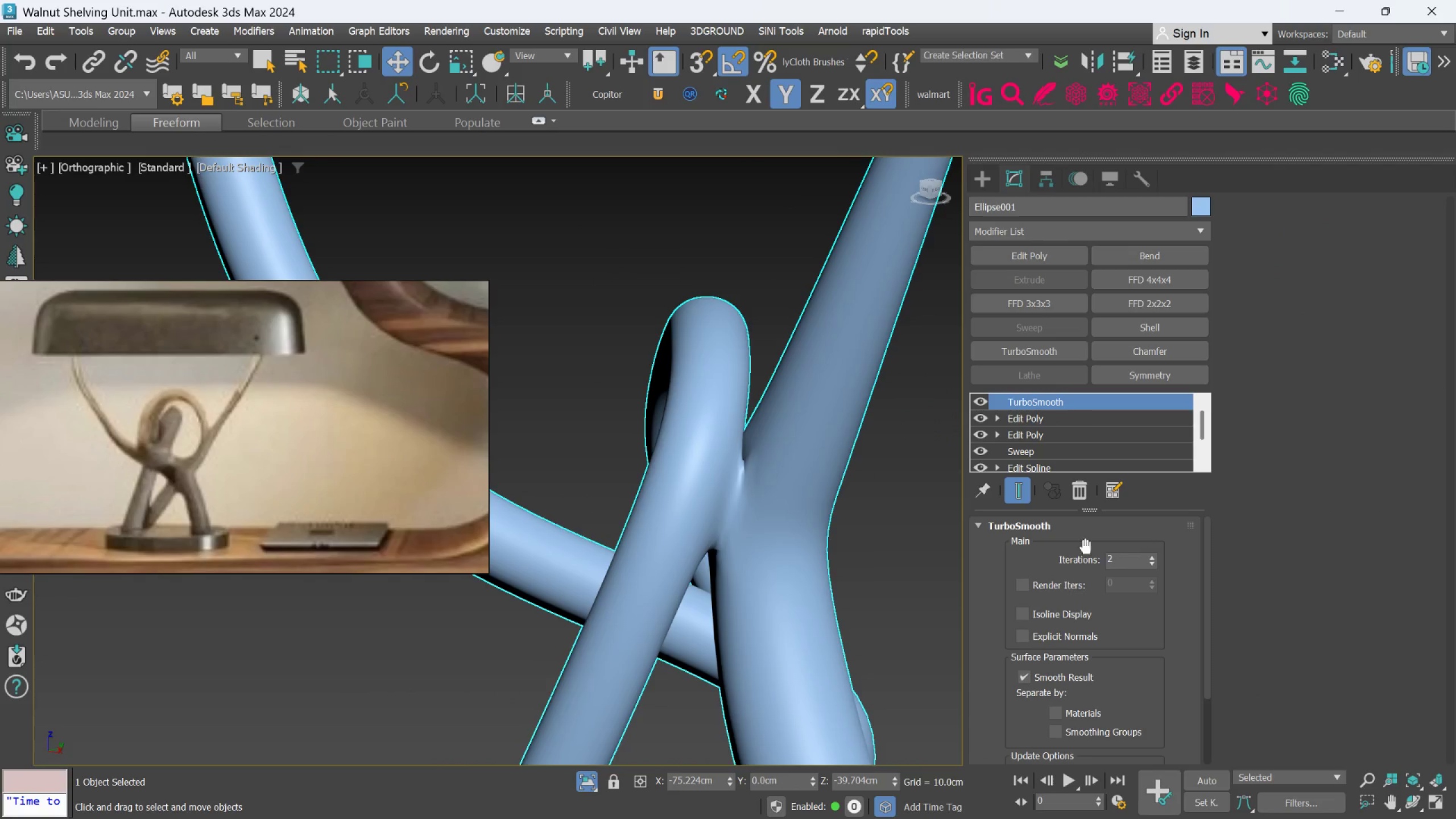 
hold_key(key=AltLeft, duration=0.51)
scroll: coordinate [855, 488], scroll_direction: down, amount: 2.0
 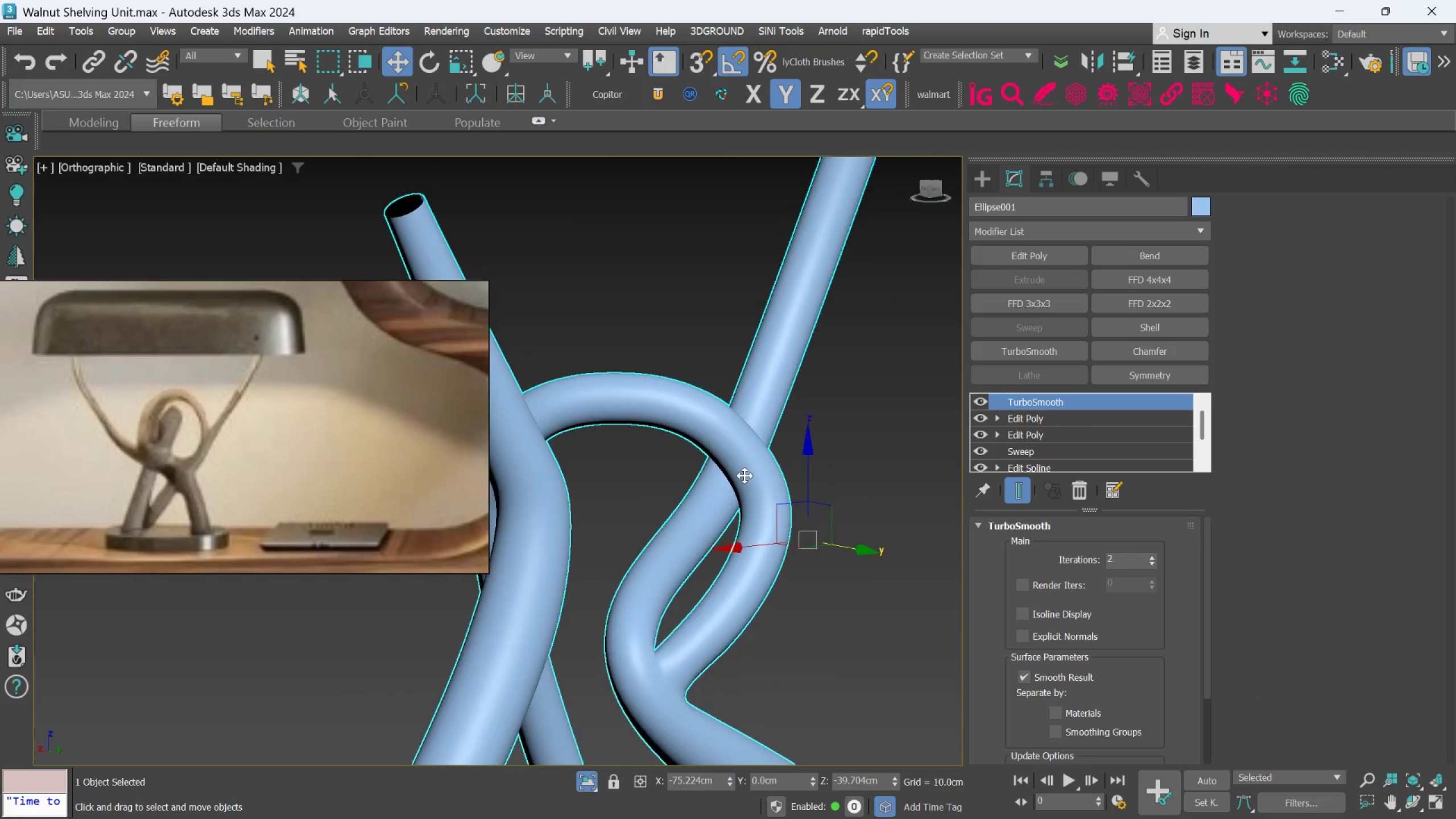 
hold_key(key=AltLeft, duration=0.48)
 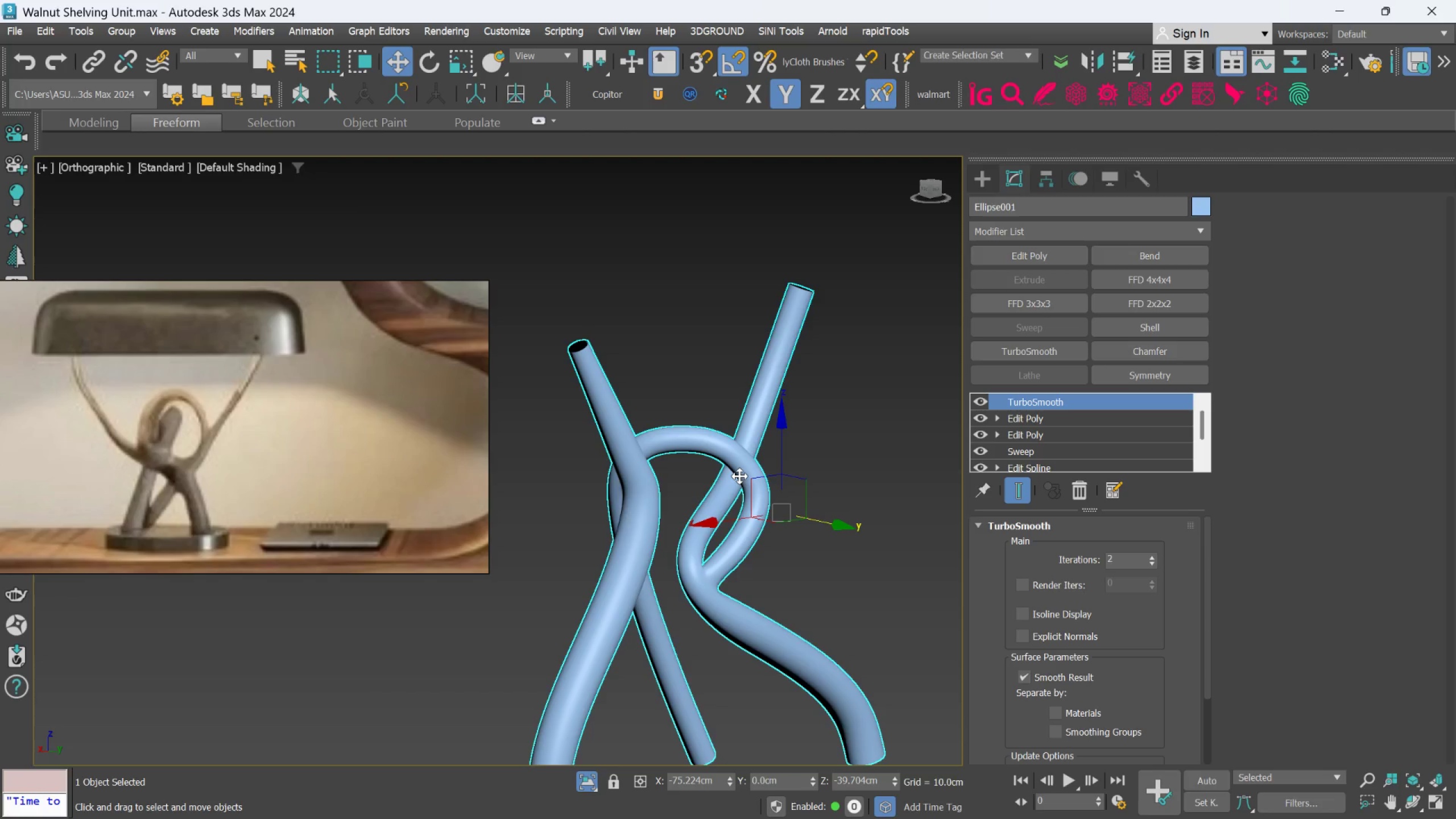 
scroll: coordinate [744, 475], scroll_direction: down, amount: 2.0
 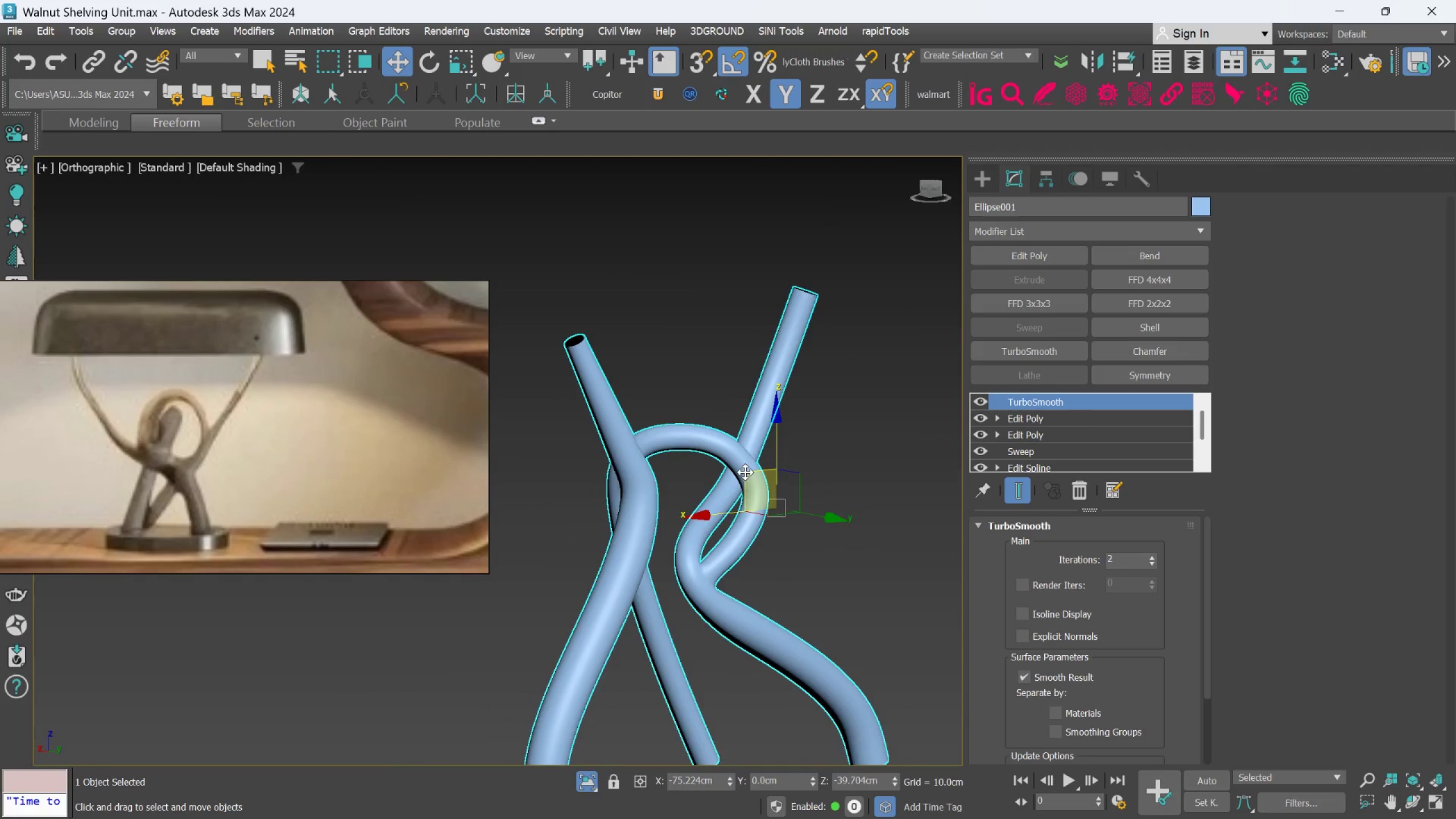 
key(F)
 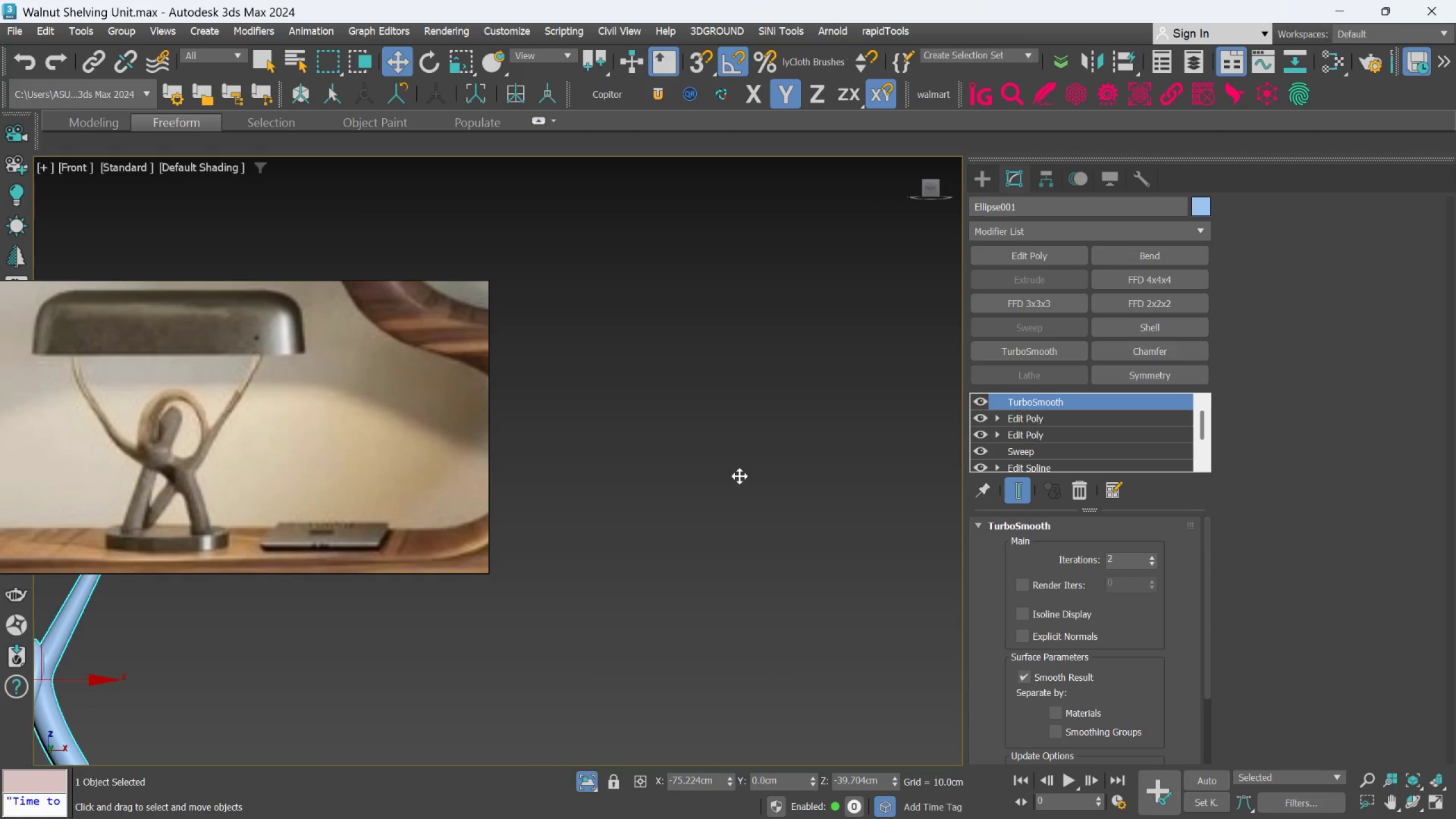 
scroll: coordinate [745, 478], scroll_direction: down, amount: 3.0
 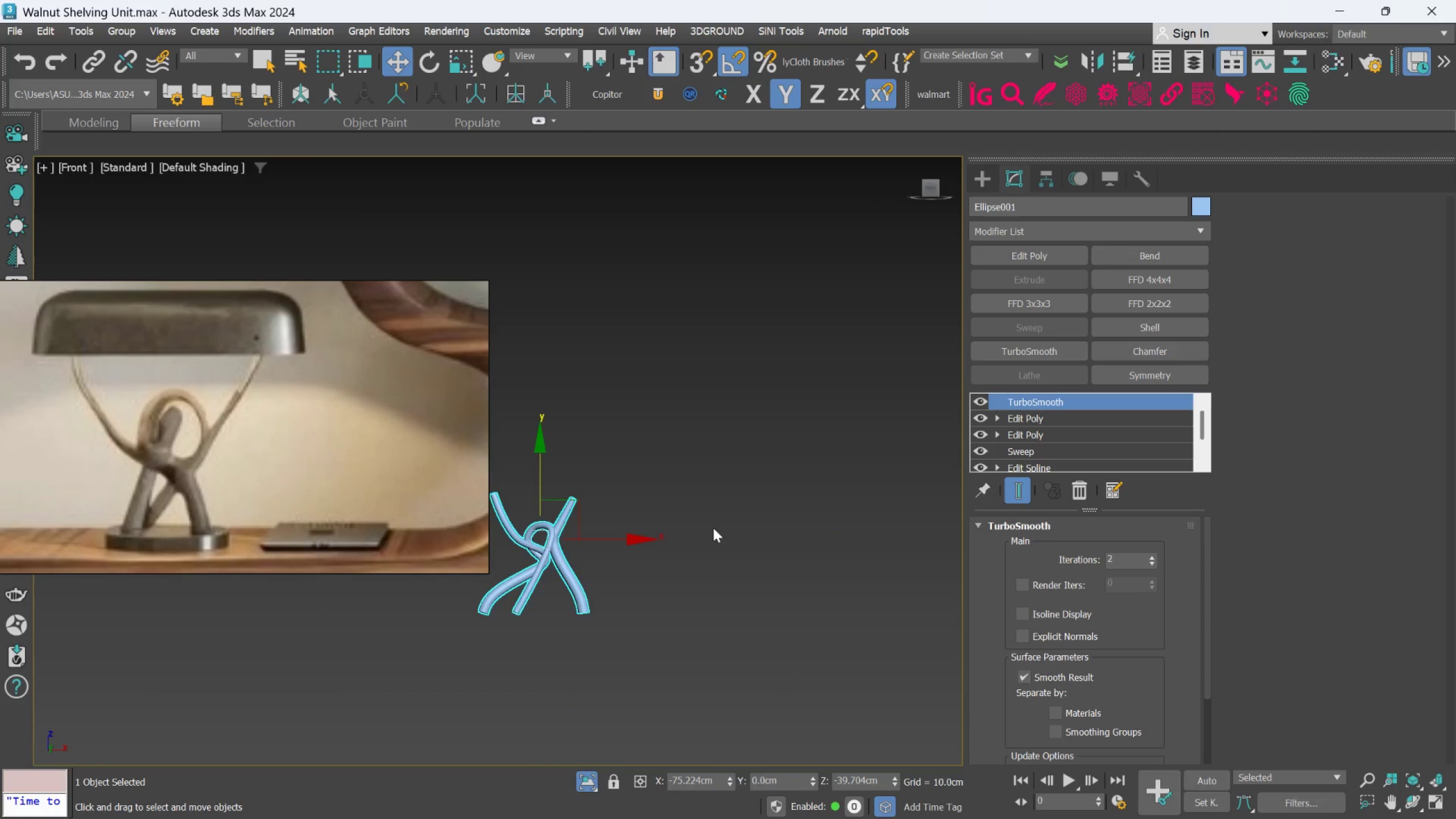 
scroll: coordinate [689, 475], scroll_direction: up, amount: 5.0
 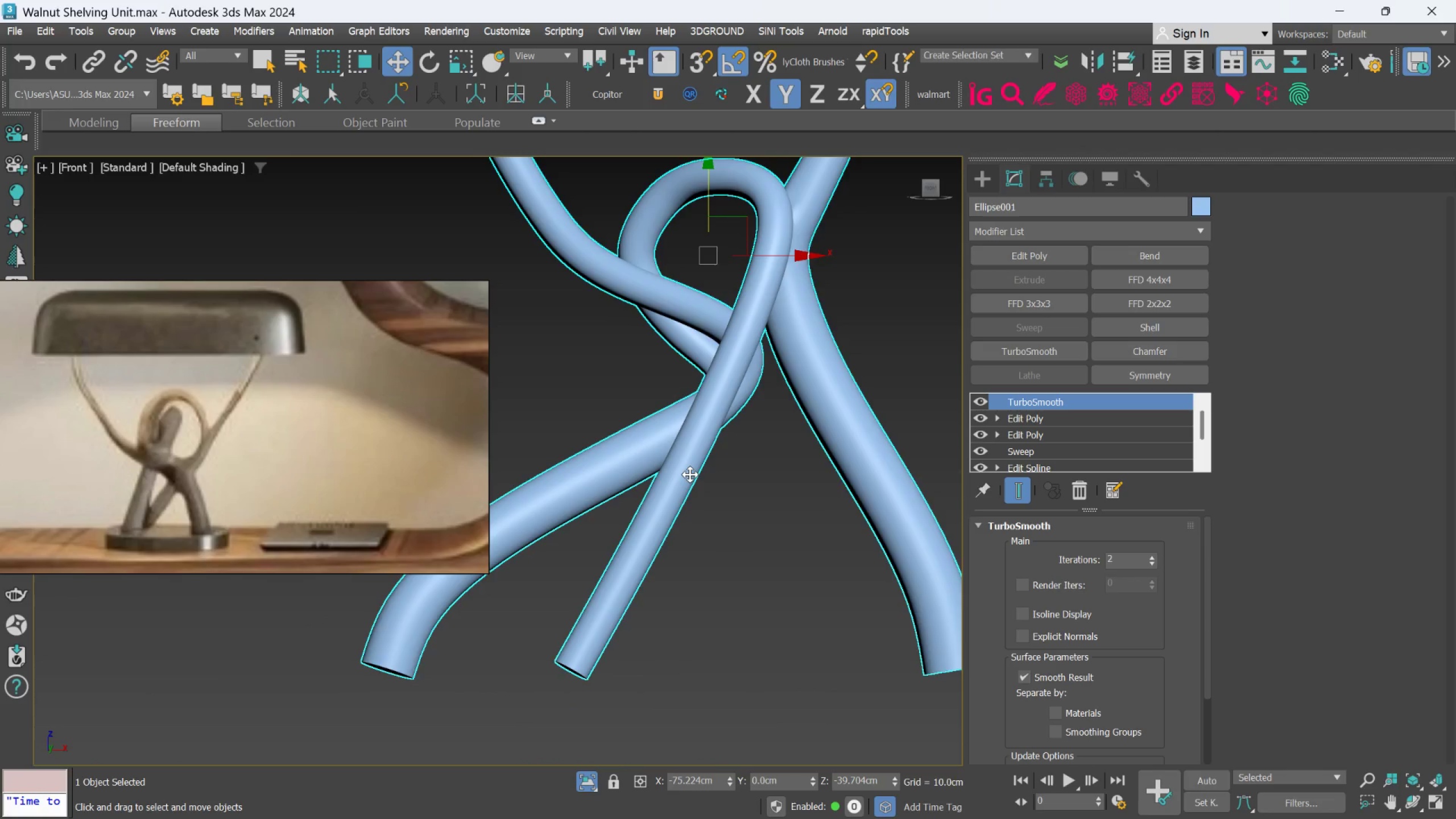 
scroll: coordinate [722, 475], scroll_direction: down, amount: 2.0
 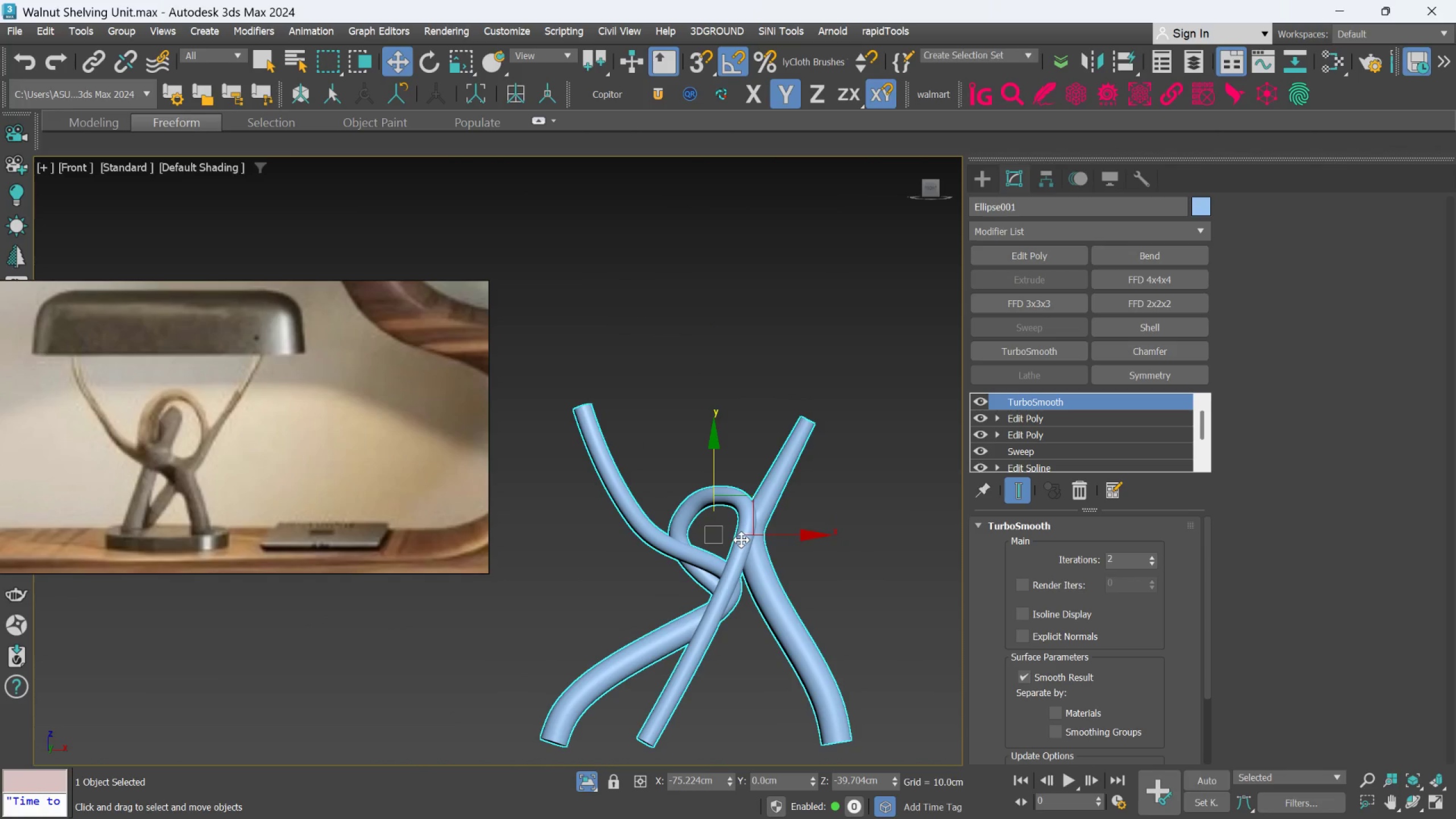 
middle_click([741, 533])
 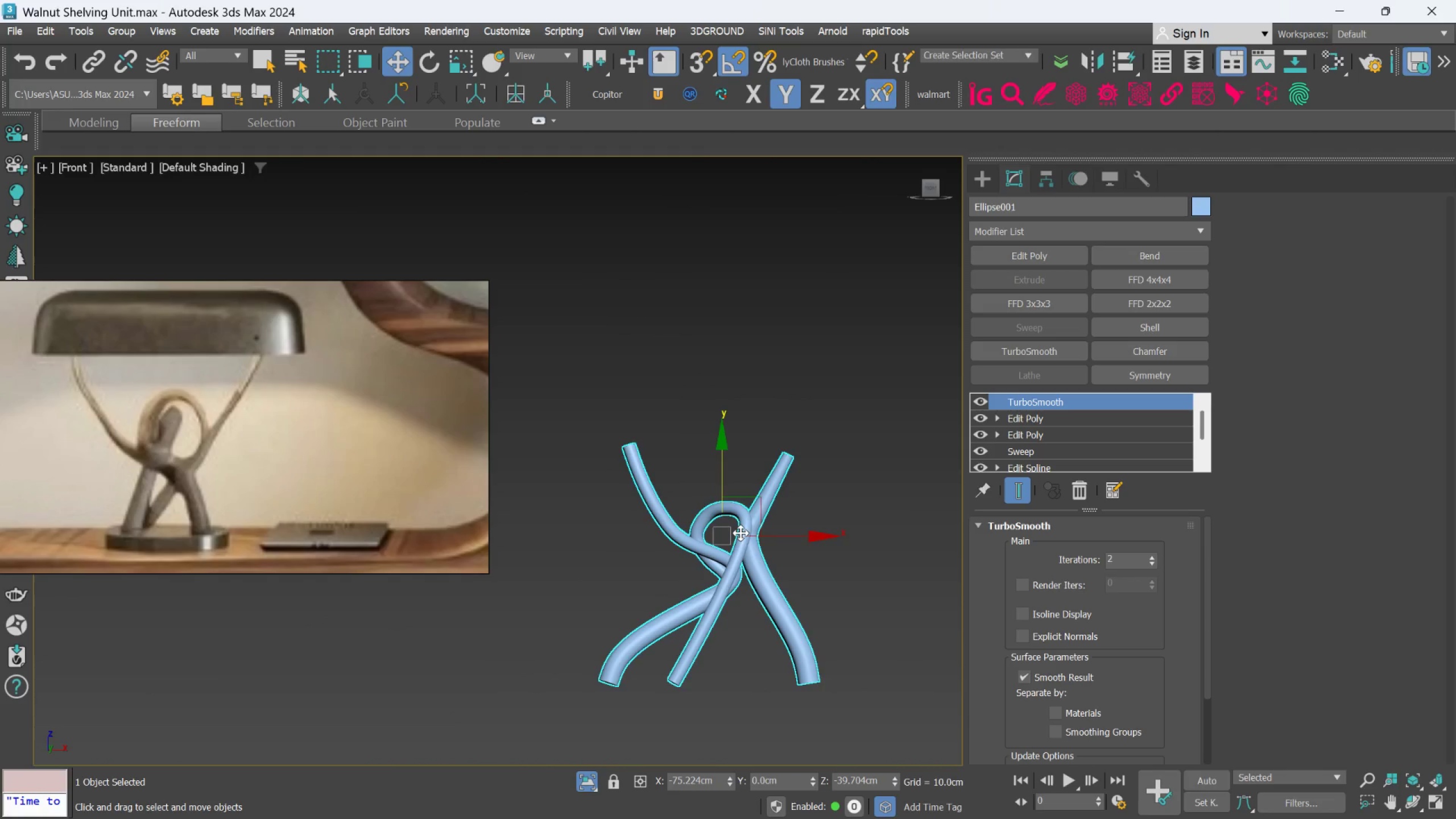 
scroll: coordinate [741, 539], scroll_direction: down, amount: 1.0
 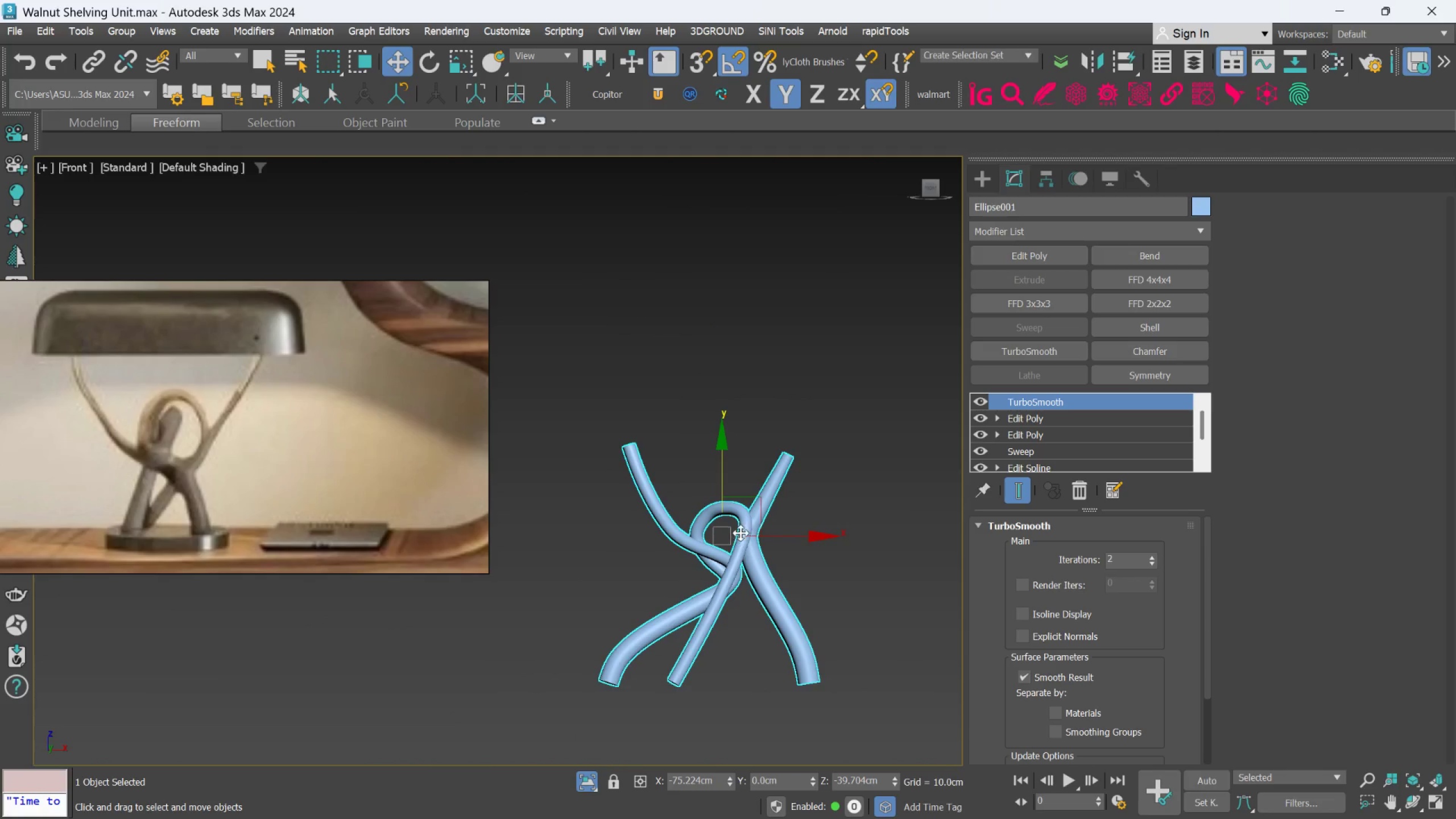 
hold_key(key=AltLeft, duration=0.67)
 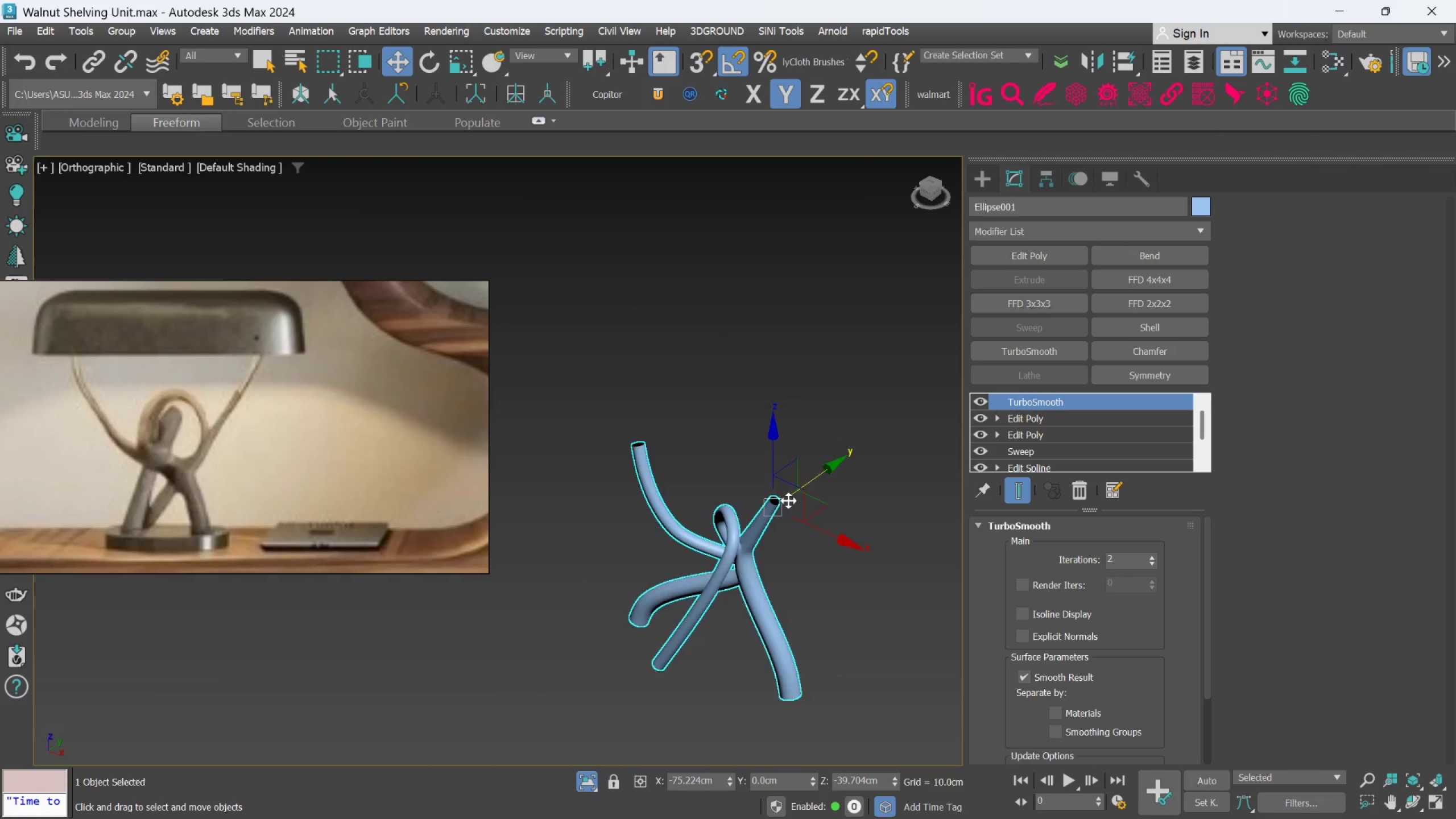 
hold_key(key=AltLeft, duration=4.67)
 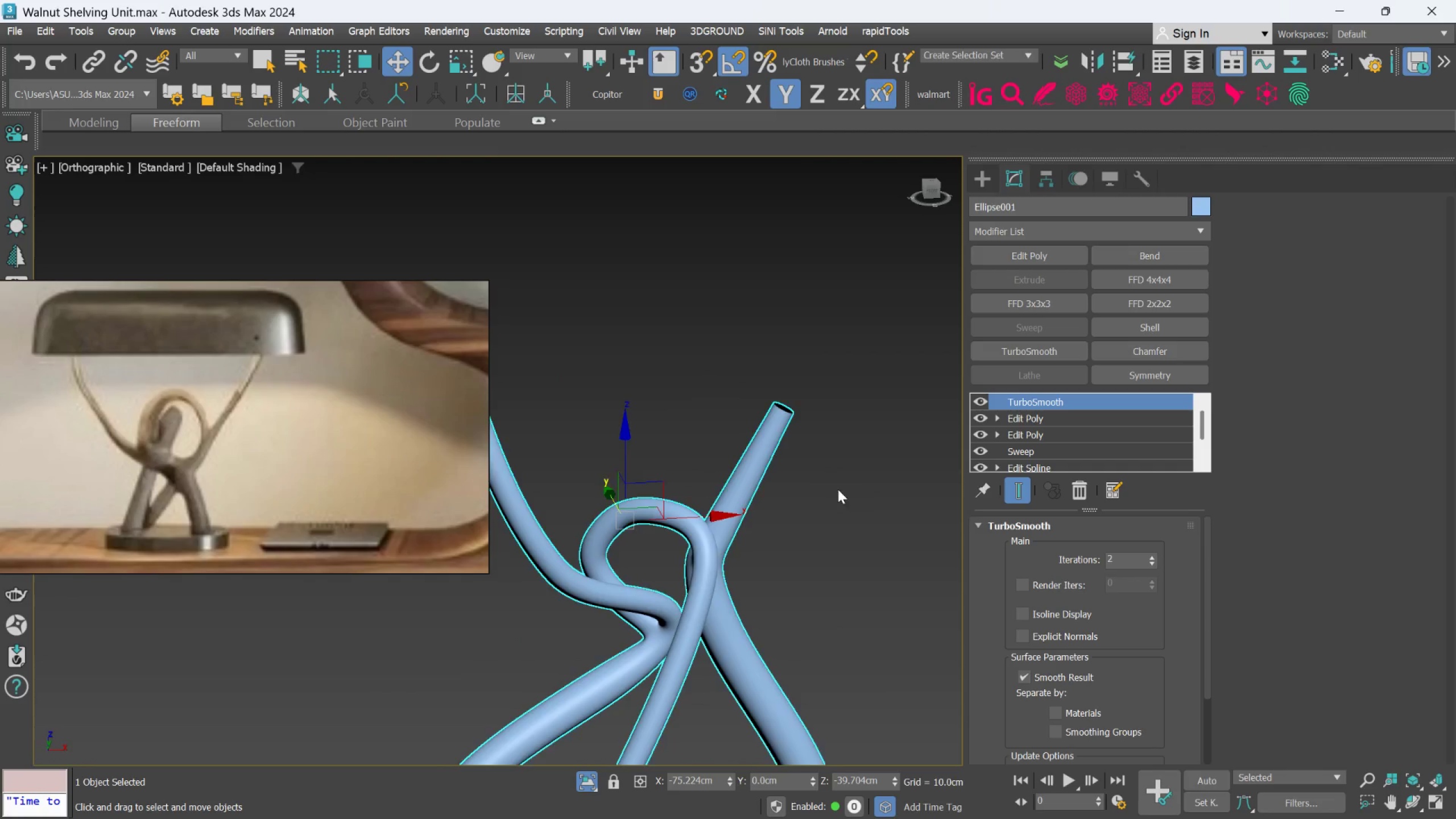 
scroll: coordinate [788, 500], scroll_direction: up, amount: 2.0
 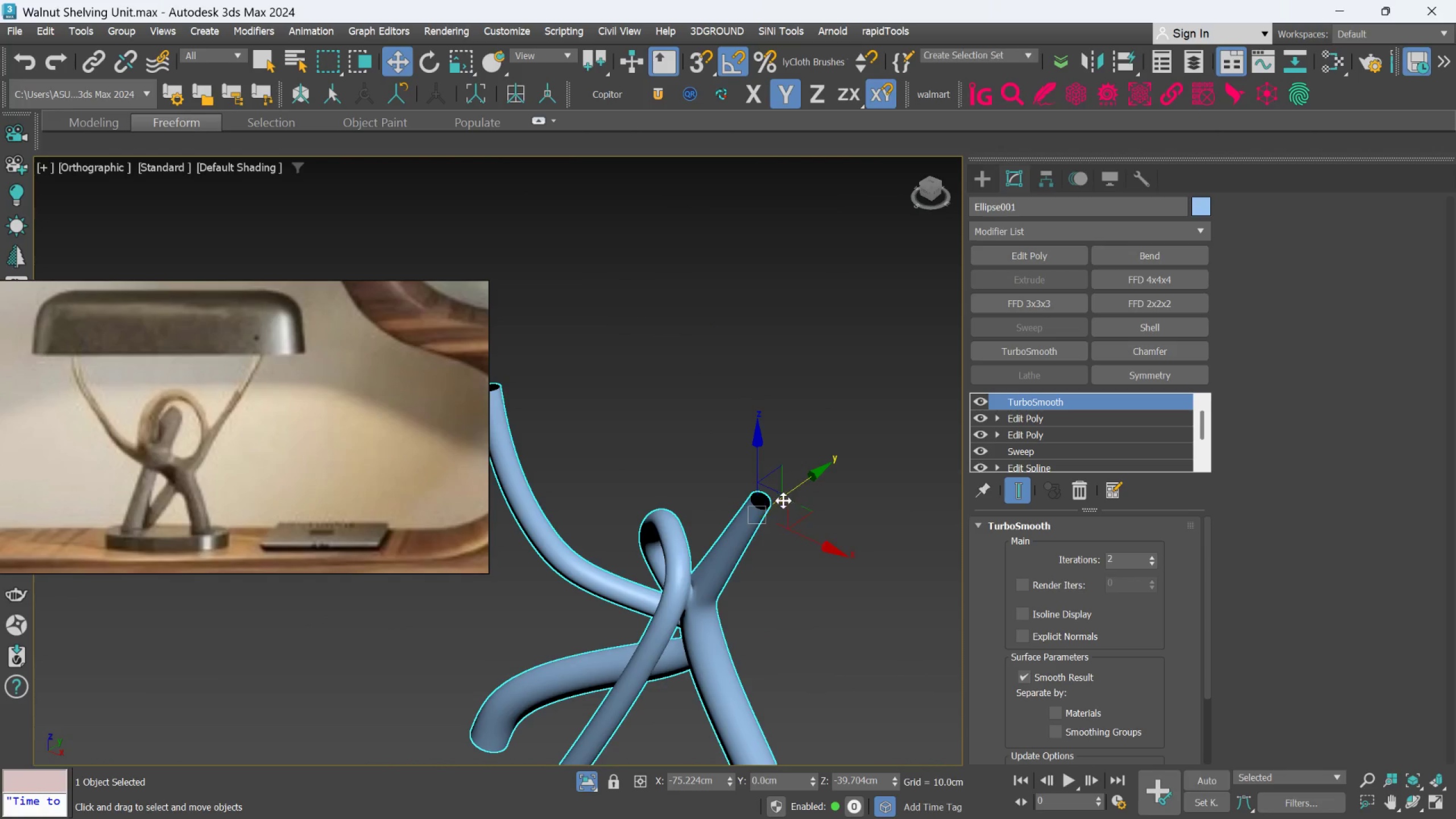 
hold_key(key=AltLeft, duration=0.8)
 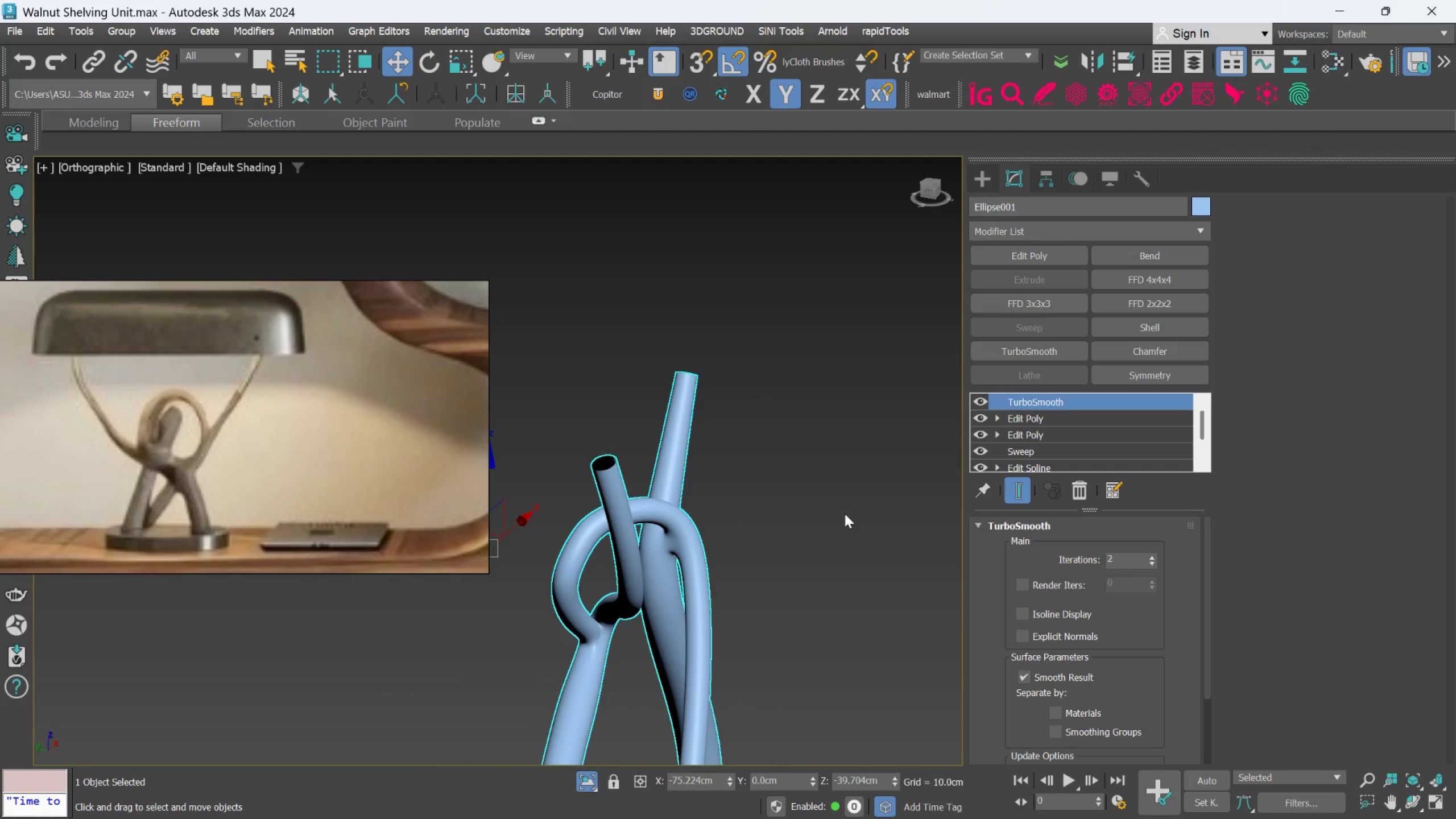 
hold_key(key=AltLeft, duration=0.55)
 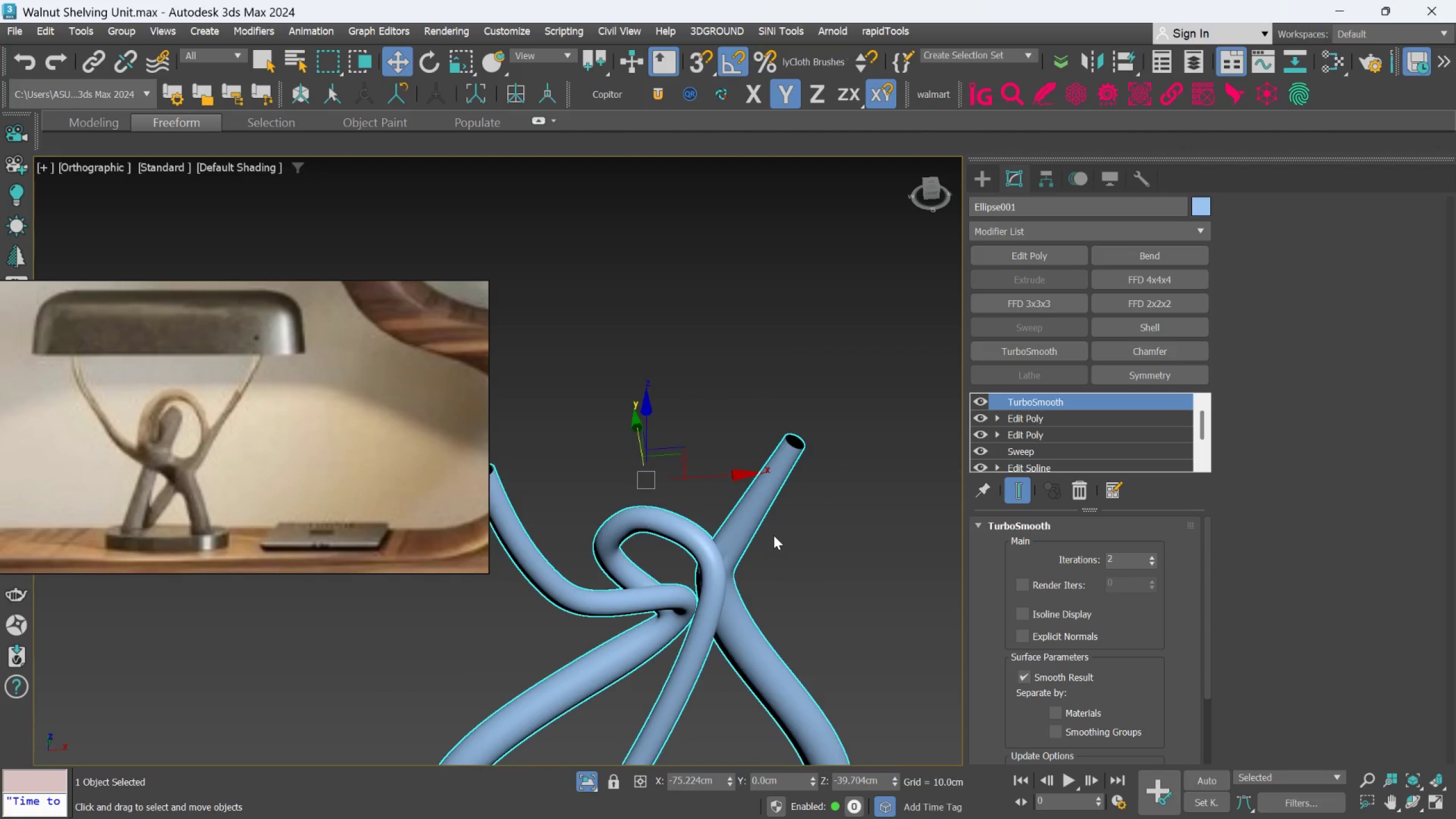 
hold_key(key=AltLeft, duration=0.61)
 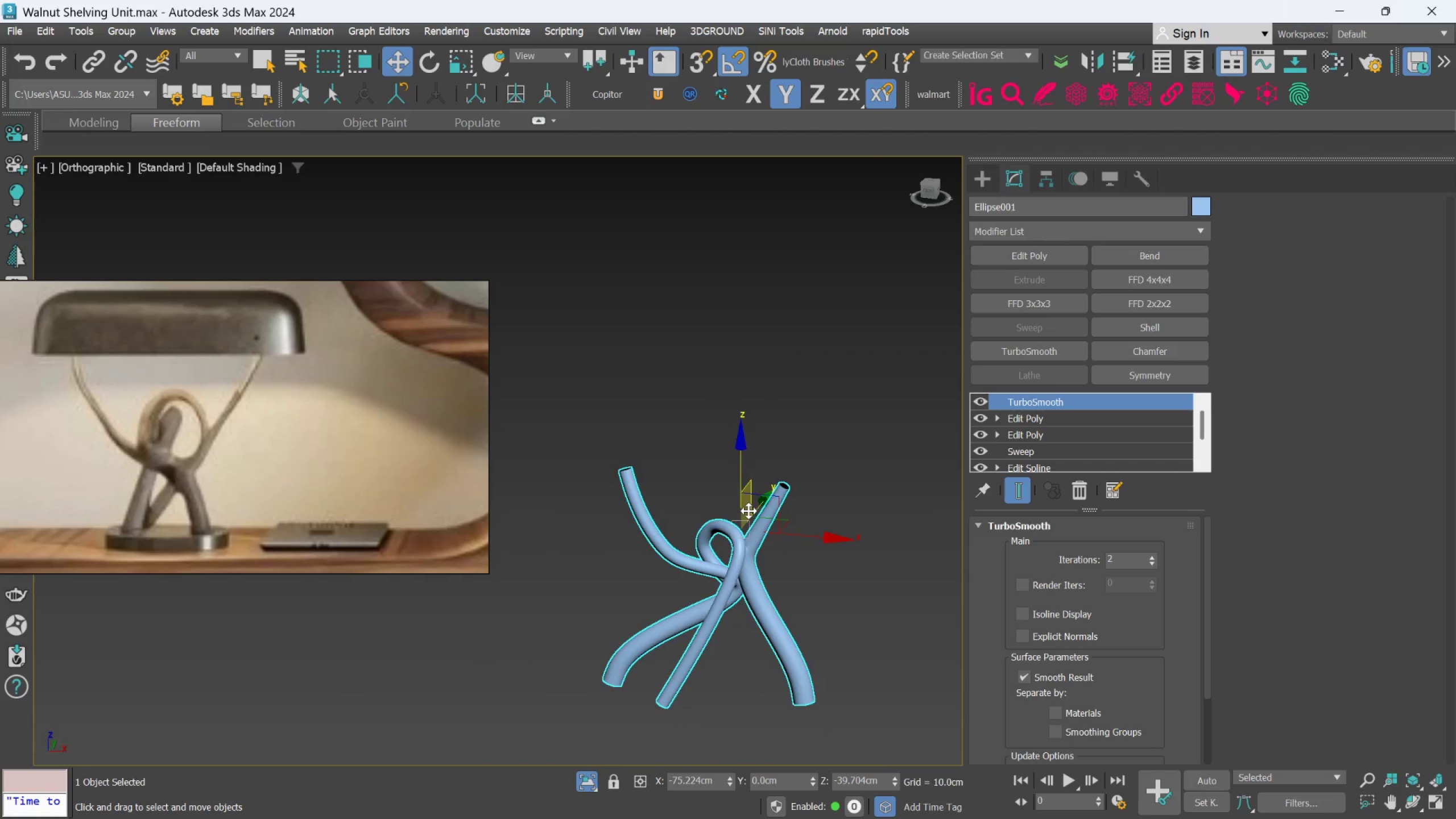 
scroll: coordinate [774, 535], scroll_direction: down, amount: 2.0
 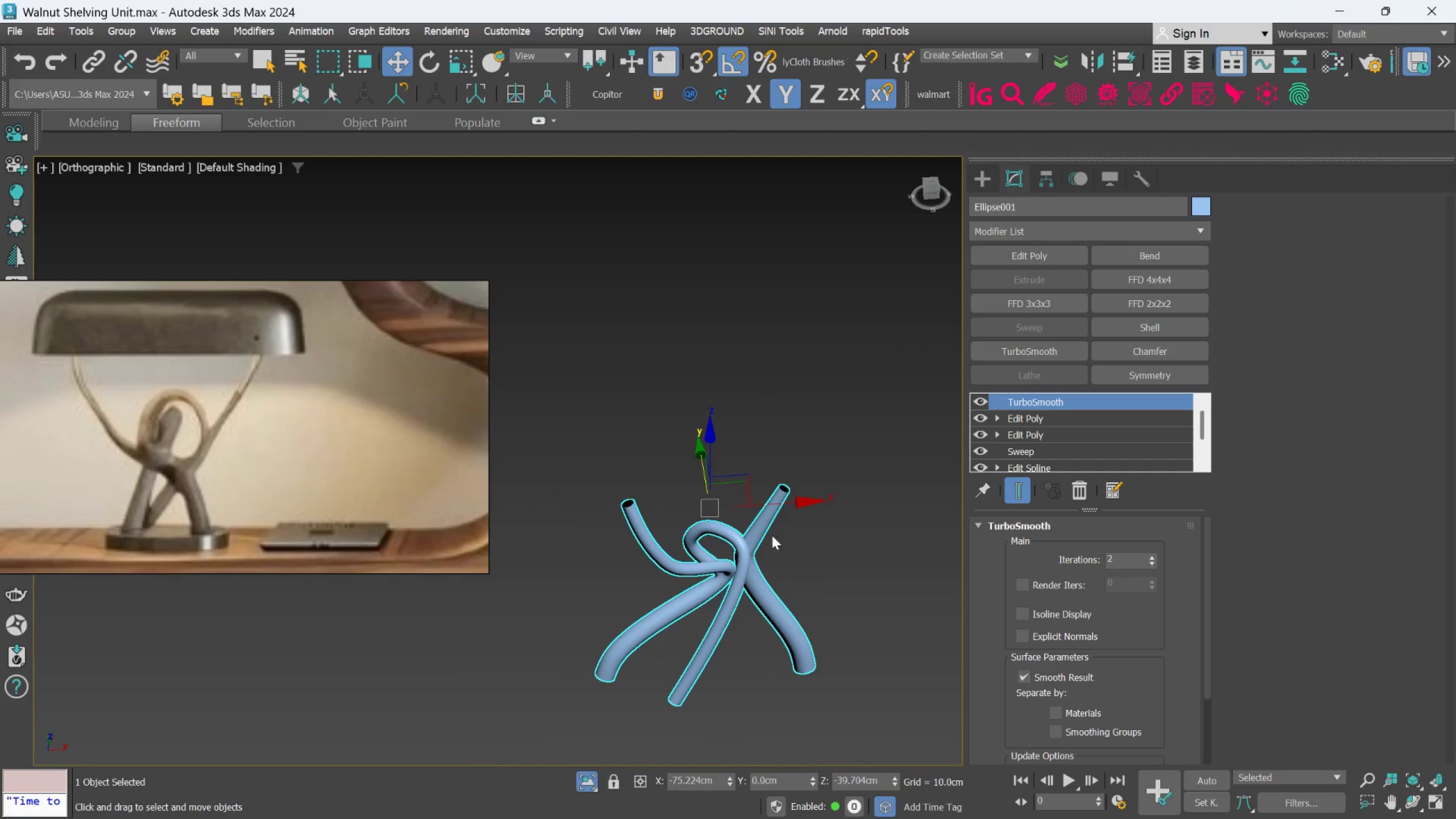 
key(Alt+AltLeft)
 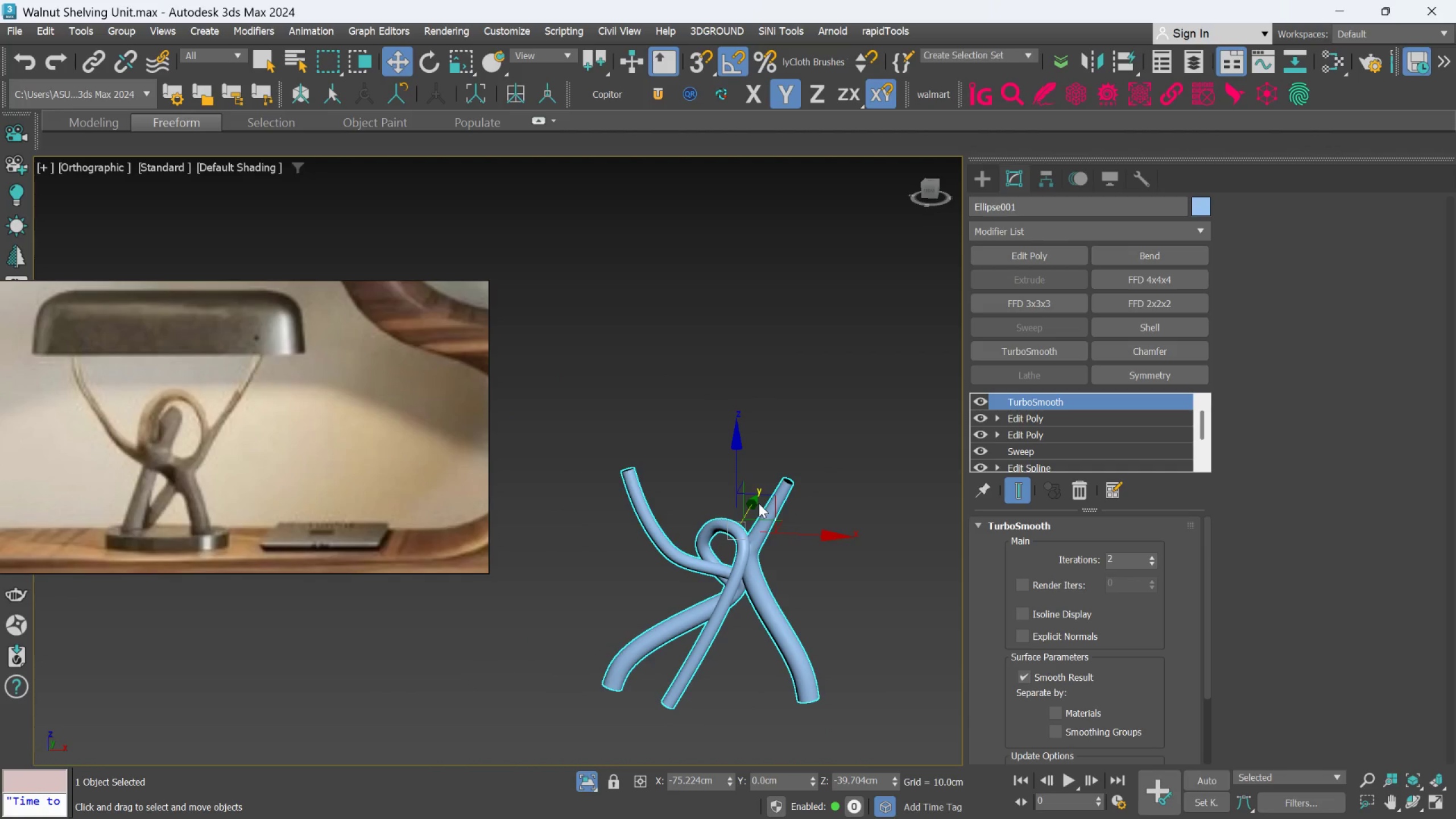 
key(F)
 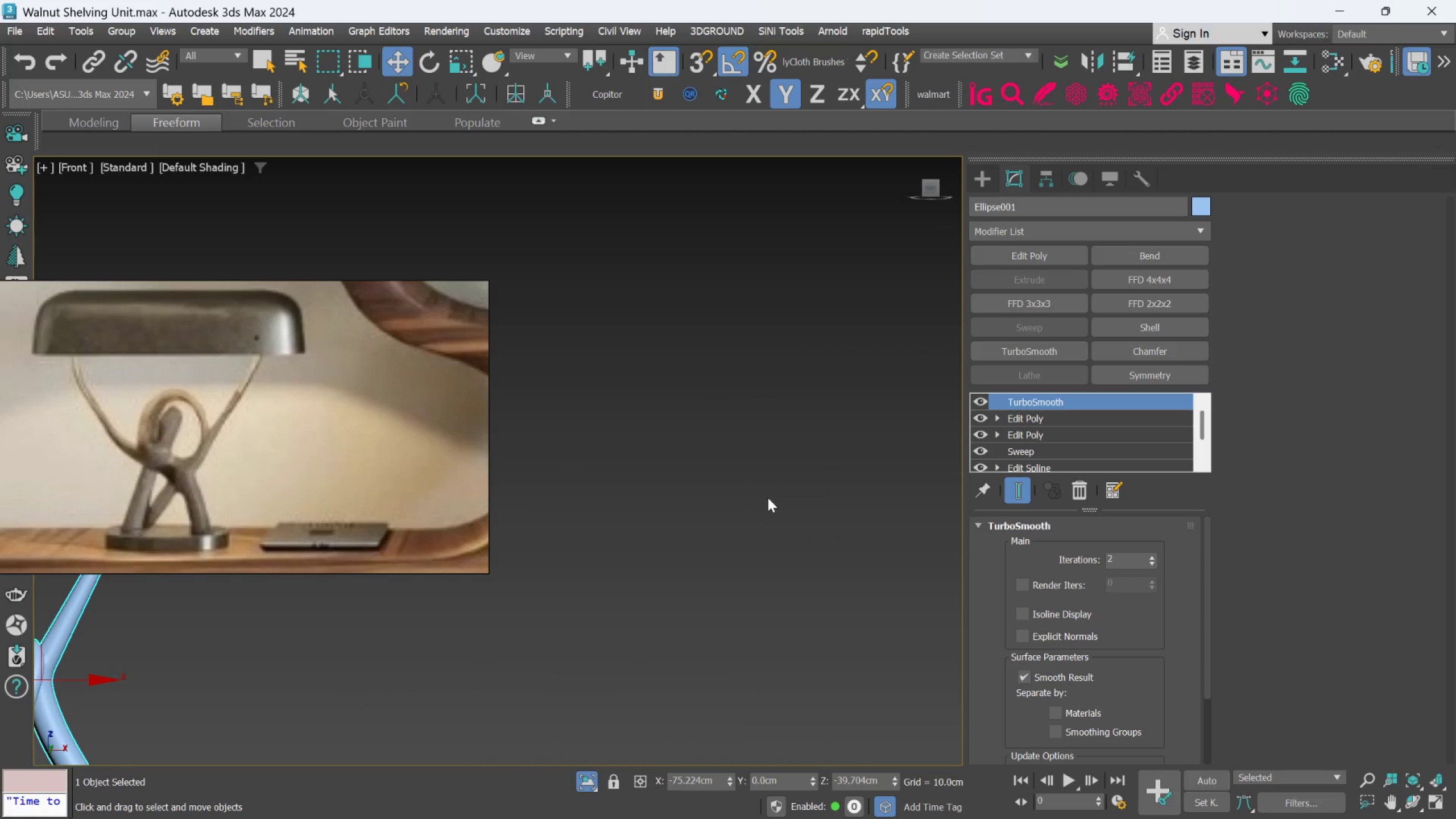 
scroll: coordinate [764, 505], scroll_direction: down, amount: 4.0
 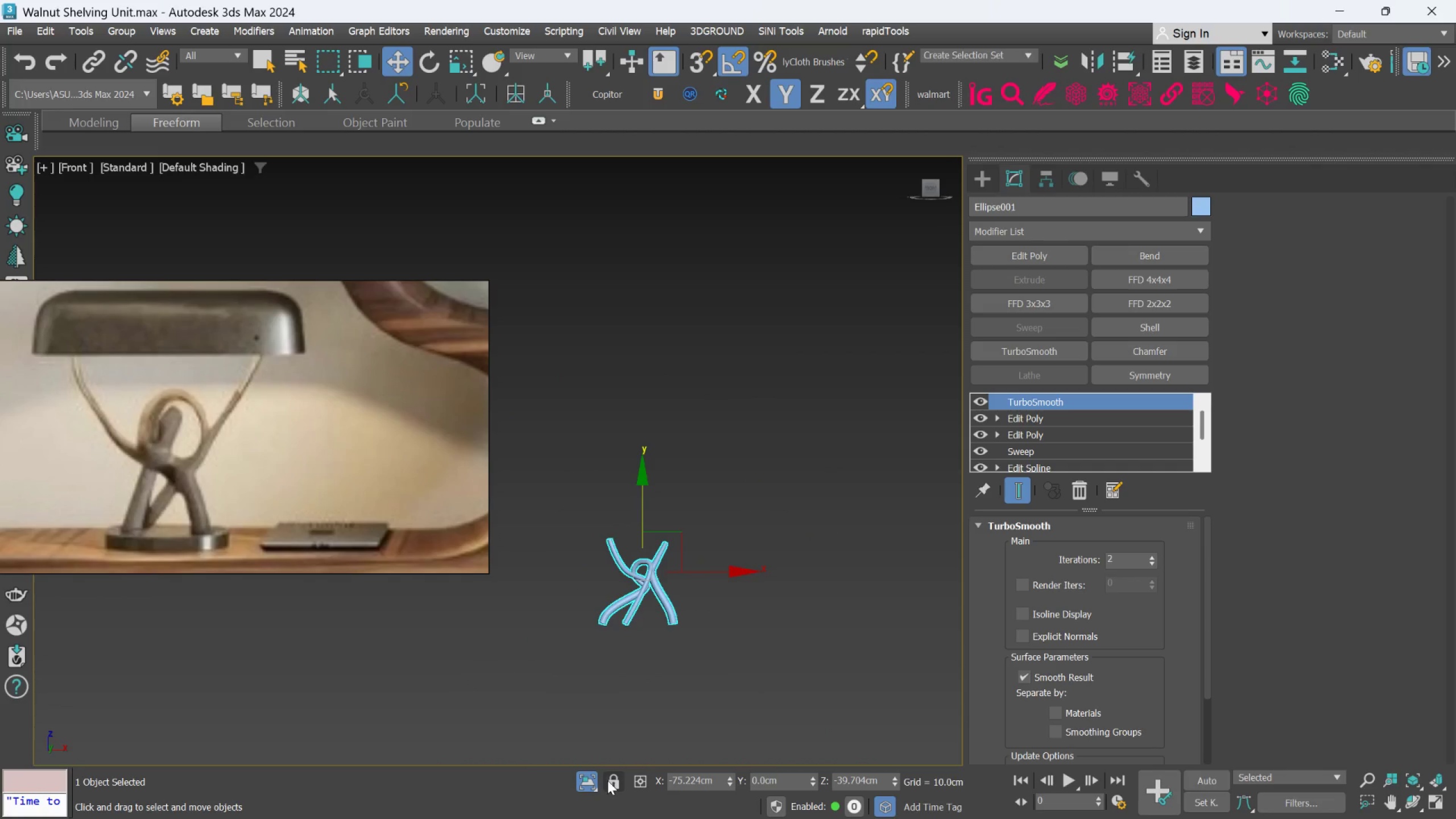 
left_click([590, 780])
 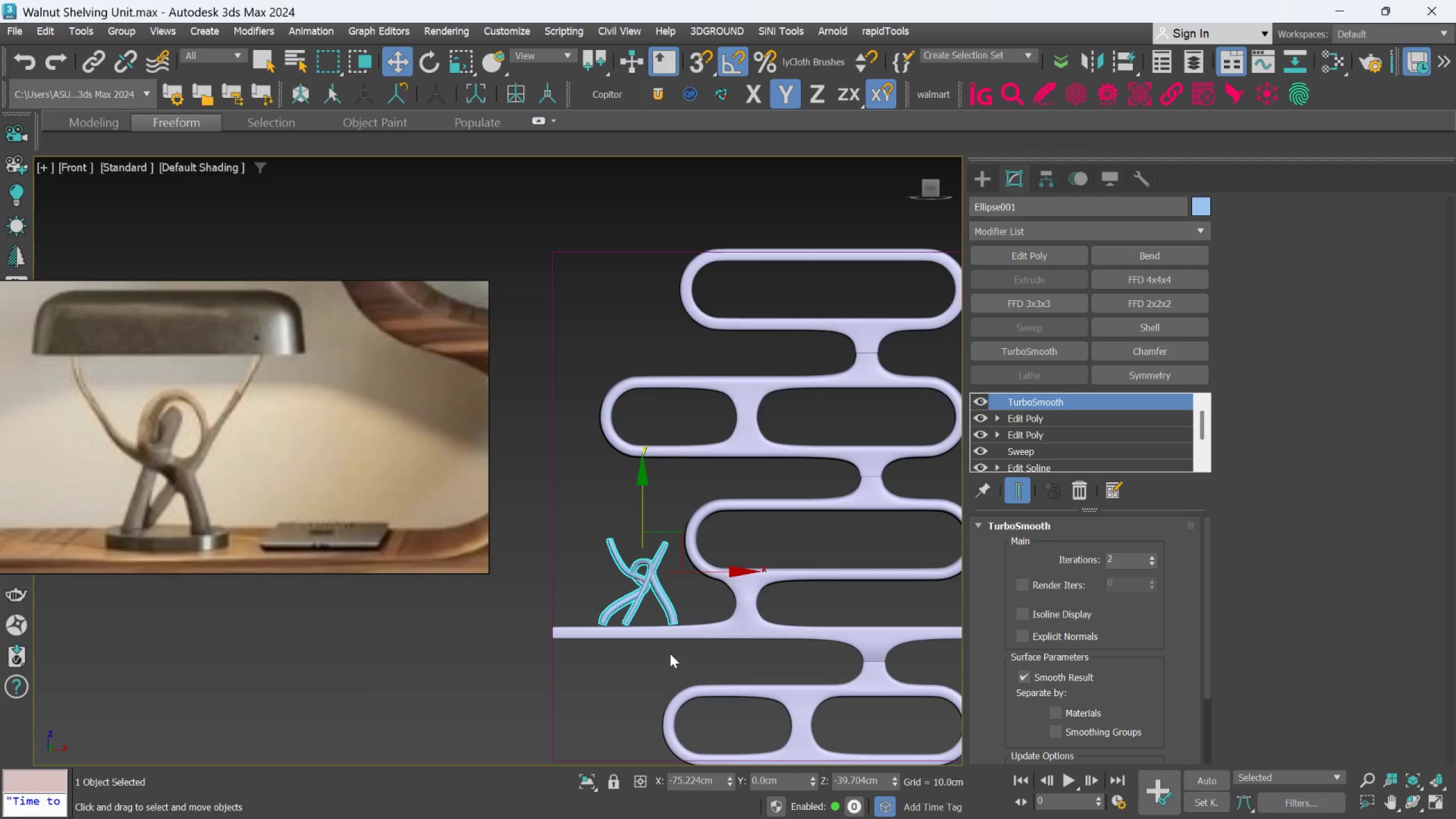 
scroll: coordinate [209, 518], scroll_direction: down, amount: 3.0
 